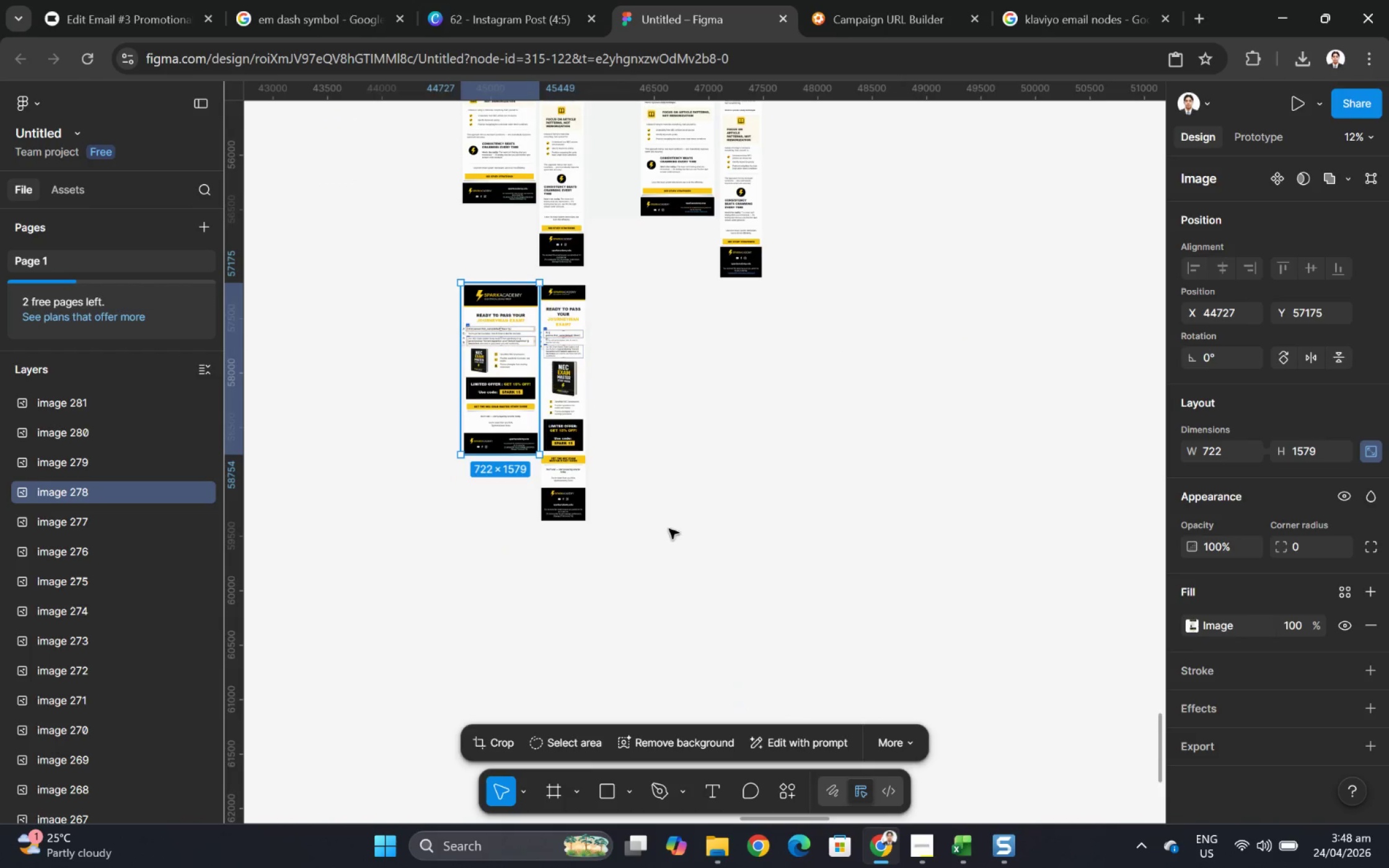 
hold_key(key=ControlLeft, duration=0.67)
scroll: coordinate [601, 358], scroll_direction: up, amount: 4.0
 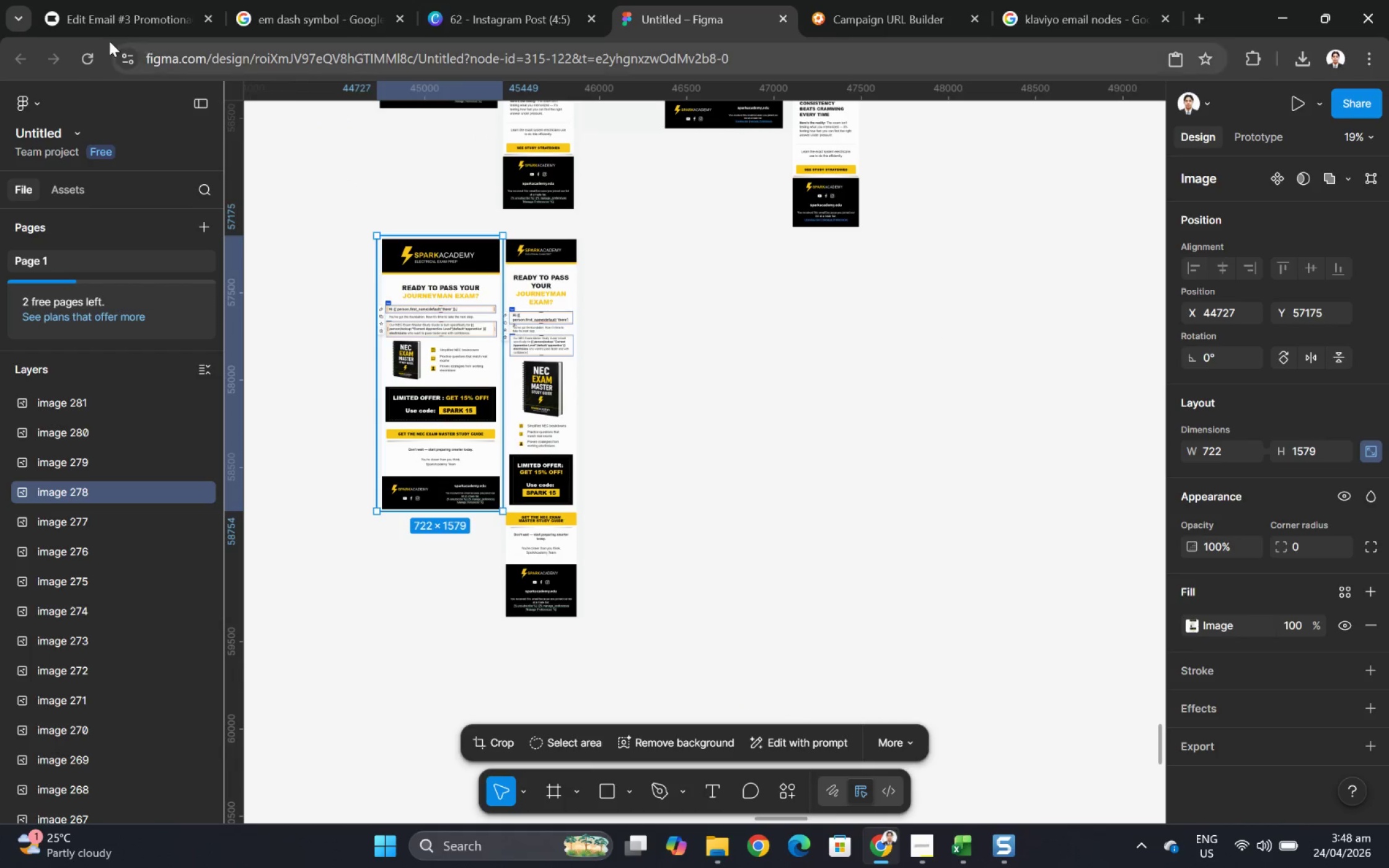 
left_click([96, 12])
 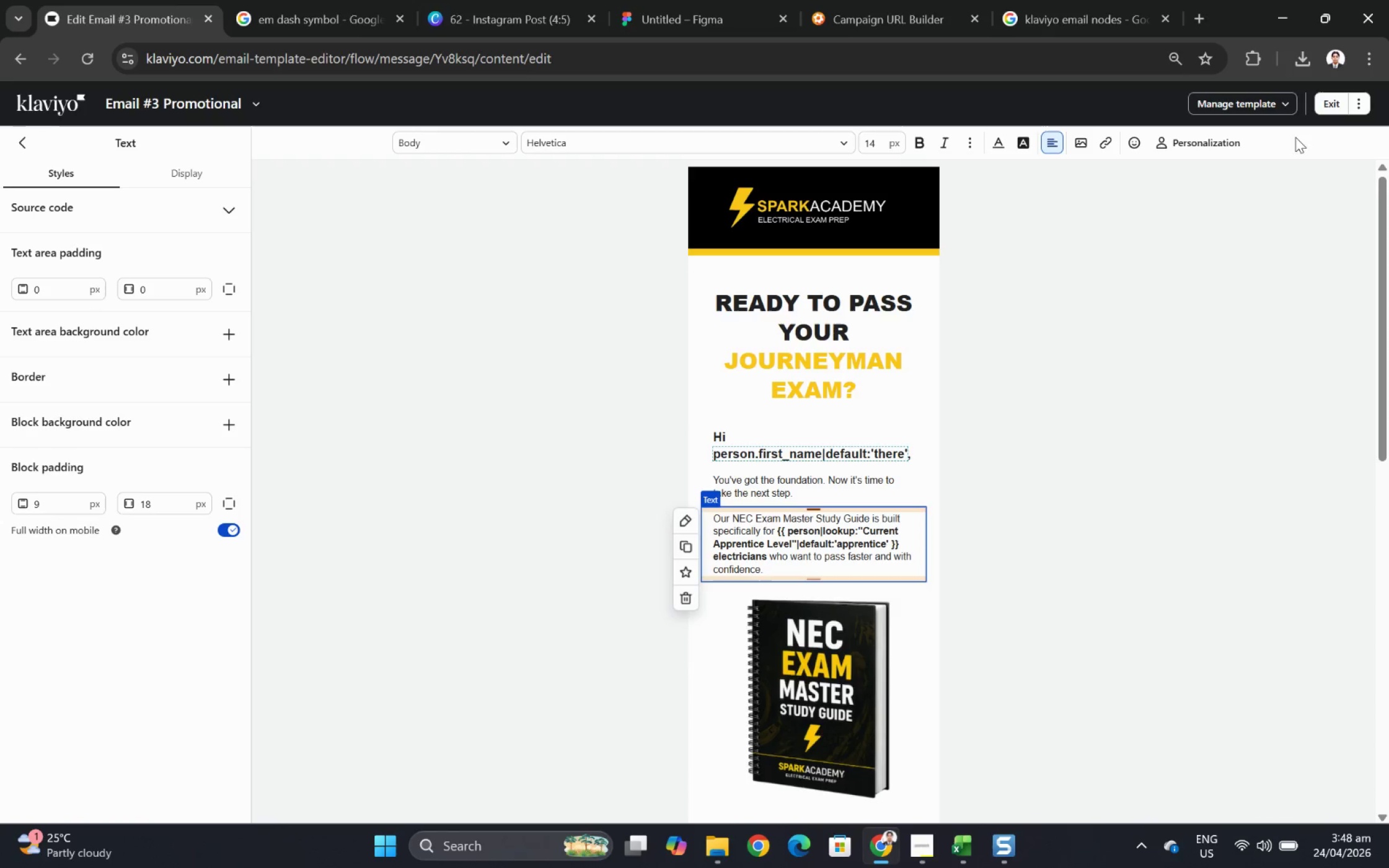 
left_click([1215, 147])
 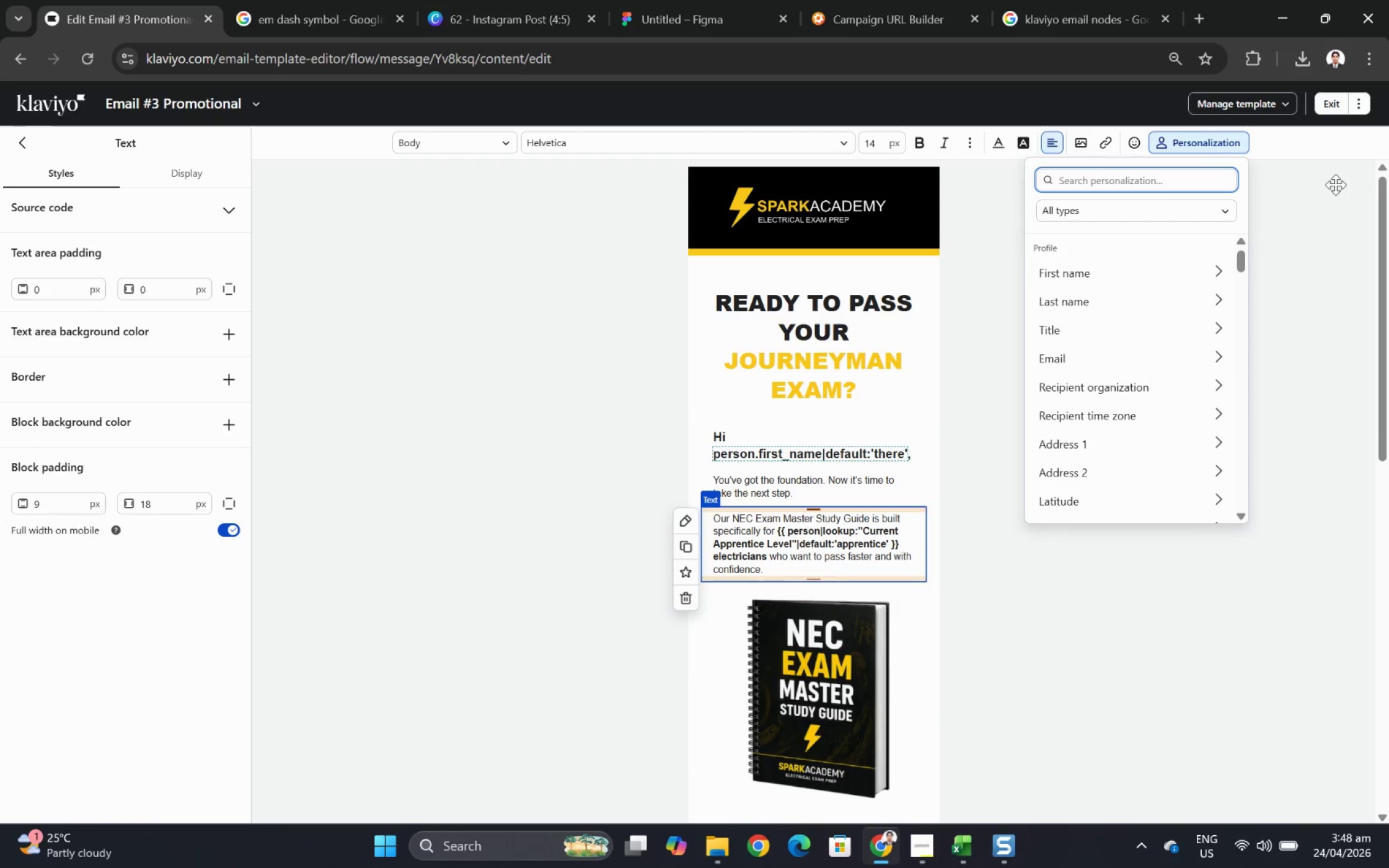 
left_click([1351, 203])
 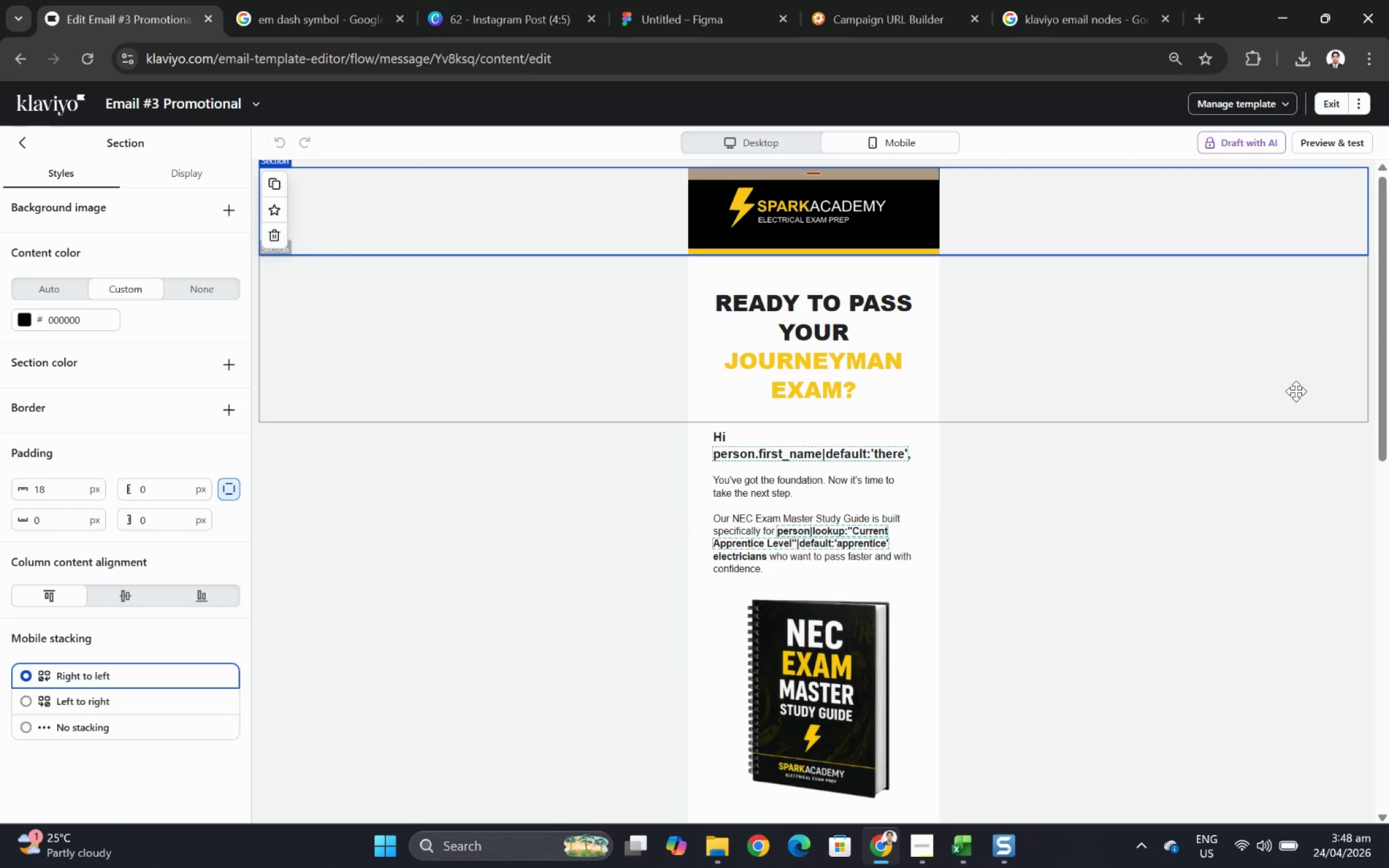 
left_click([1295, 390])
 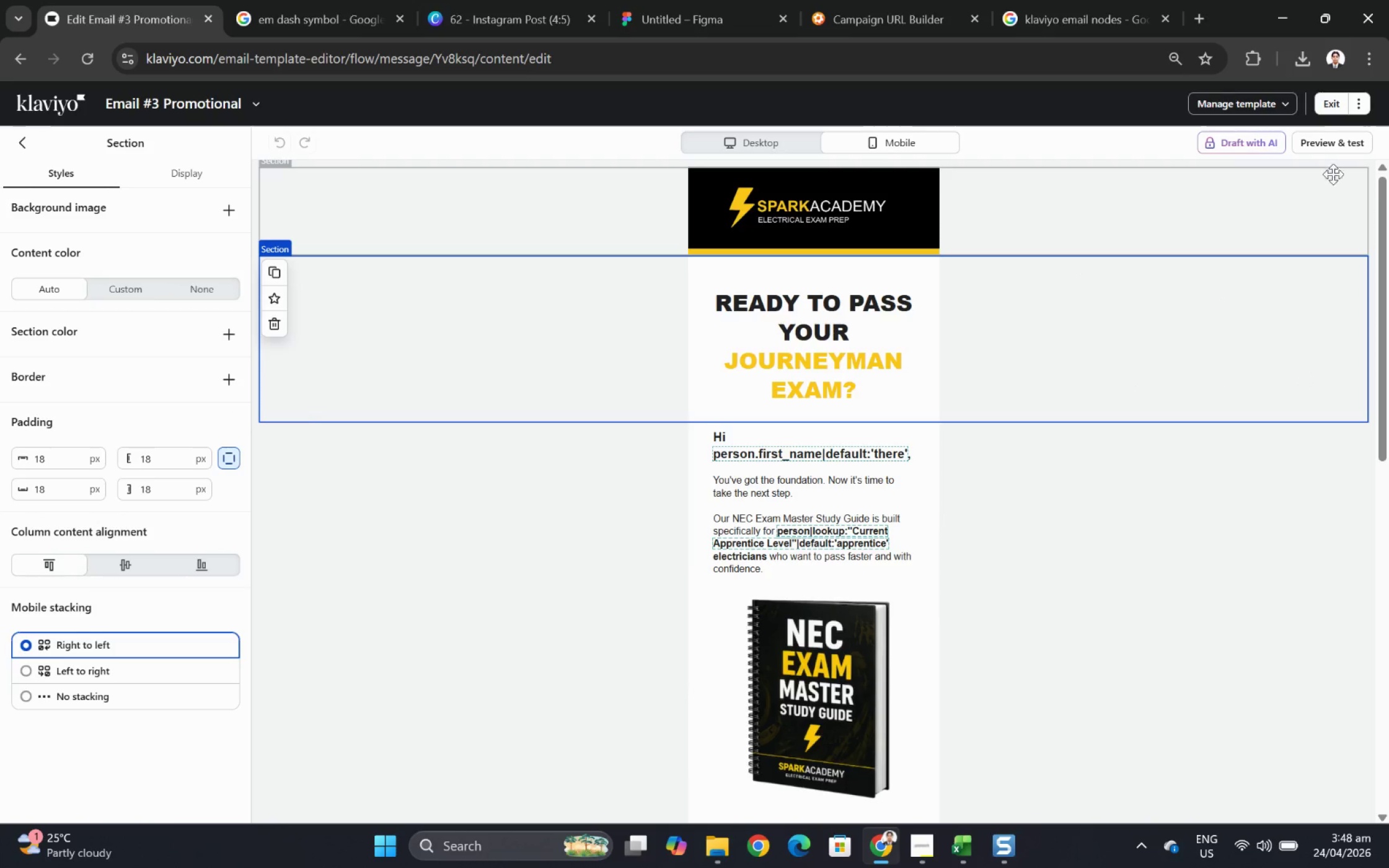 
left_click([1333, 147])
 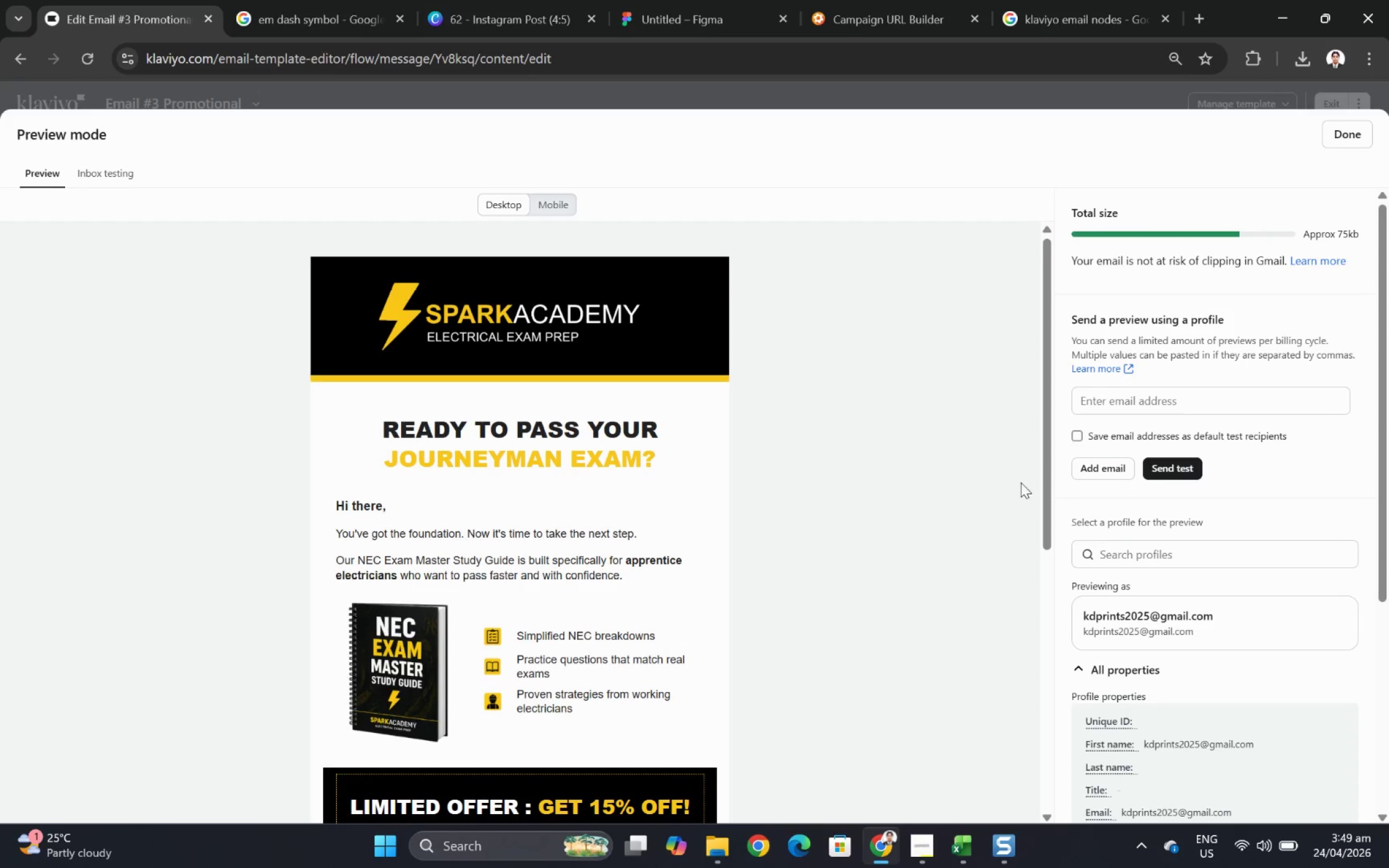 
wait(5.13)
 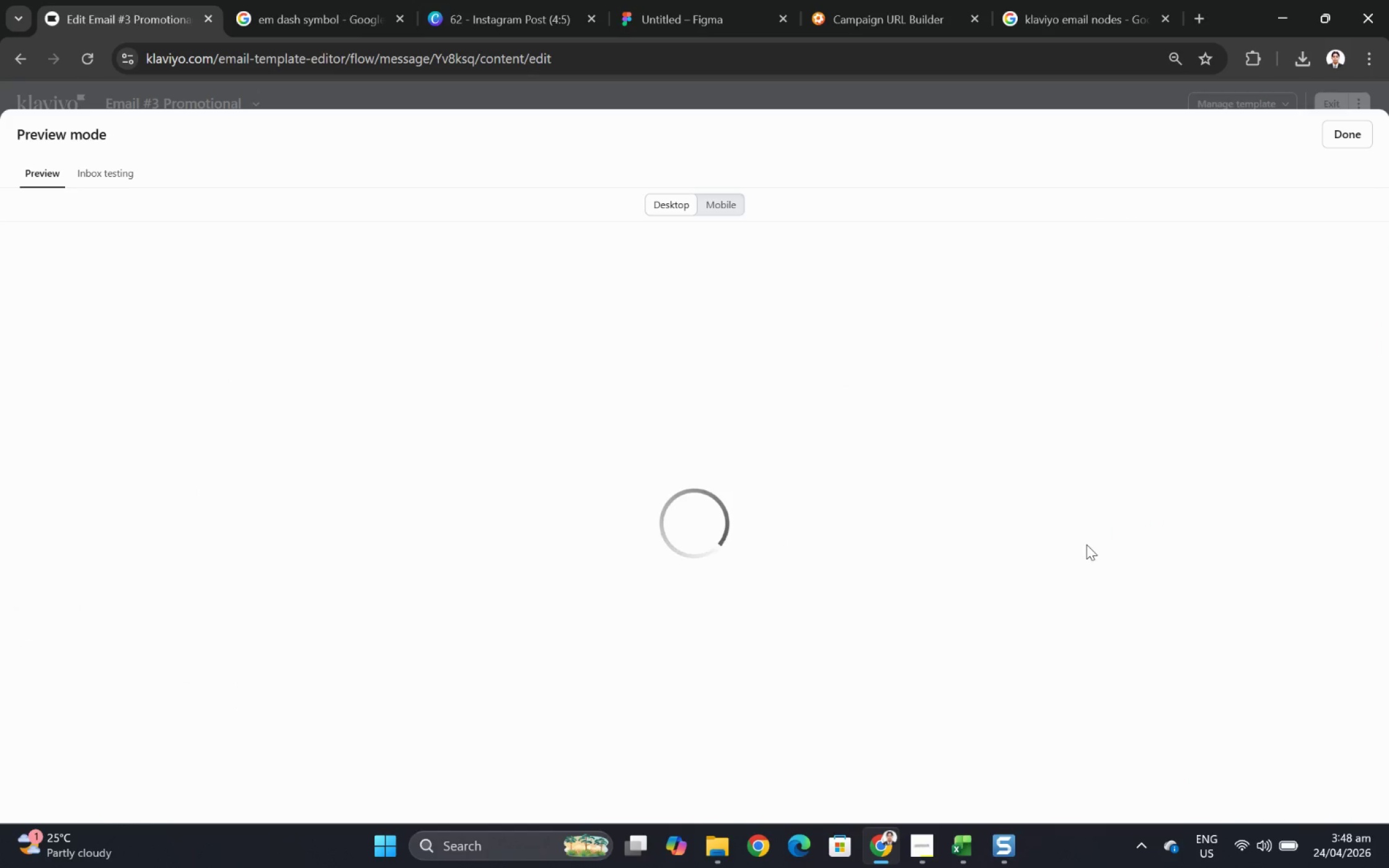 
scroll: coordinate [891, 517], scroll_direction: up, amount: 1.0
 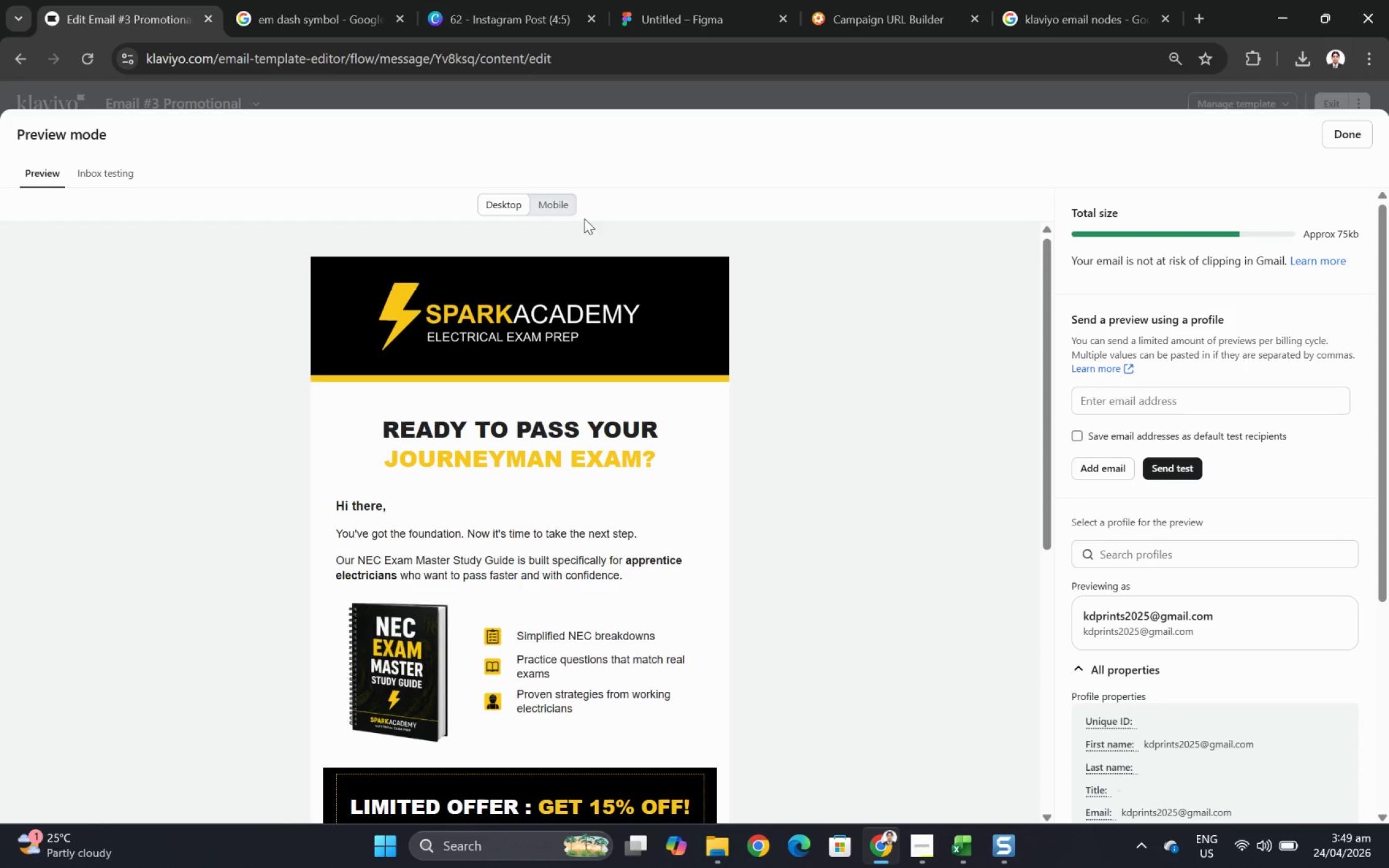 
left_click([549, 206])
 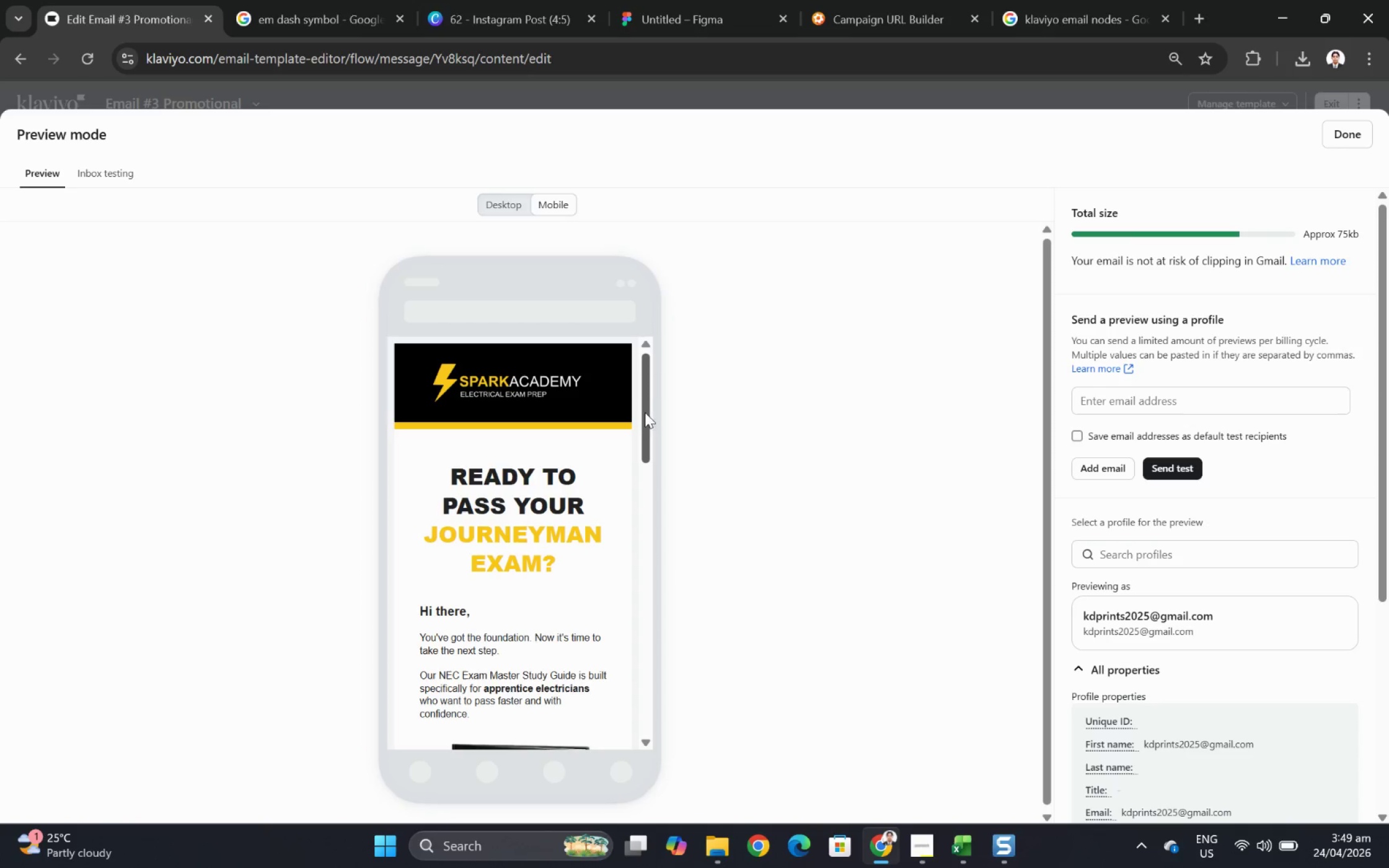 
wait(6.44)
 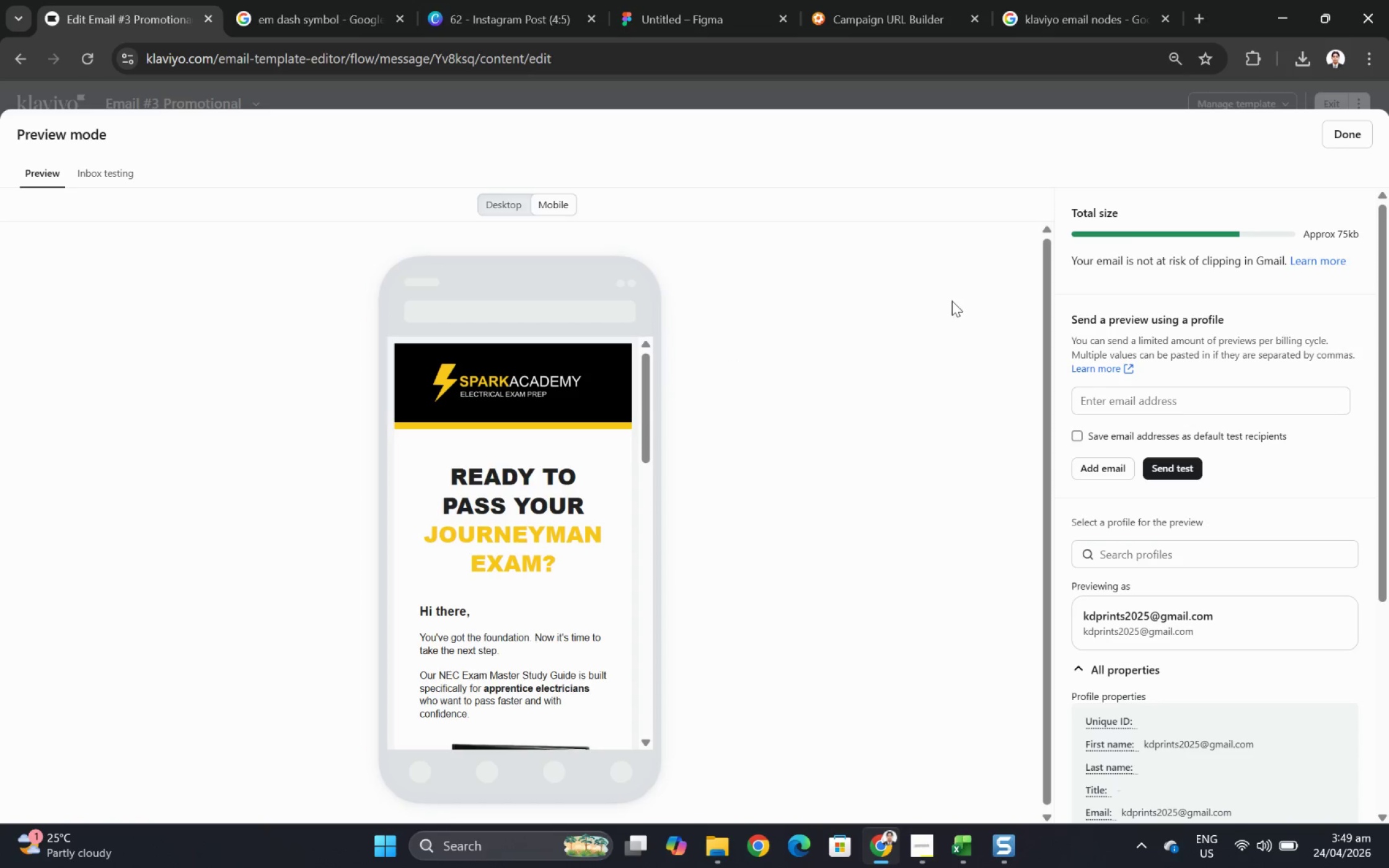 
left_click([1207, 548])
 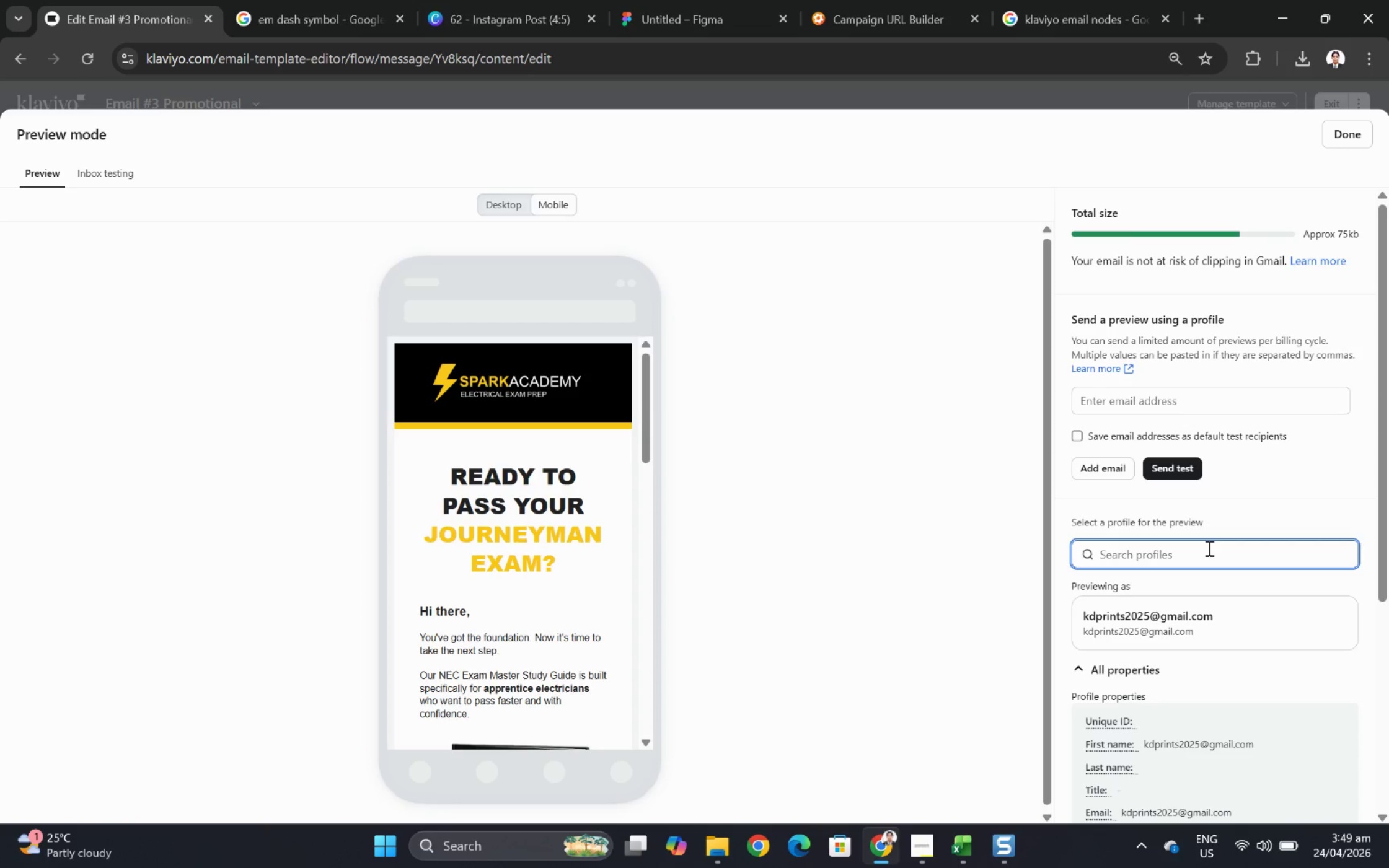 
type(miller)
 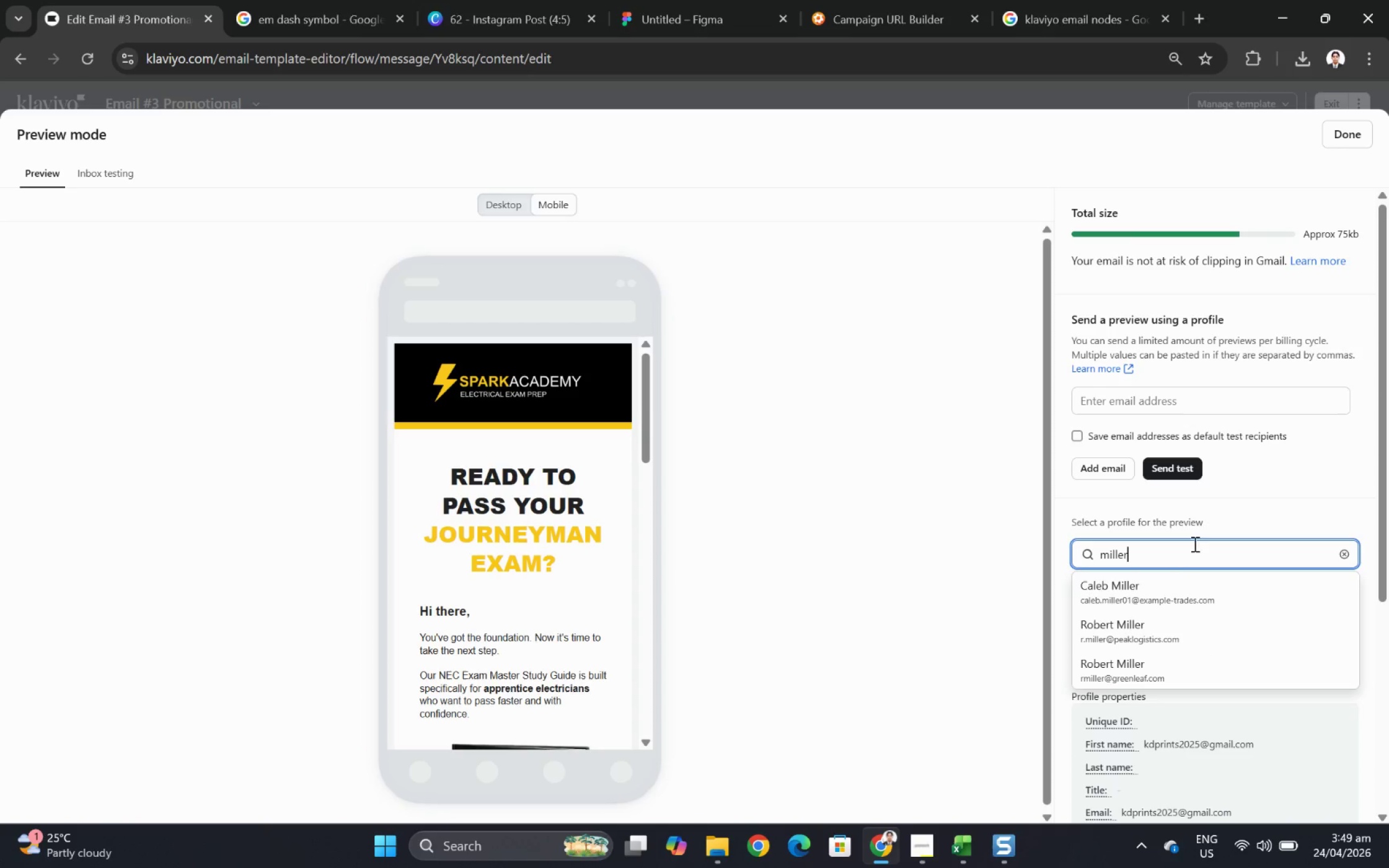 
left_click([1170, 594])
 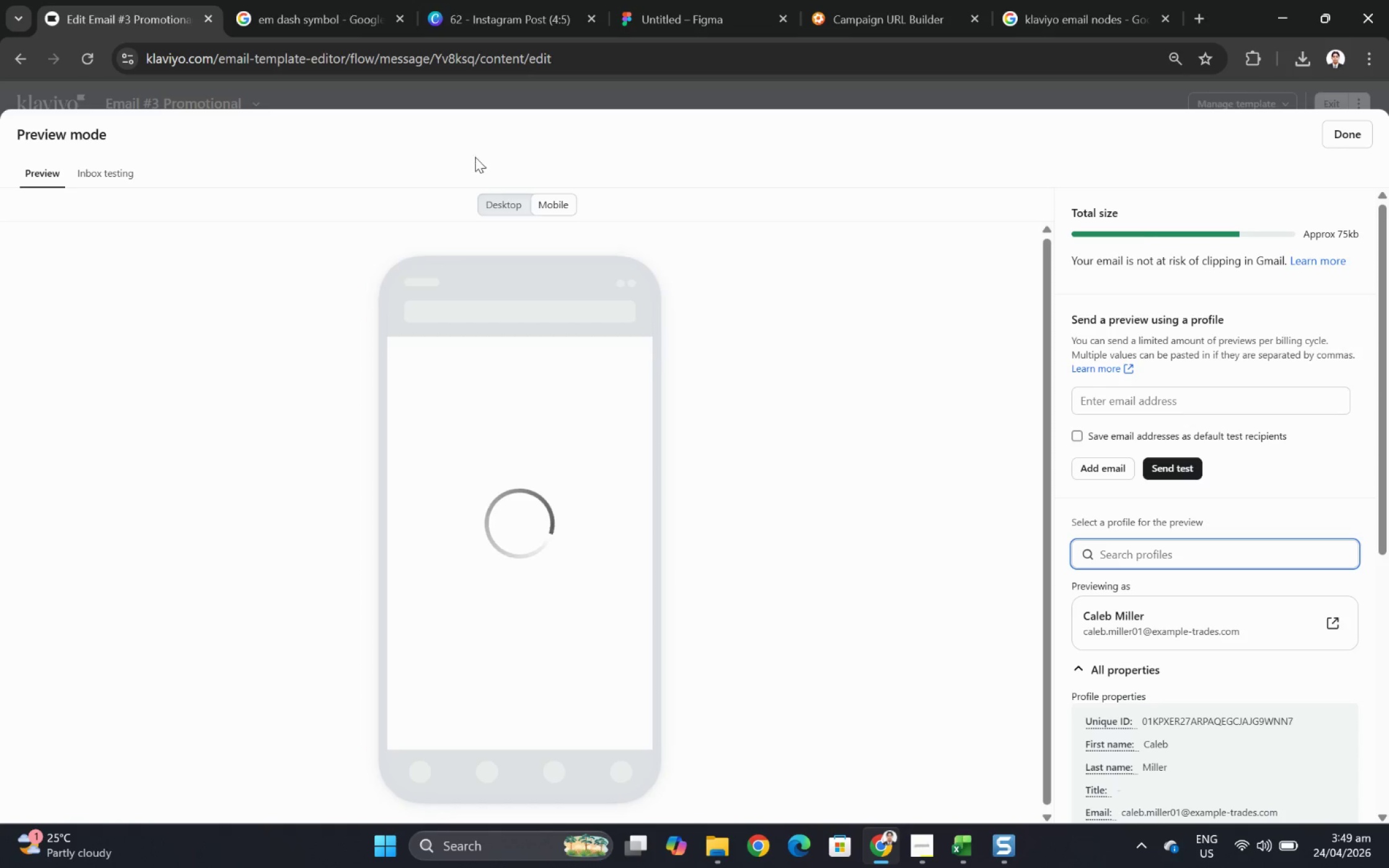 
left_click([505, 208])
 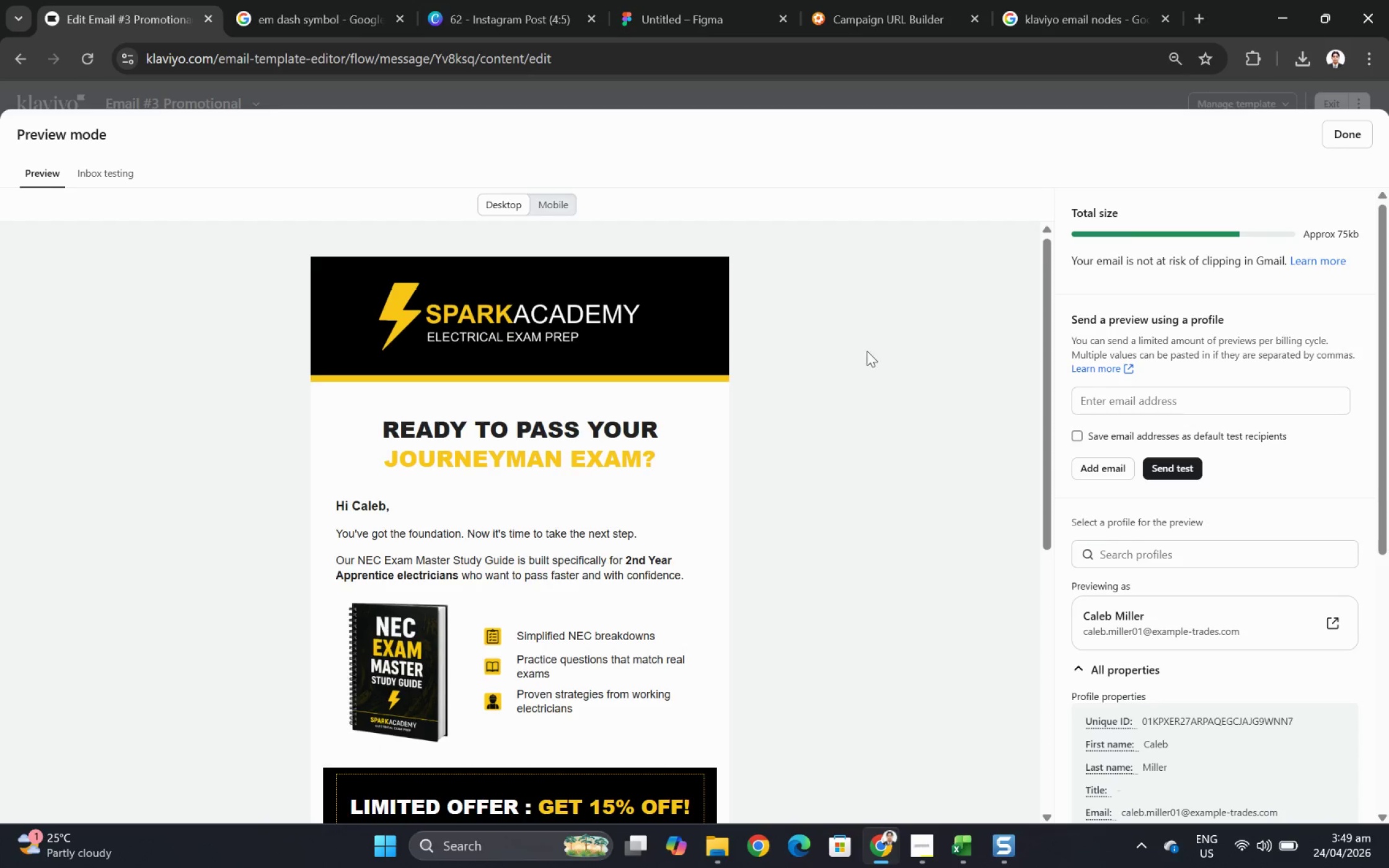 
scroll: coordinate [915, 371], scroll_direction: none, amount: 0.0
 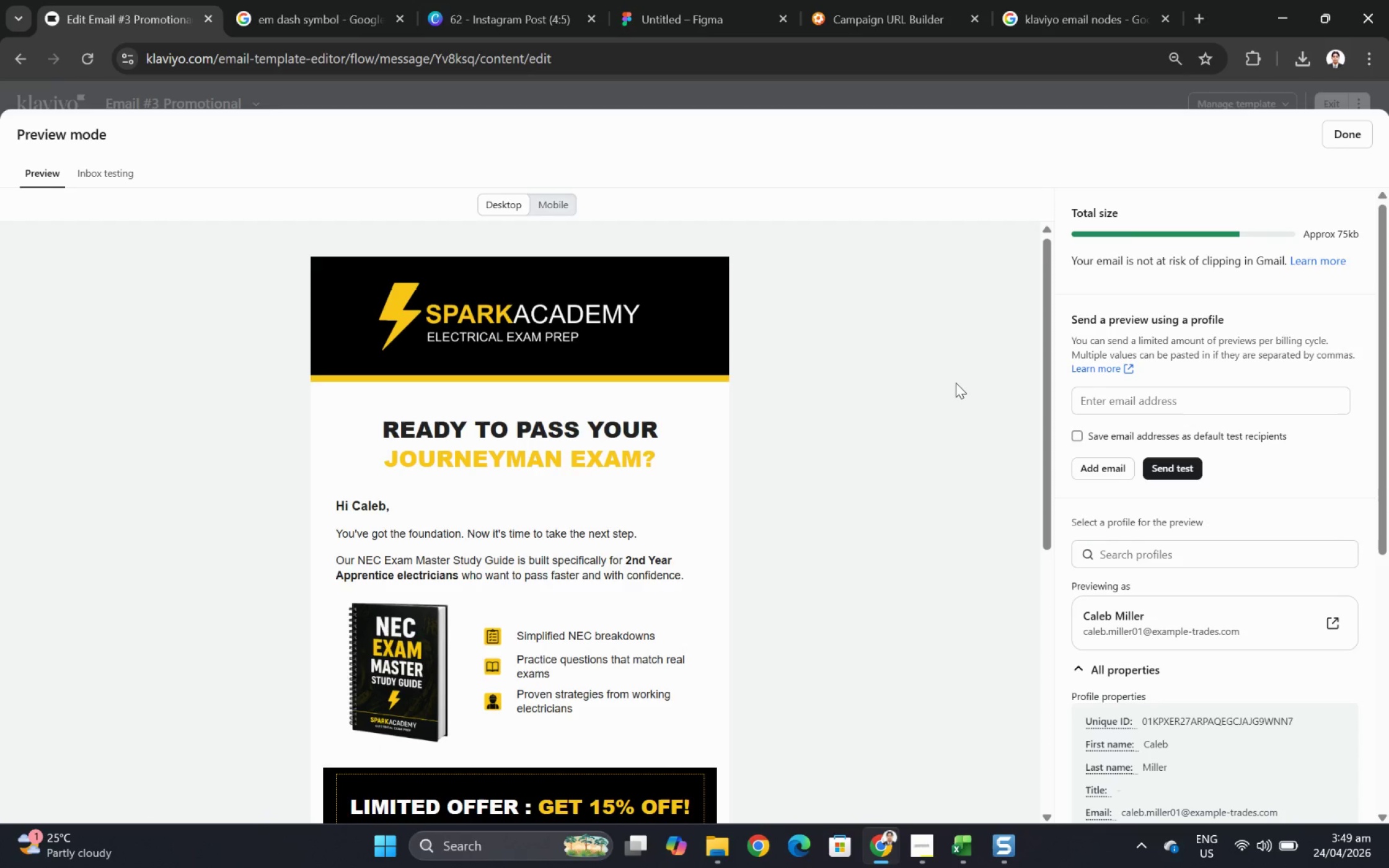 
key(F12)
 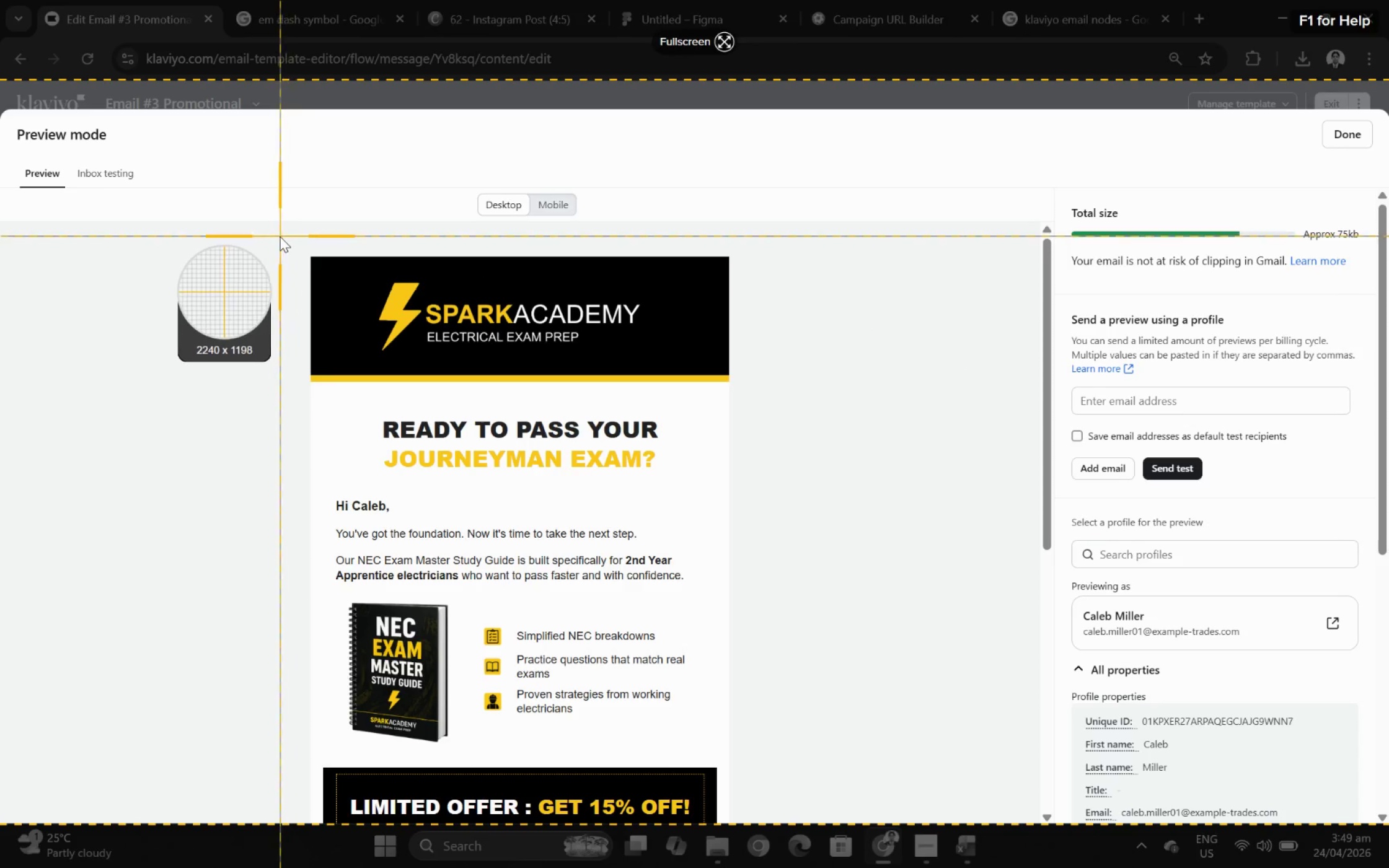 
left_click_drag(start_coordinate=[280, 236], to_coordinate=[746, 809])
 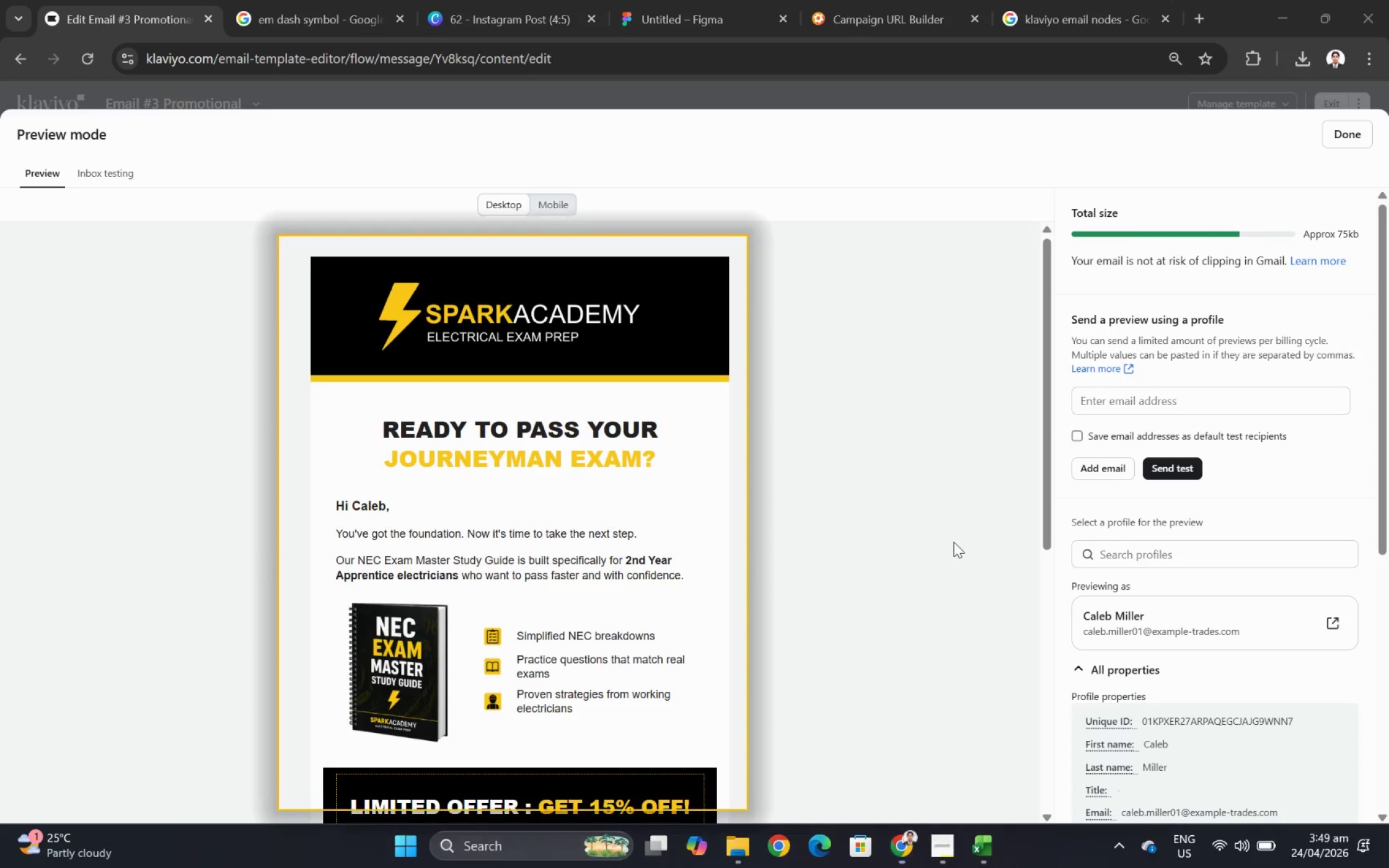 
key(Escape)
 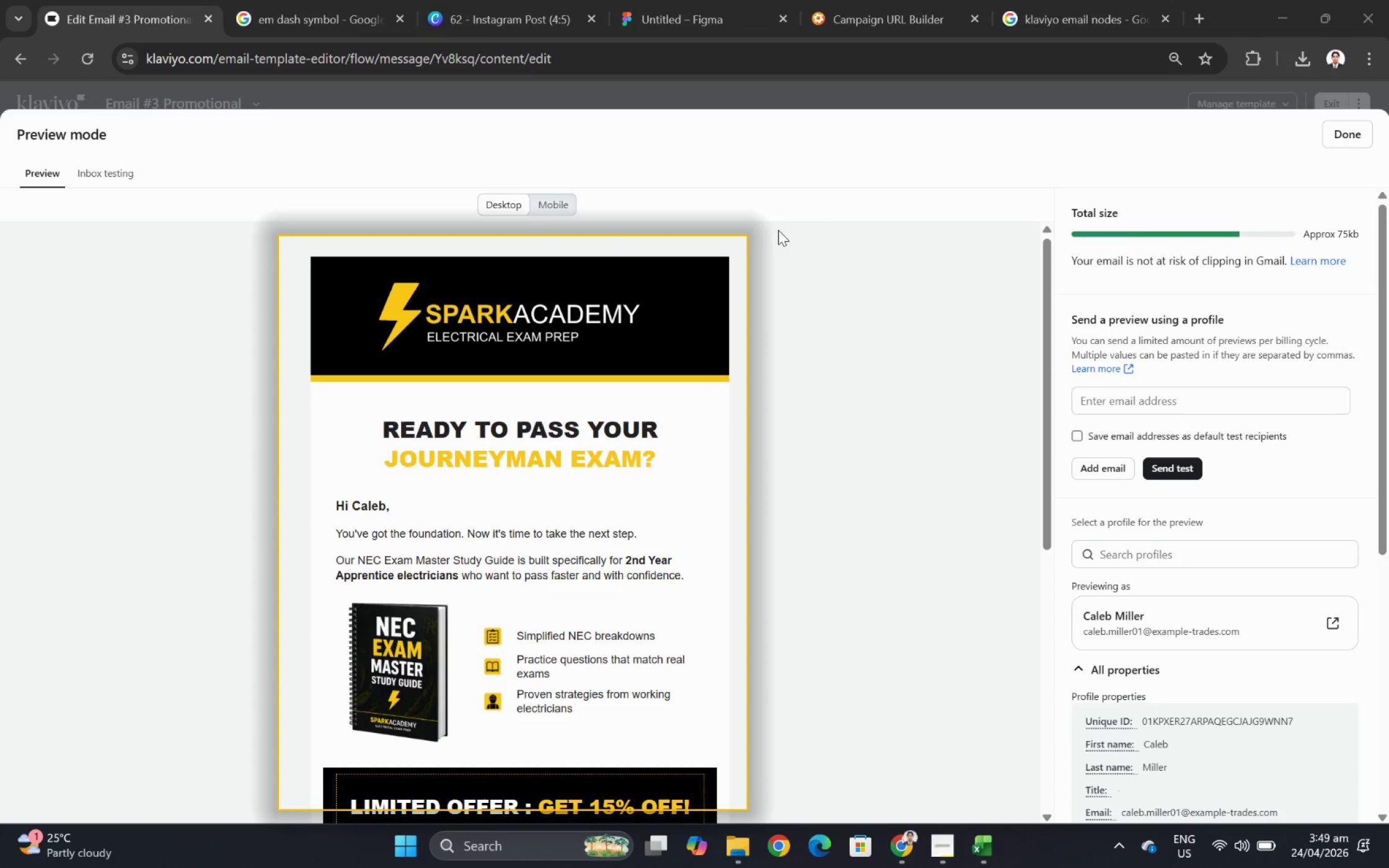 
left_click([770, 194])
 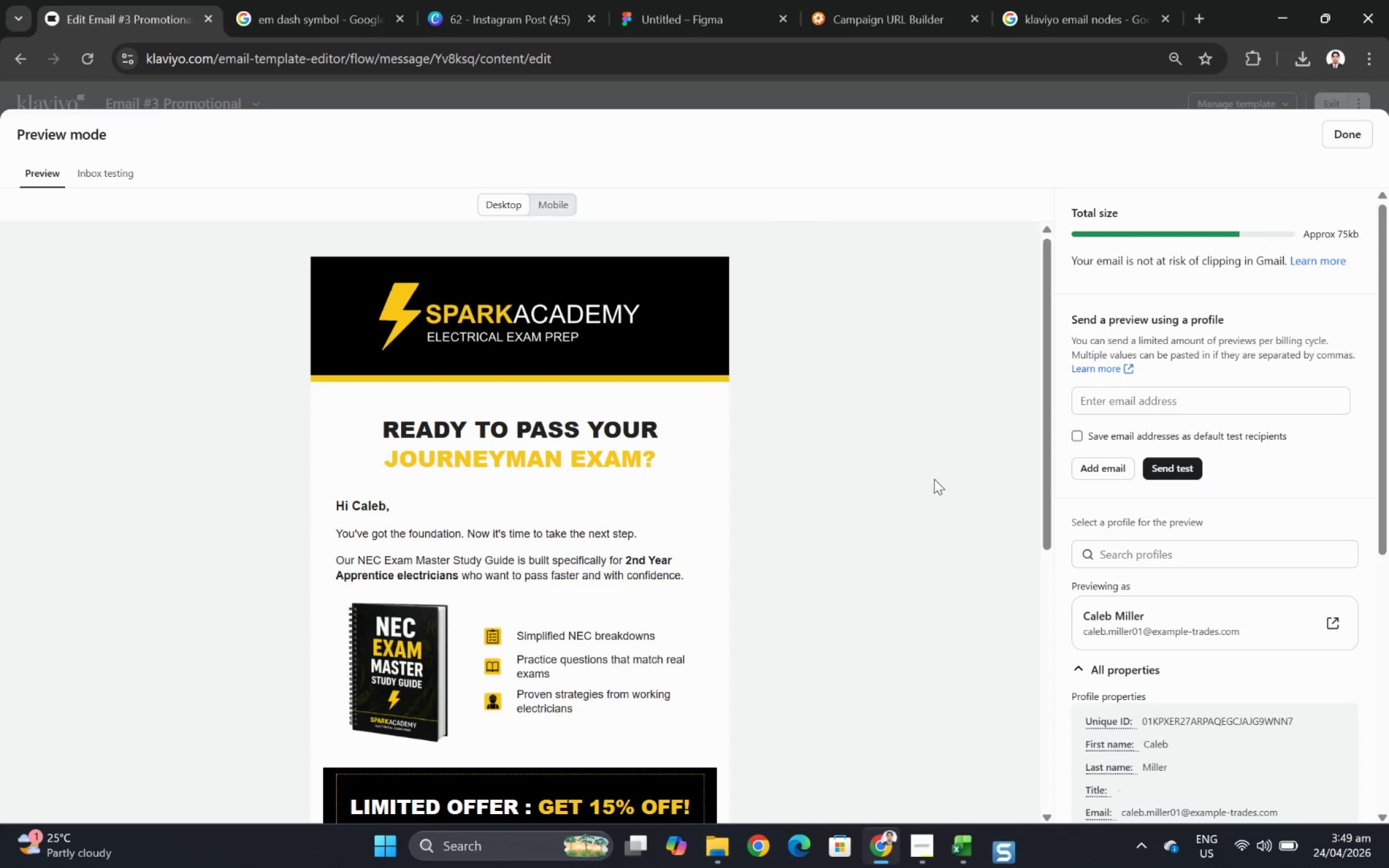 
key(F9)
 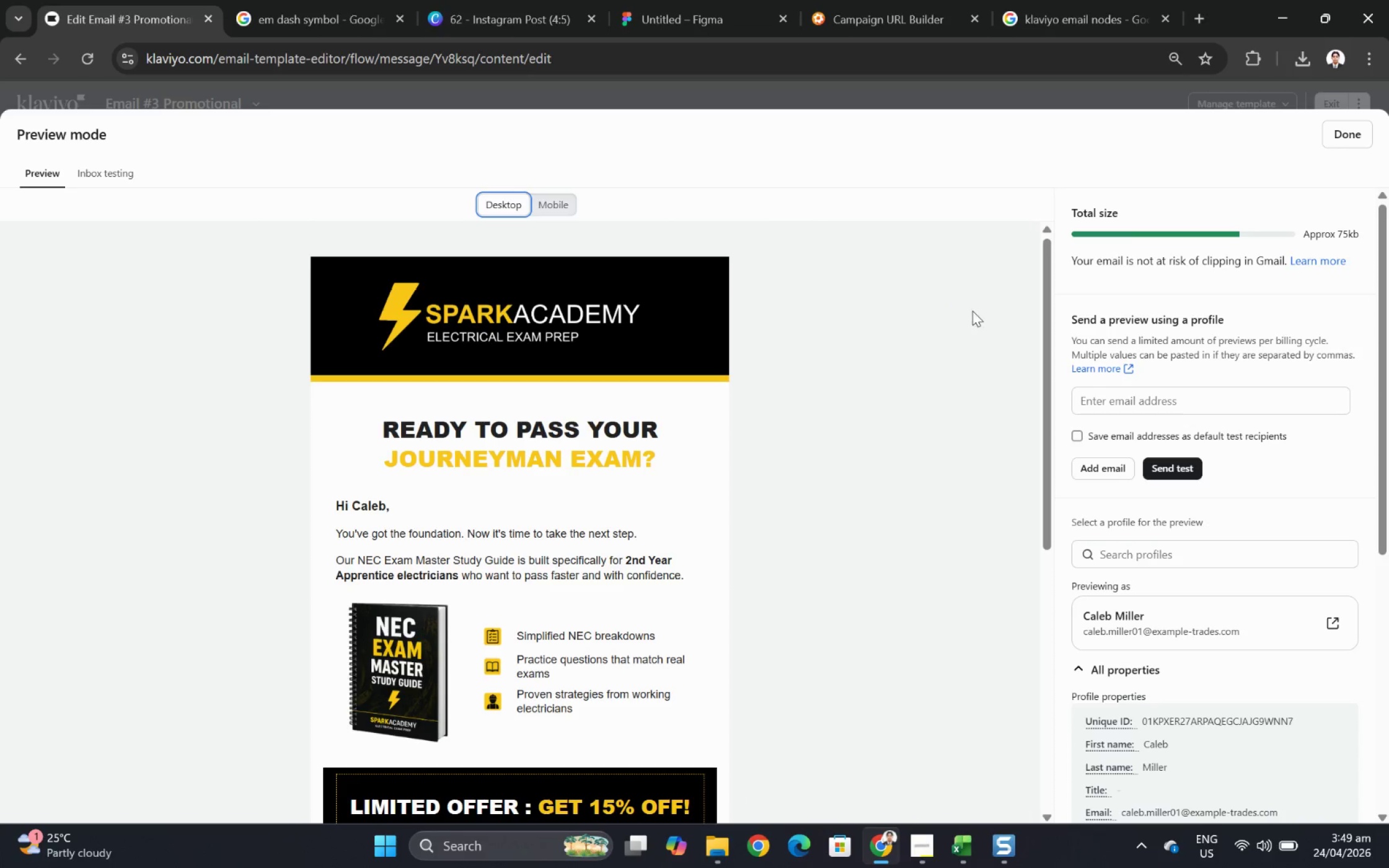 
key(F12)
 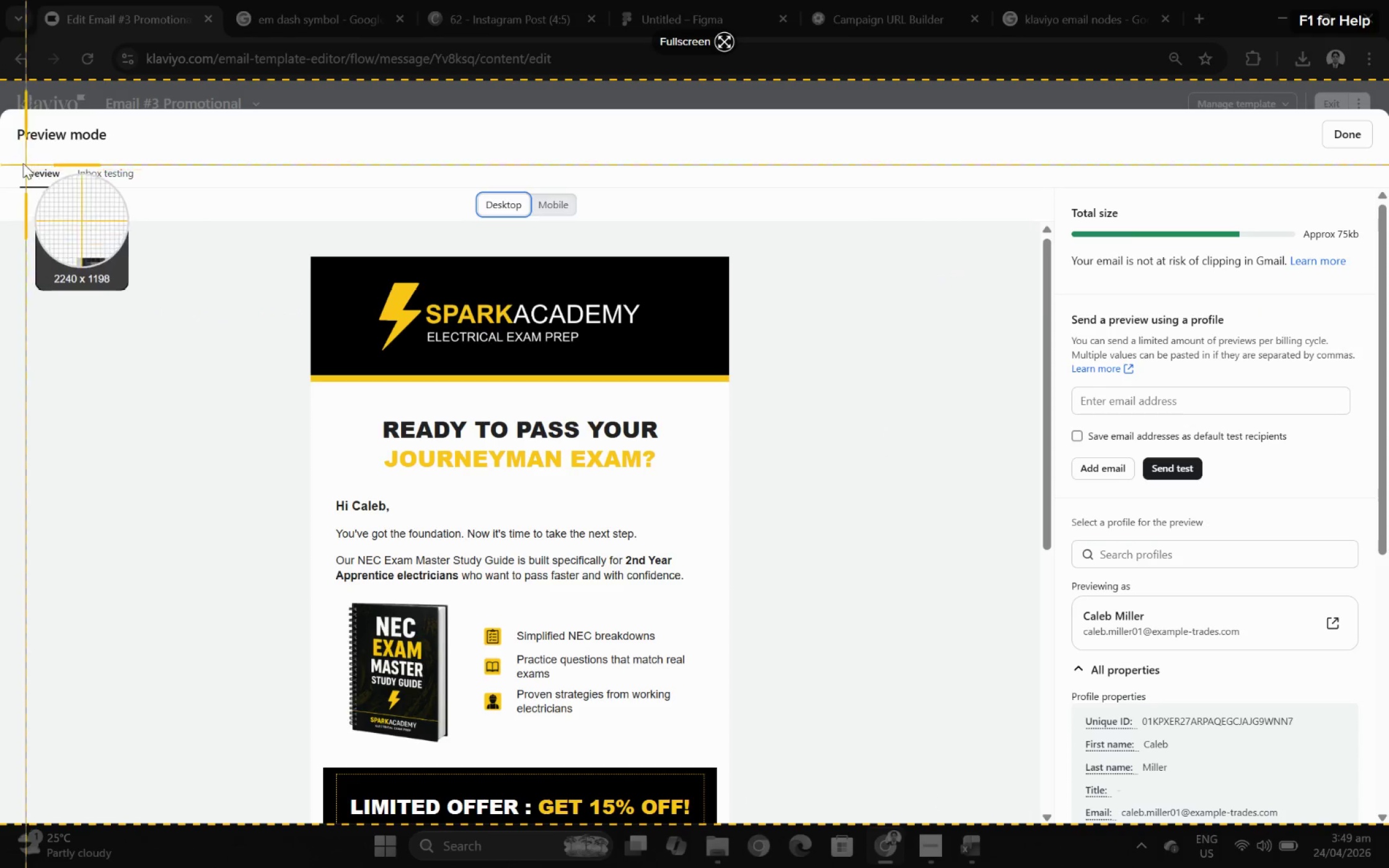 
left_click_drag(start_coordinate=[14, 157], to_coordinate=[824, 795])
 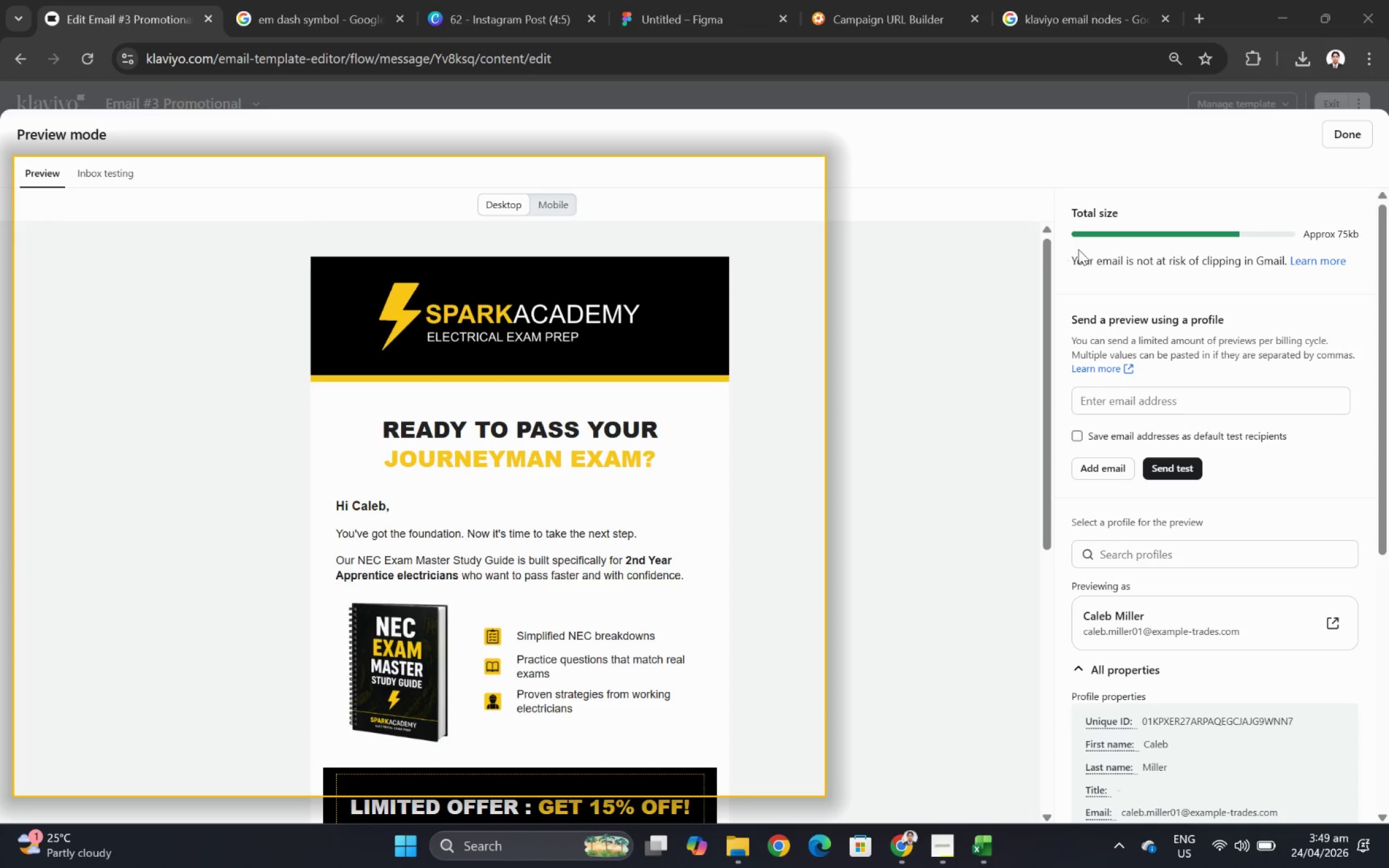 
left_click_drag(start_coordinate=[1052, 252], to_coordinate=[1046, 484])
 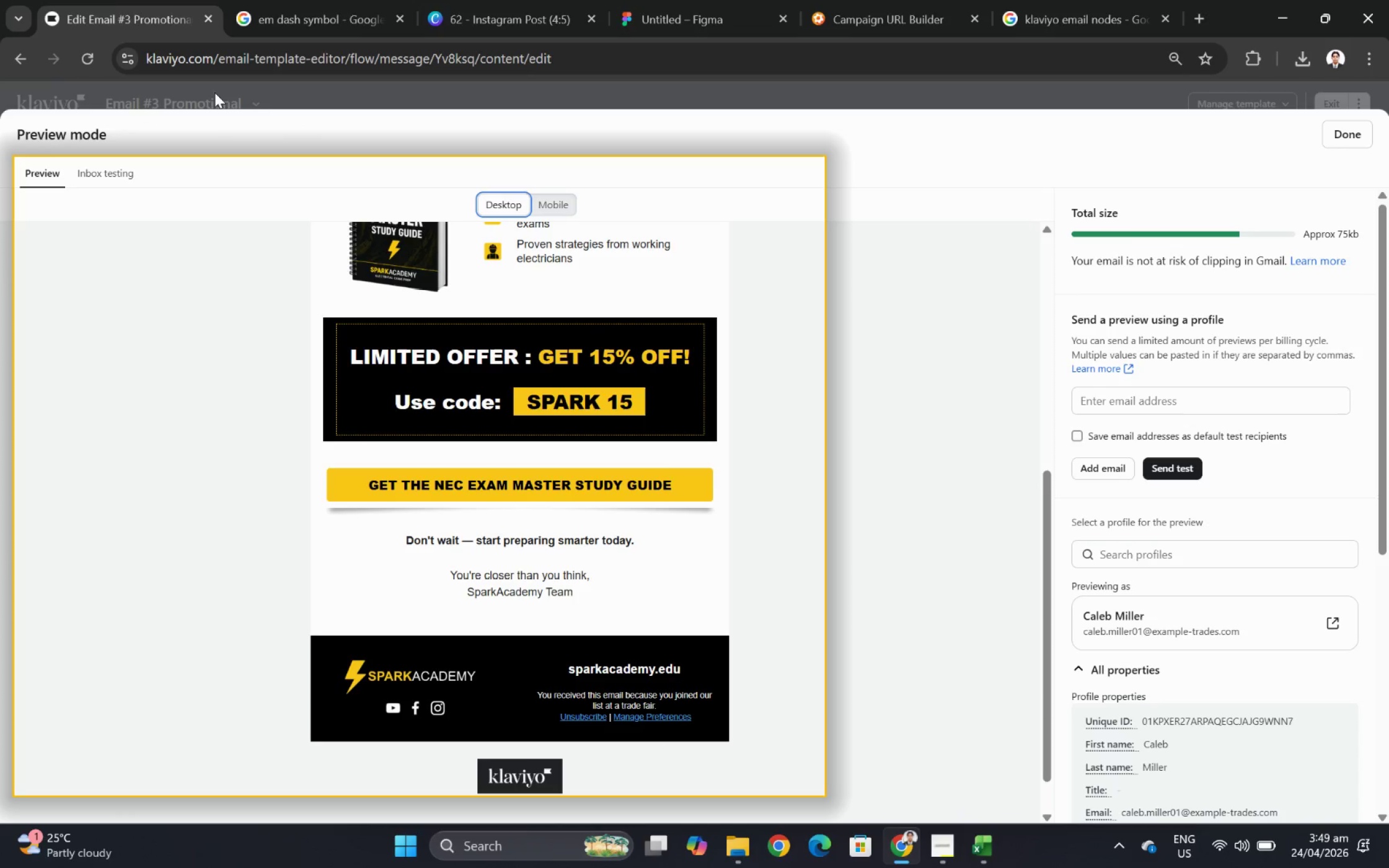 
left_click([212, 117])
 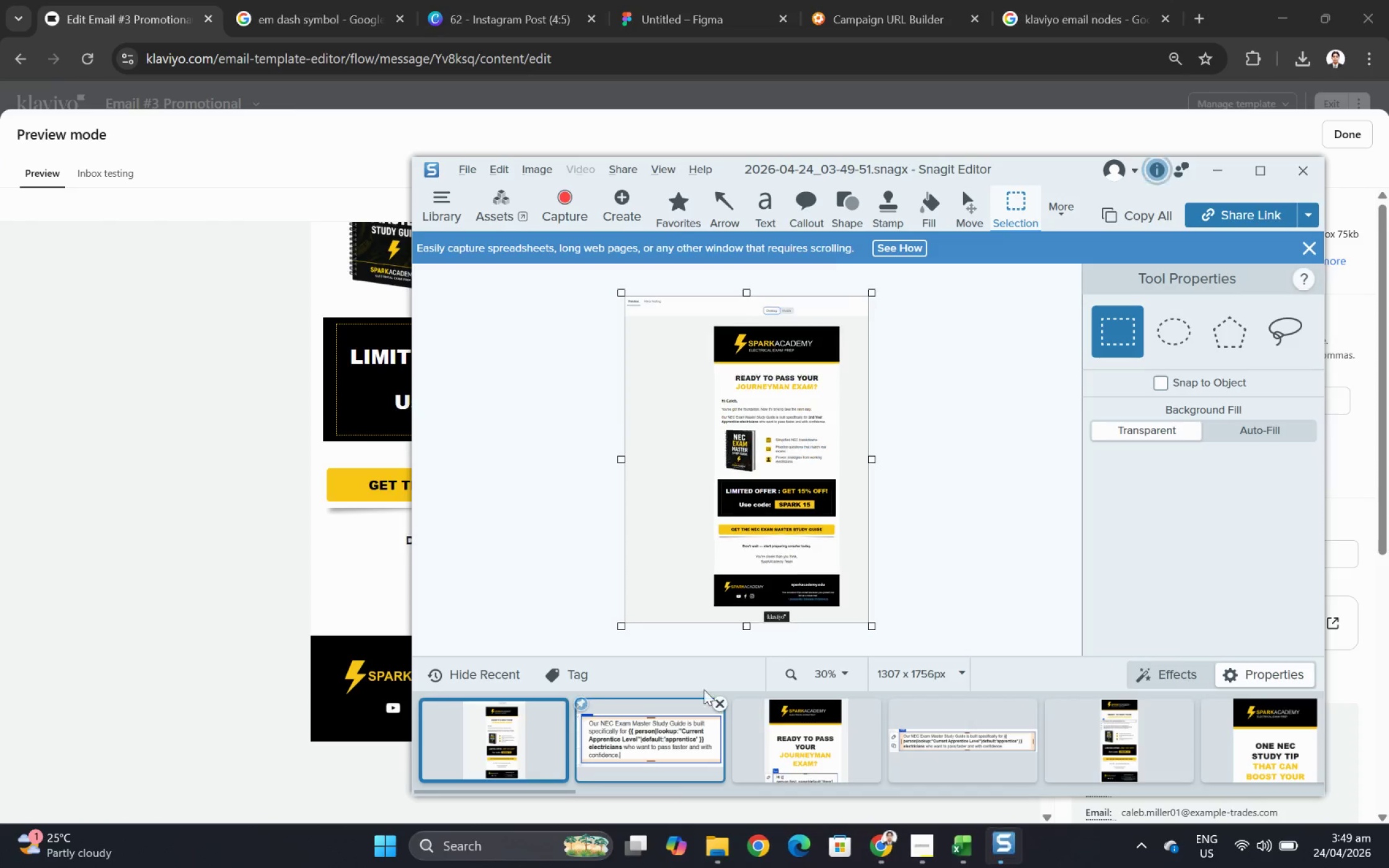 
wait(5.48)
 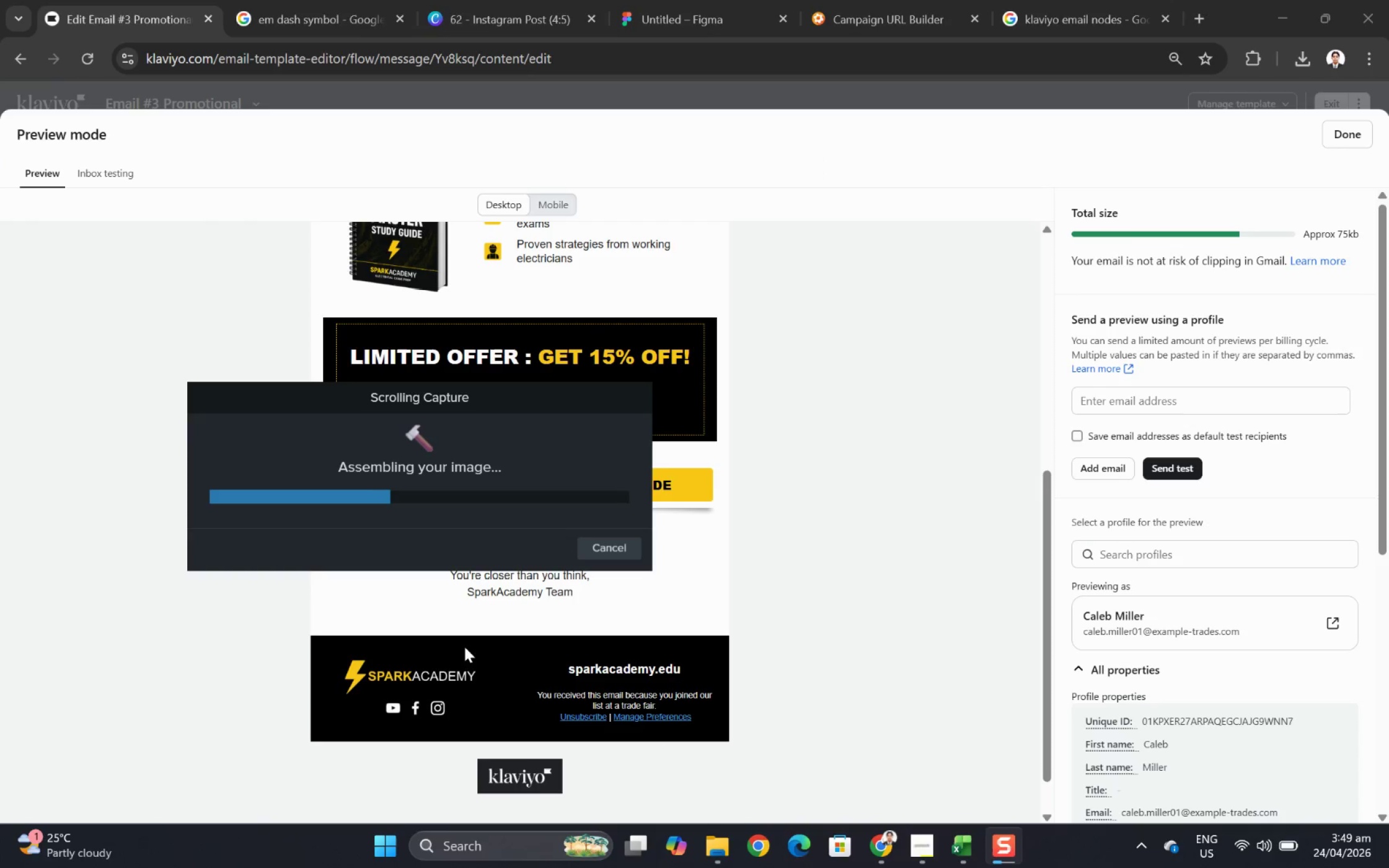 
left_click_drag(start_coordinate=[746, 628], to_coordinate=[747, 617])
 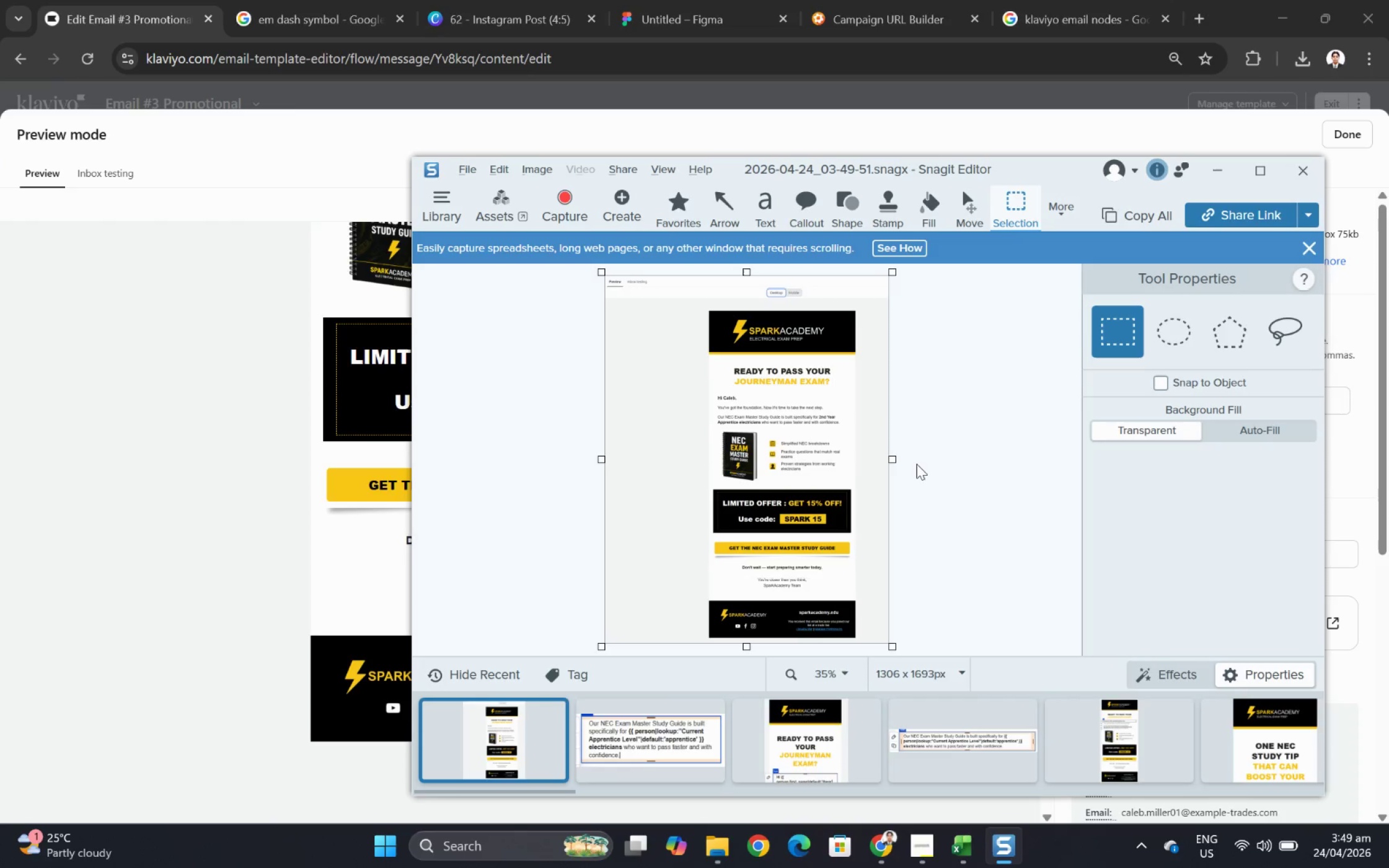 
key(Control+C)
 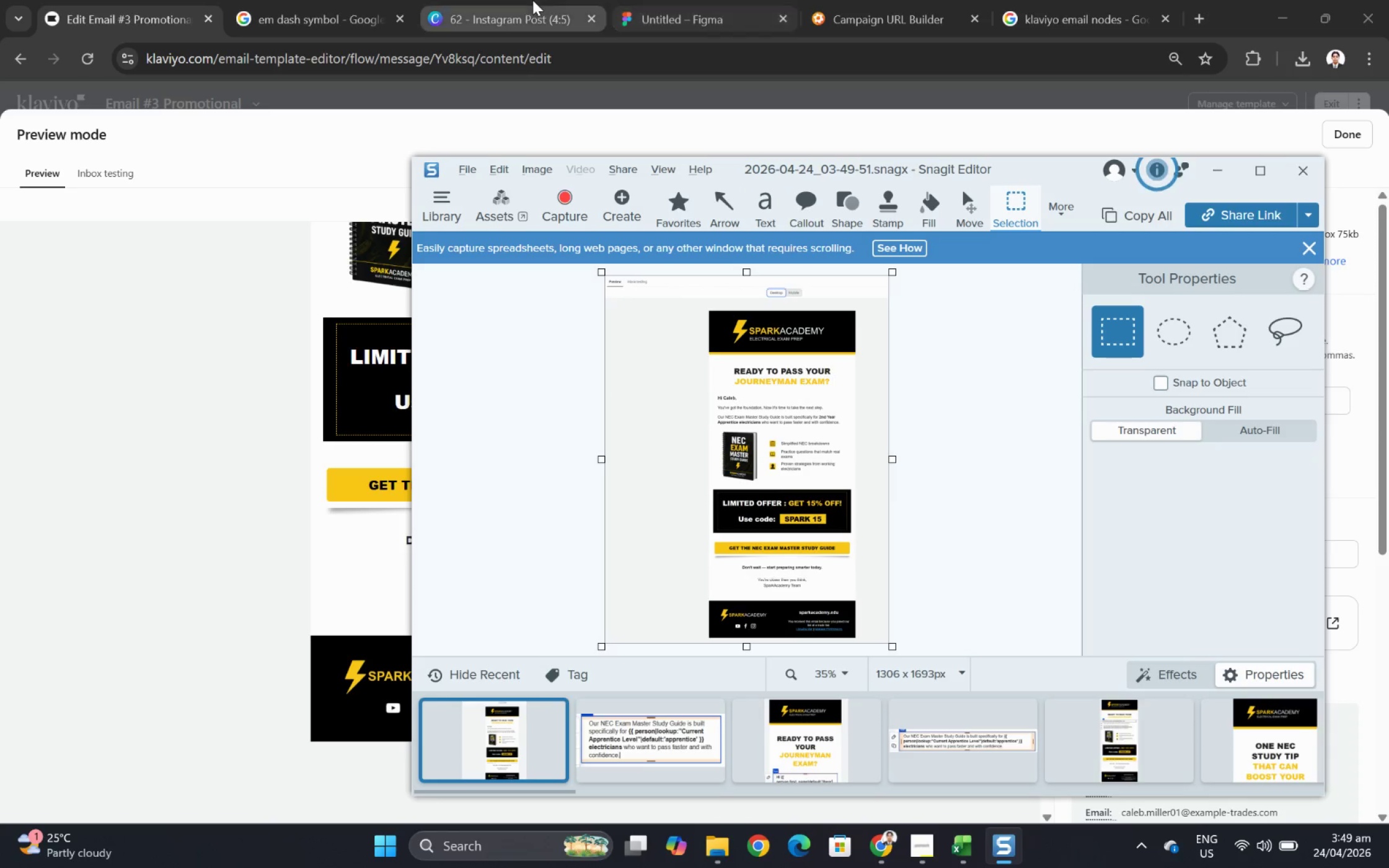 
left_click([651, 2])
 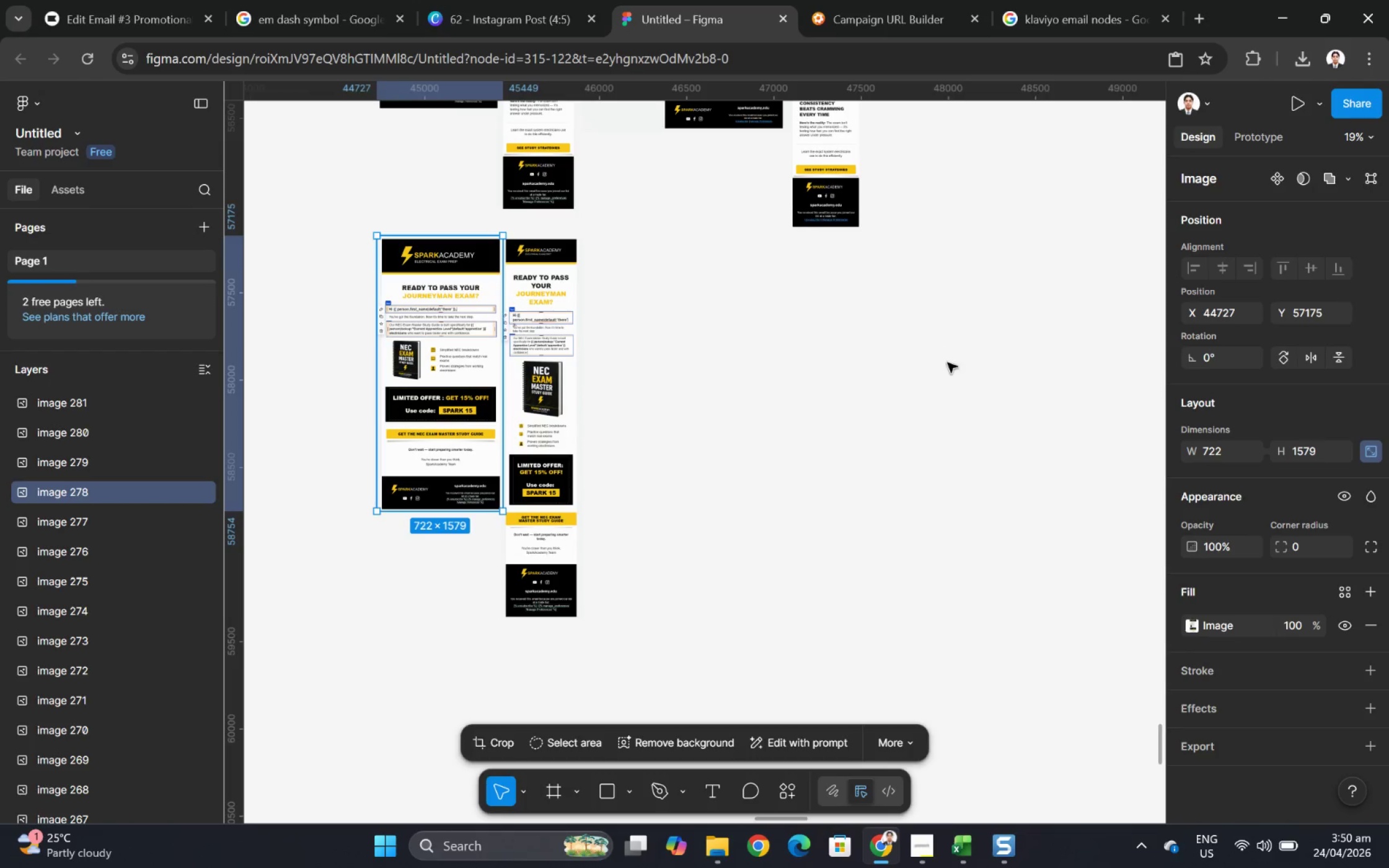 
left_click([867, 370])
 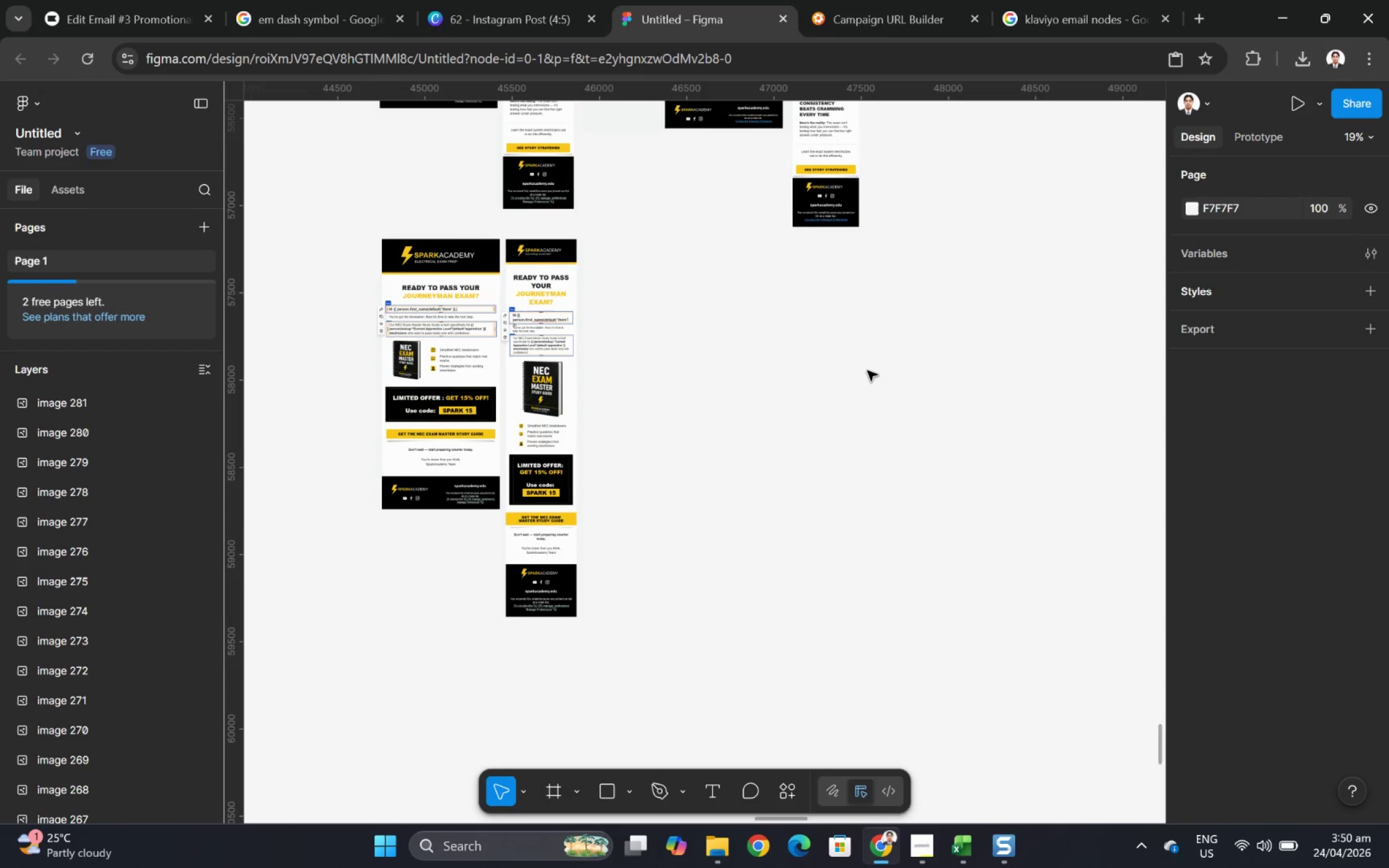 
key(Control+V)
 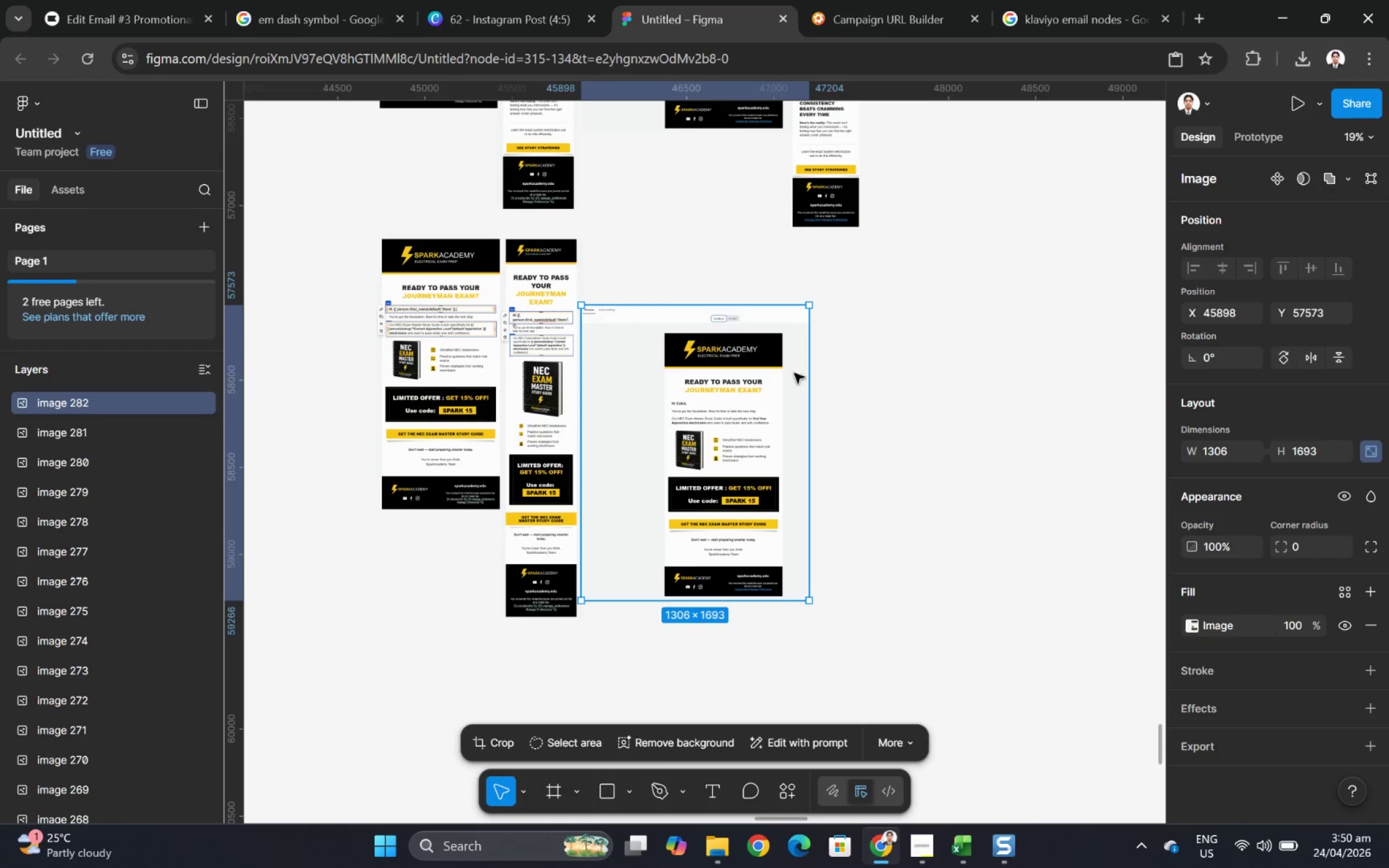 
left_click_drag(start_coordinate=[705, 528], to_coordinate=[702, 462])
 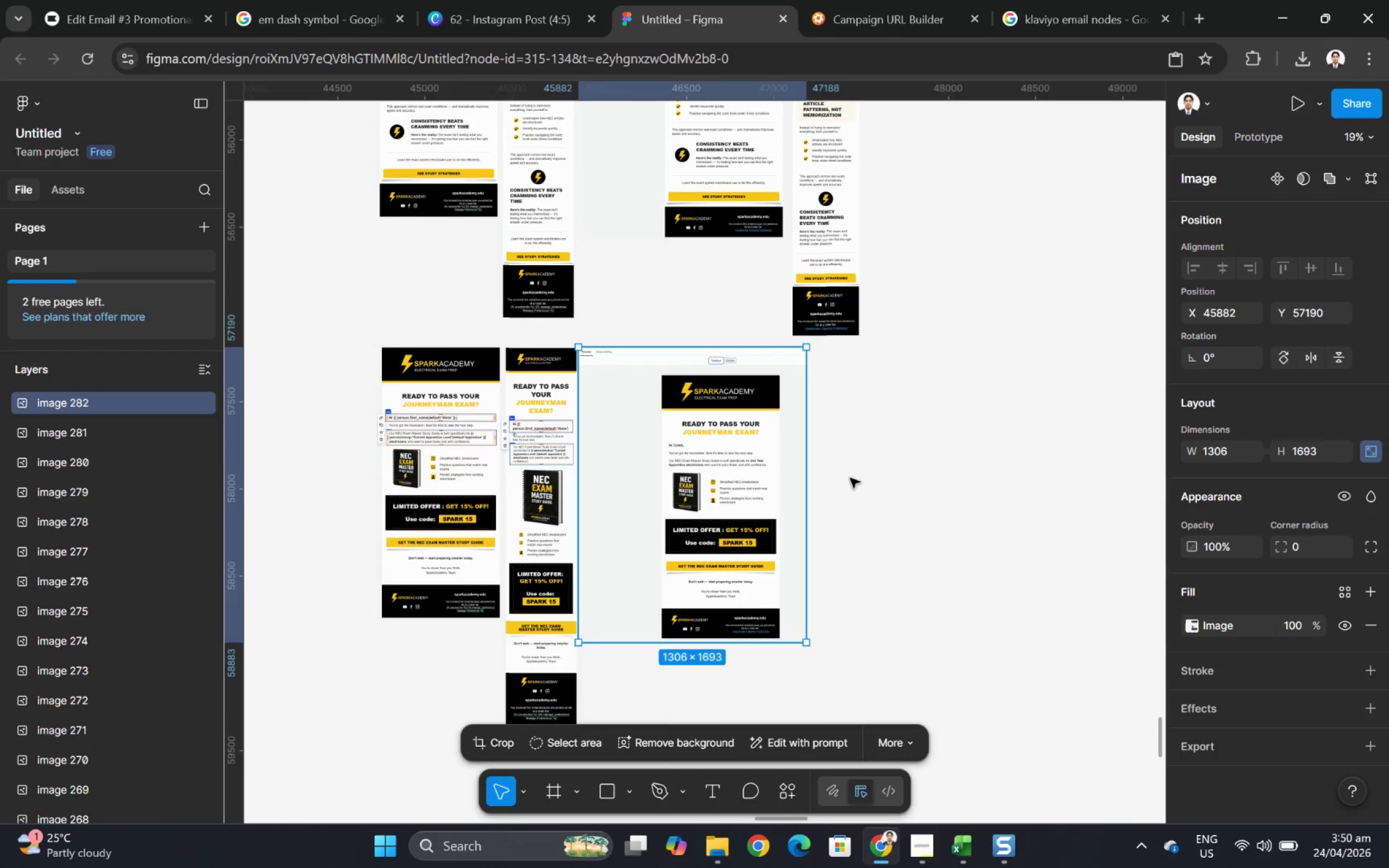 
scroll: coordinate [734, 425], scroll_direction: up, amount: 3.0
 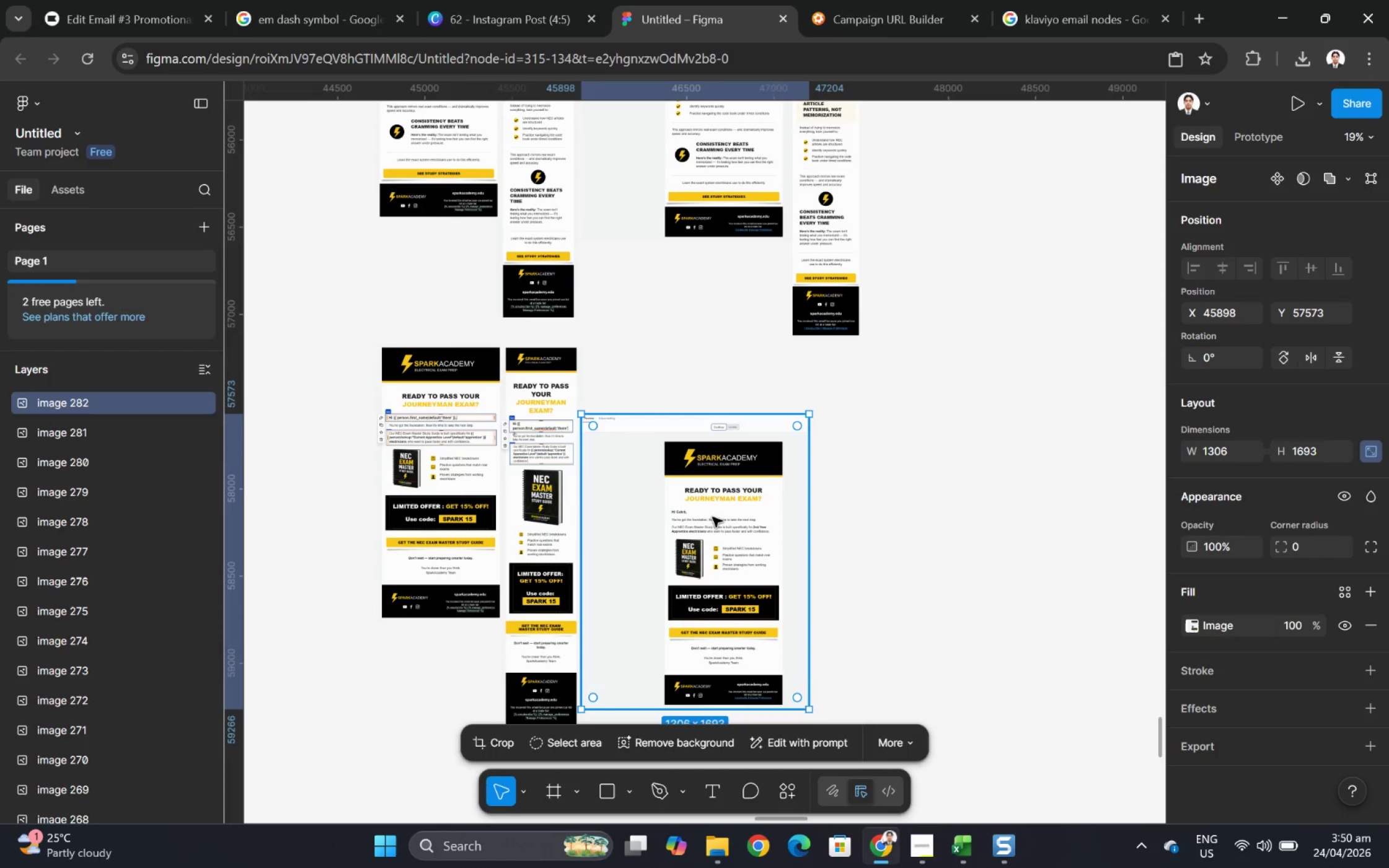 
left_click([870, 480])
 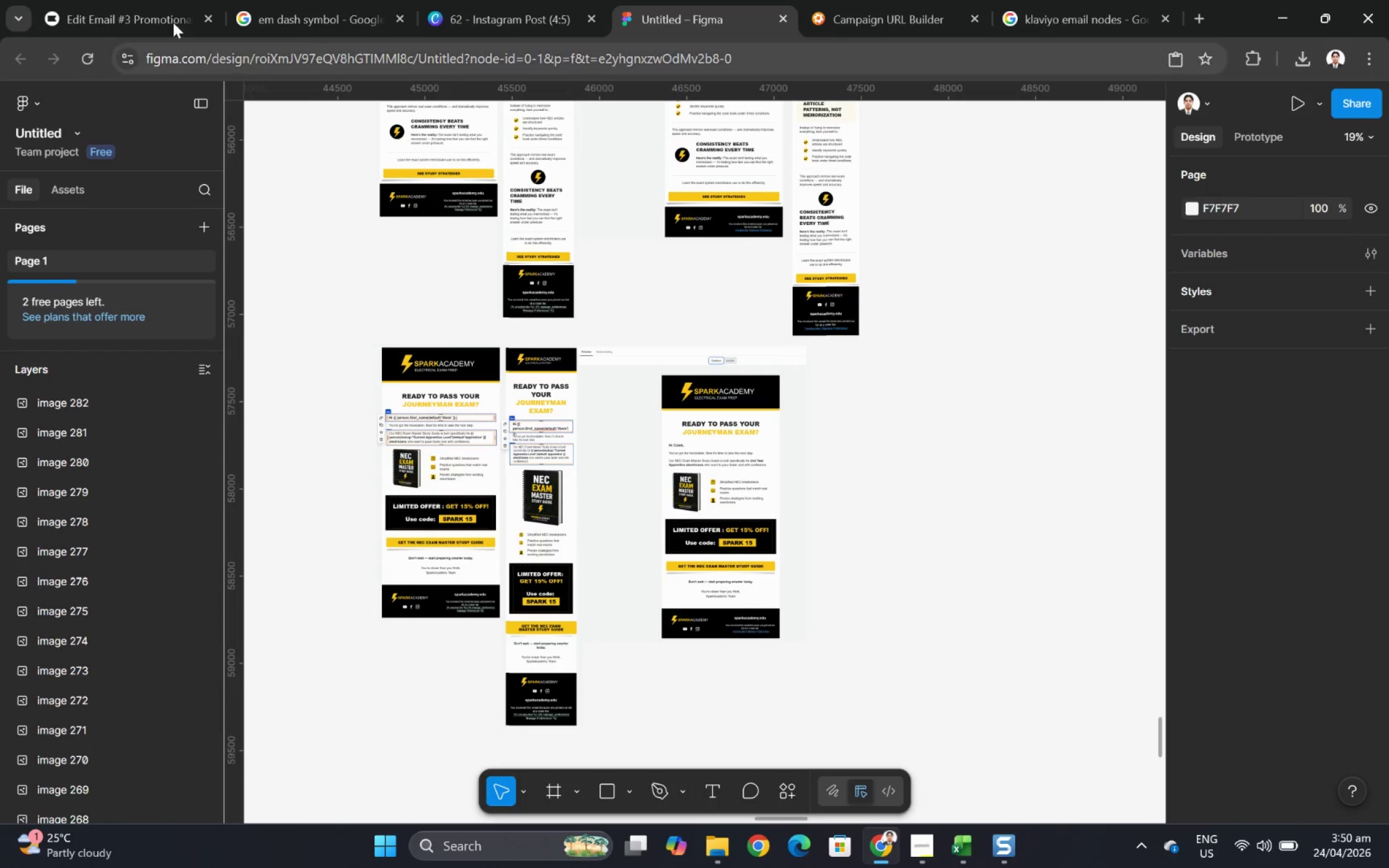 
left_click([133, 0])
 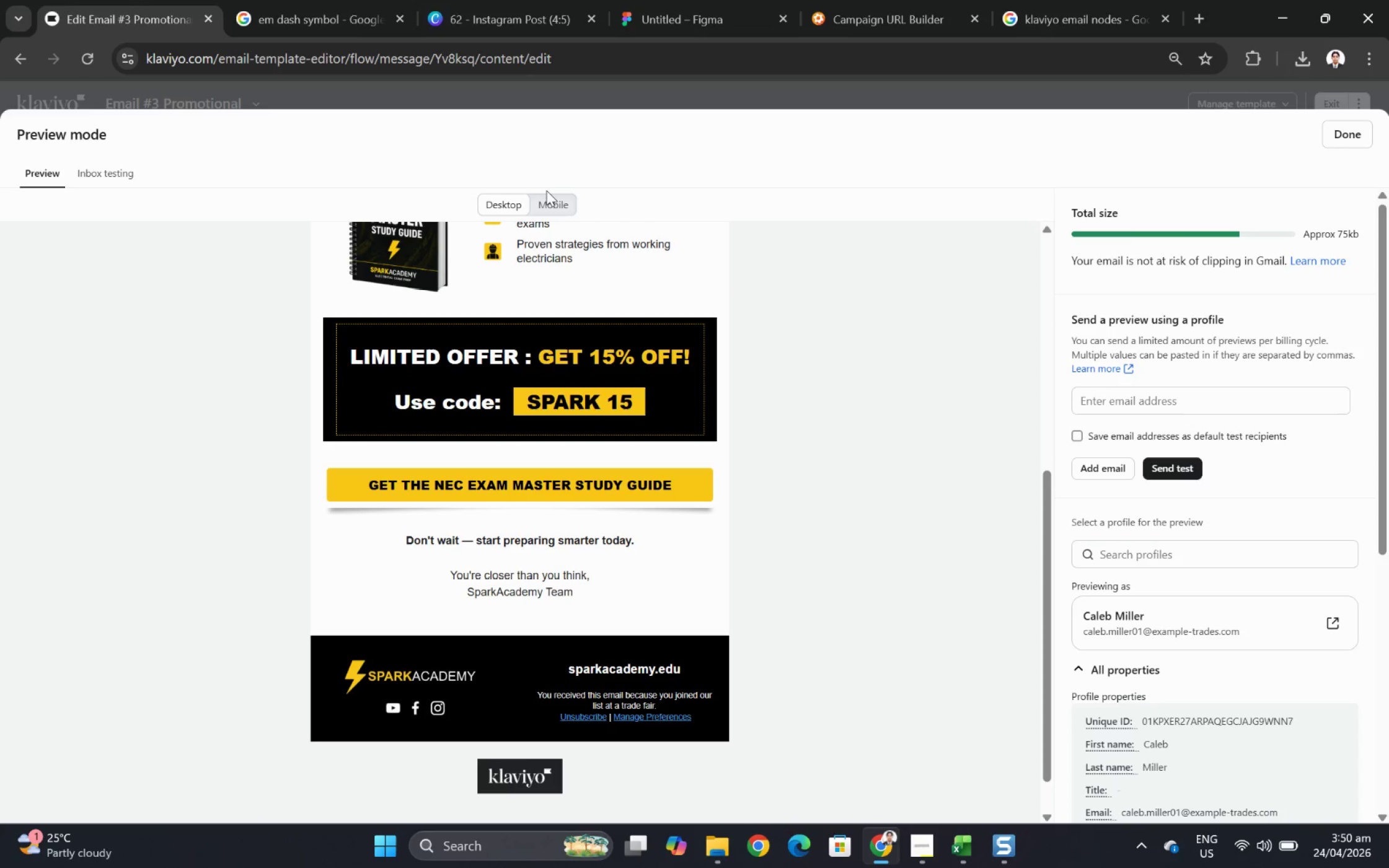 
double_click([549, 199])
 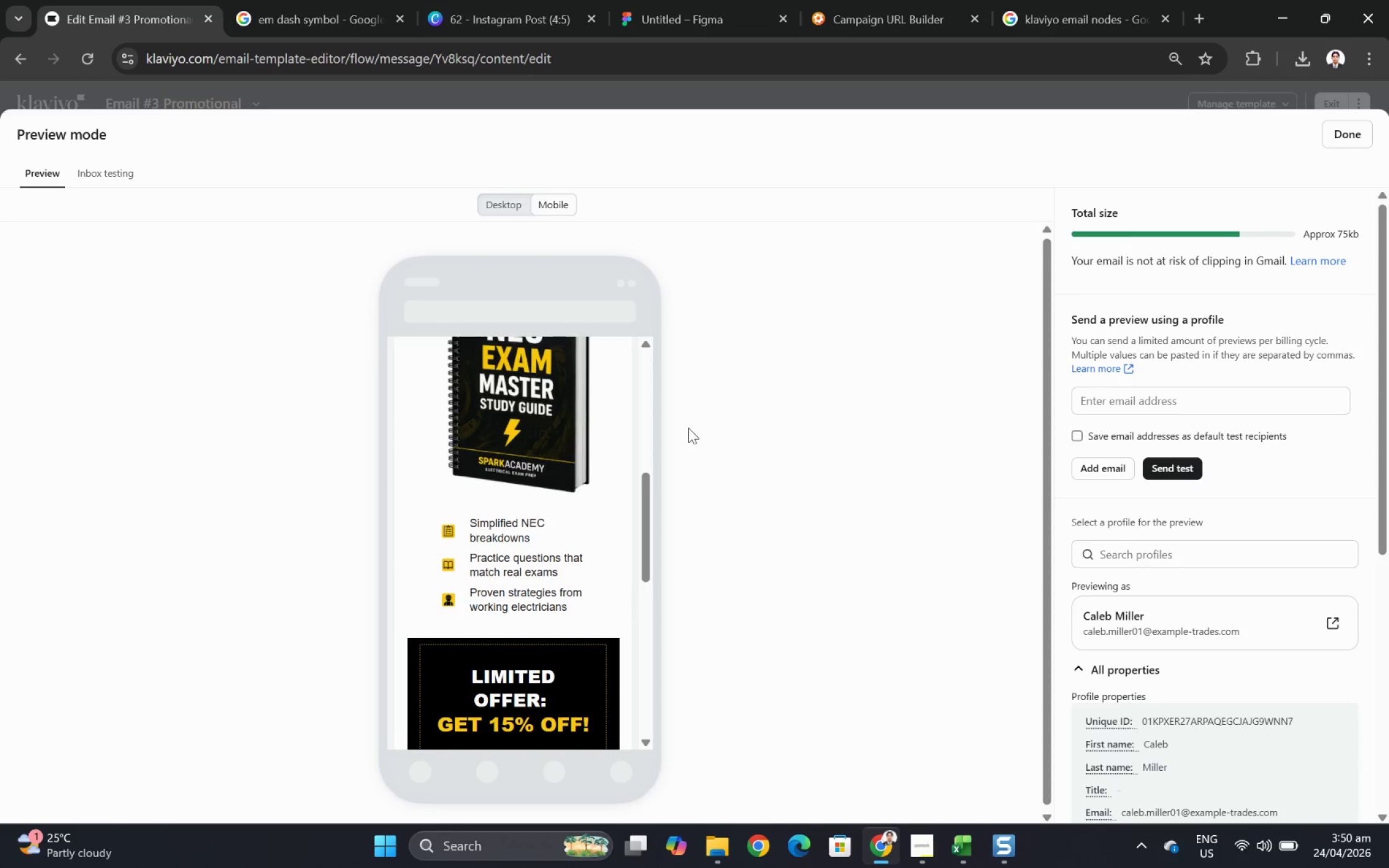 
scroll: coordinate [627, 462], scroll_direction: up, amount: 7.0
 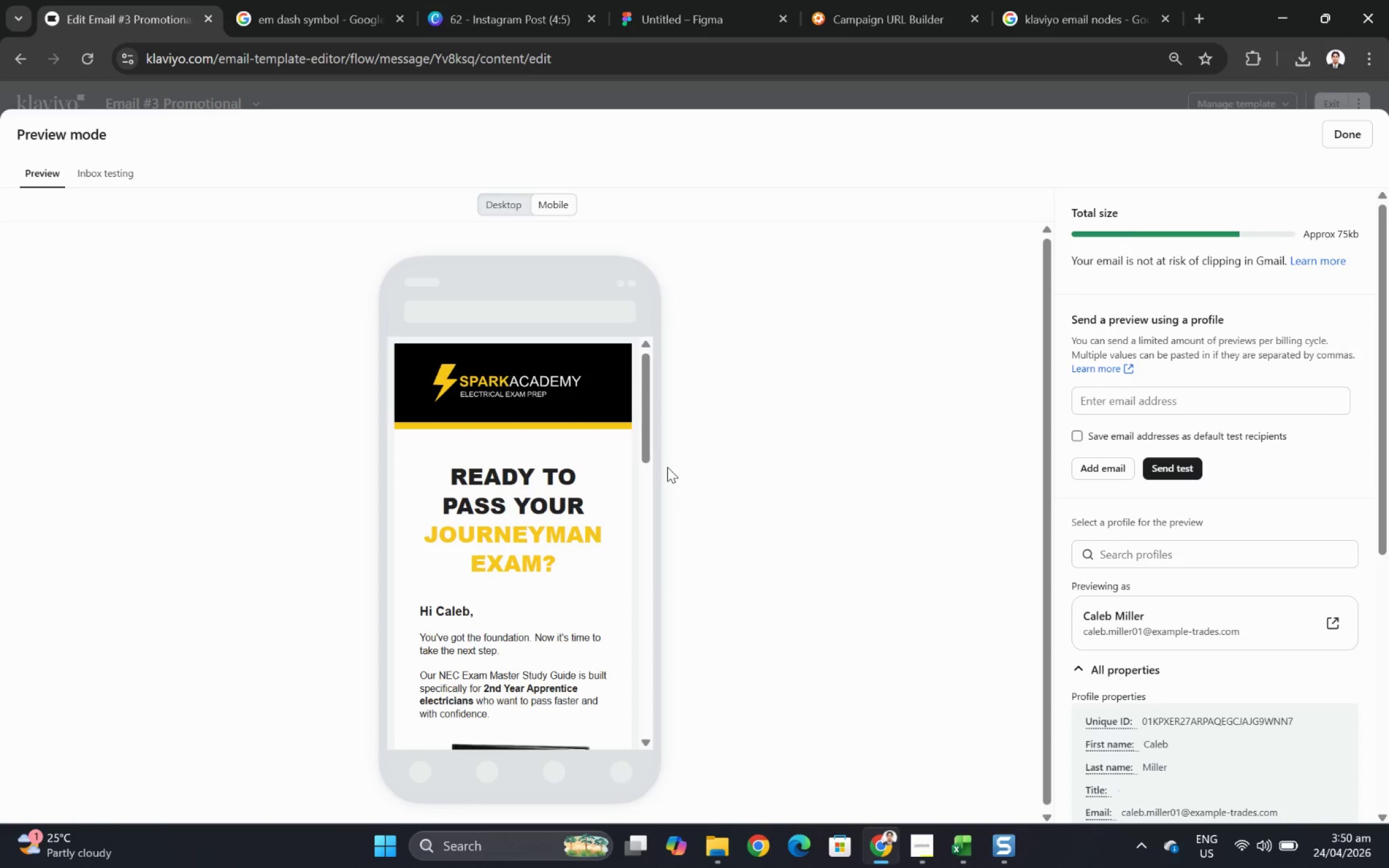 
key(F12)
 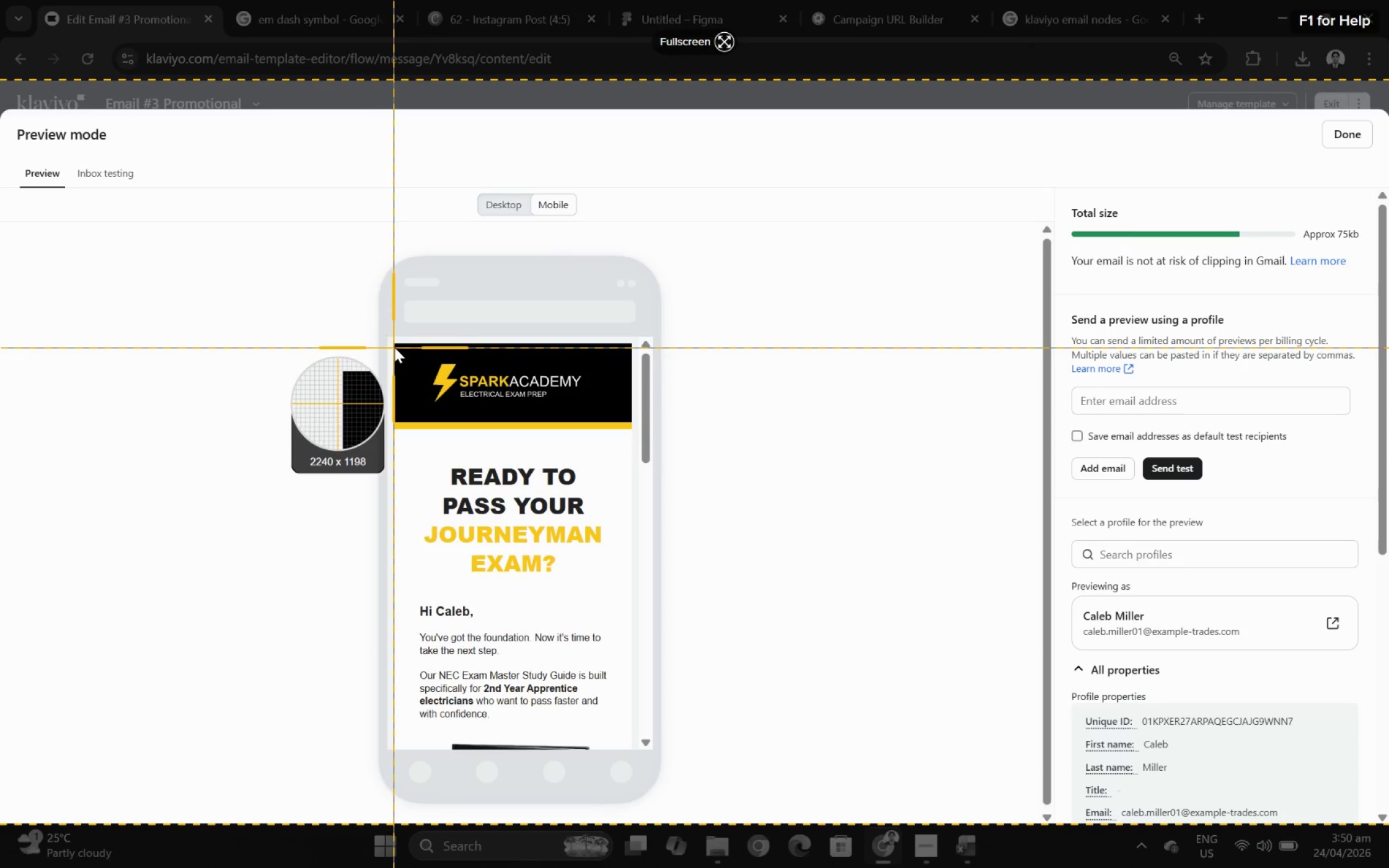 
left_click_drag(start_coordinate=[395, 345], to_coordinate=[630, 734])
 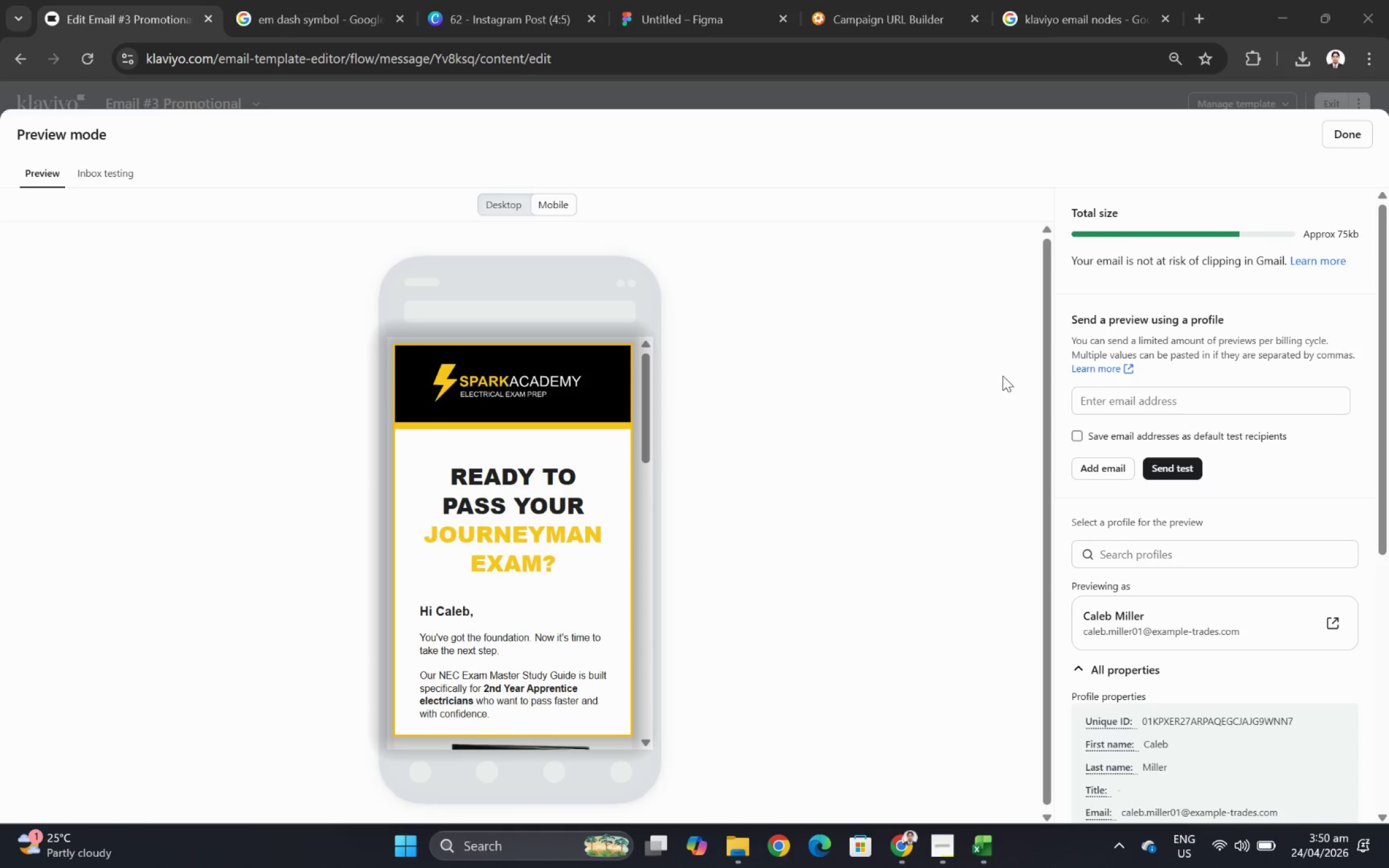 
wait(6.35)
 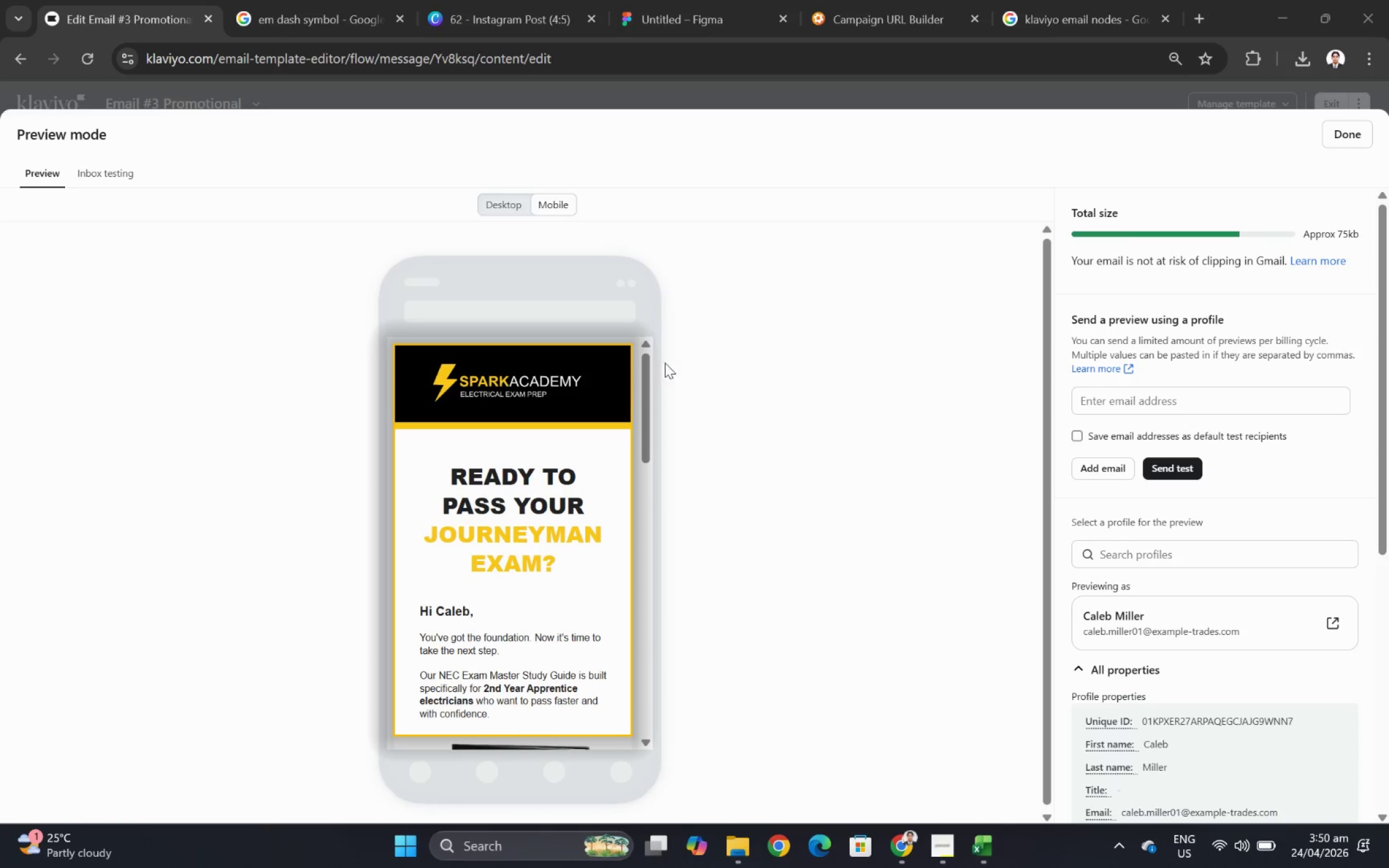 
left_click_drag(start_coordinate=[648, 366], to_coordinate=[638, 622])
 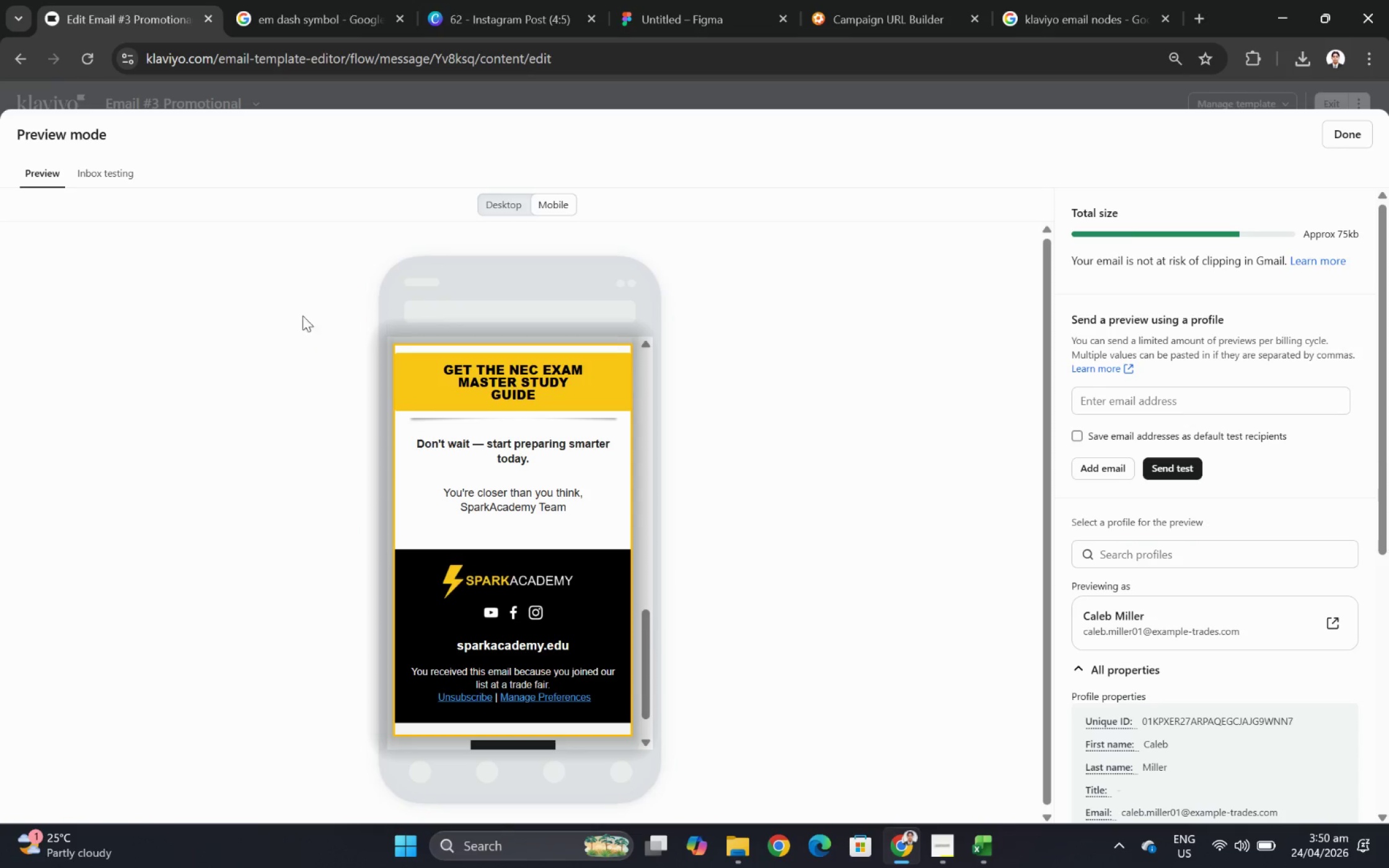 
left_click([282, 285])
 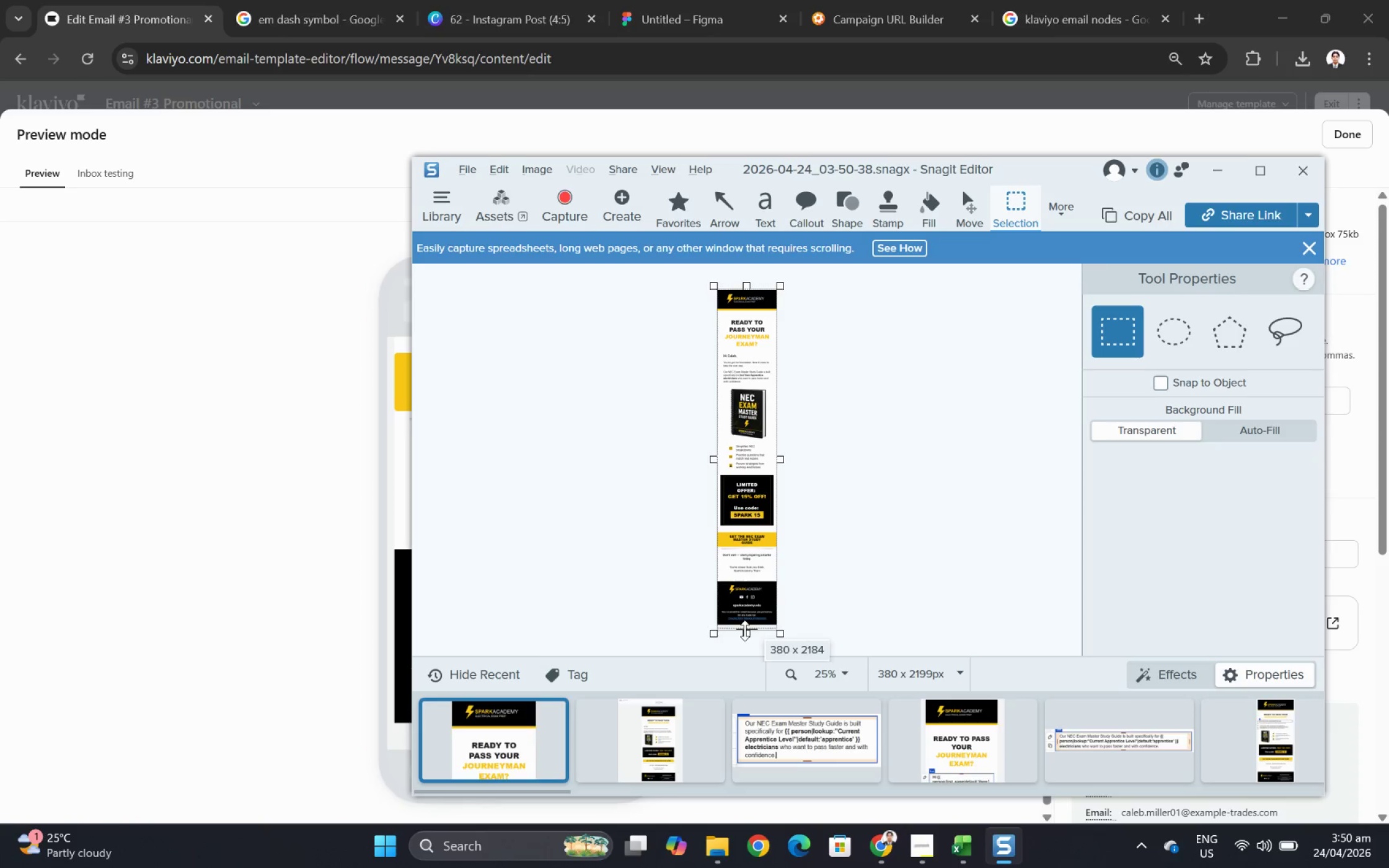 
wait(7.37)
 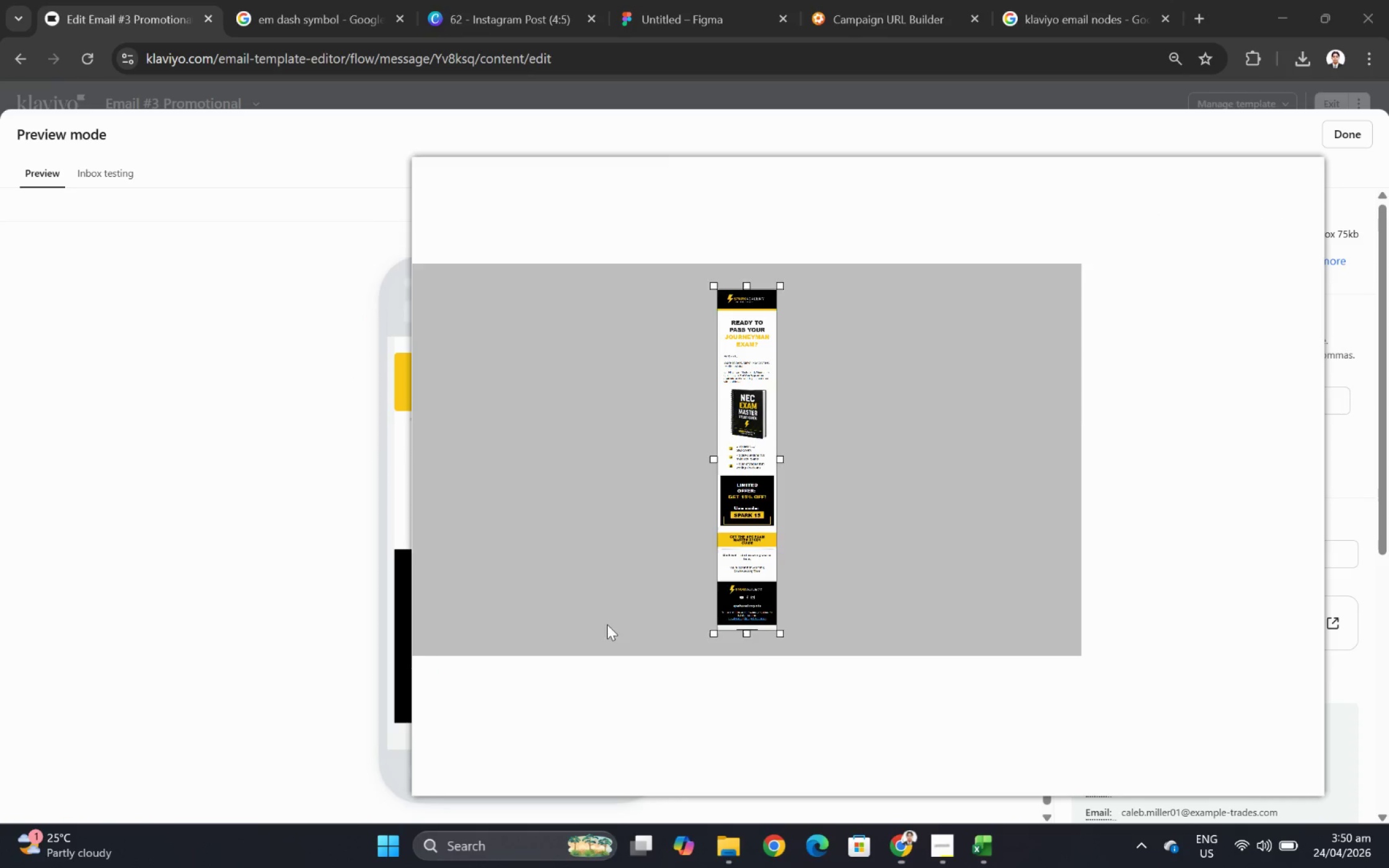 
key(Control+C)
 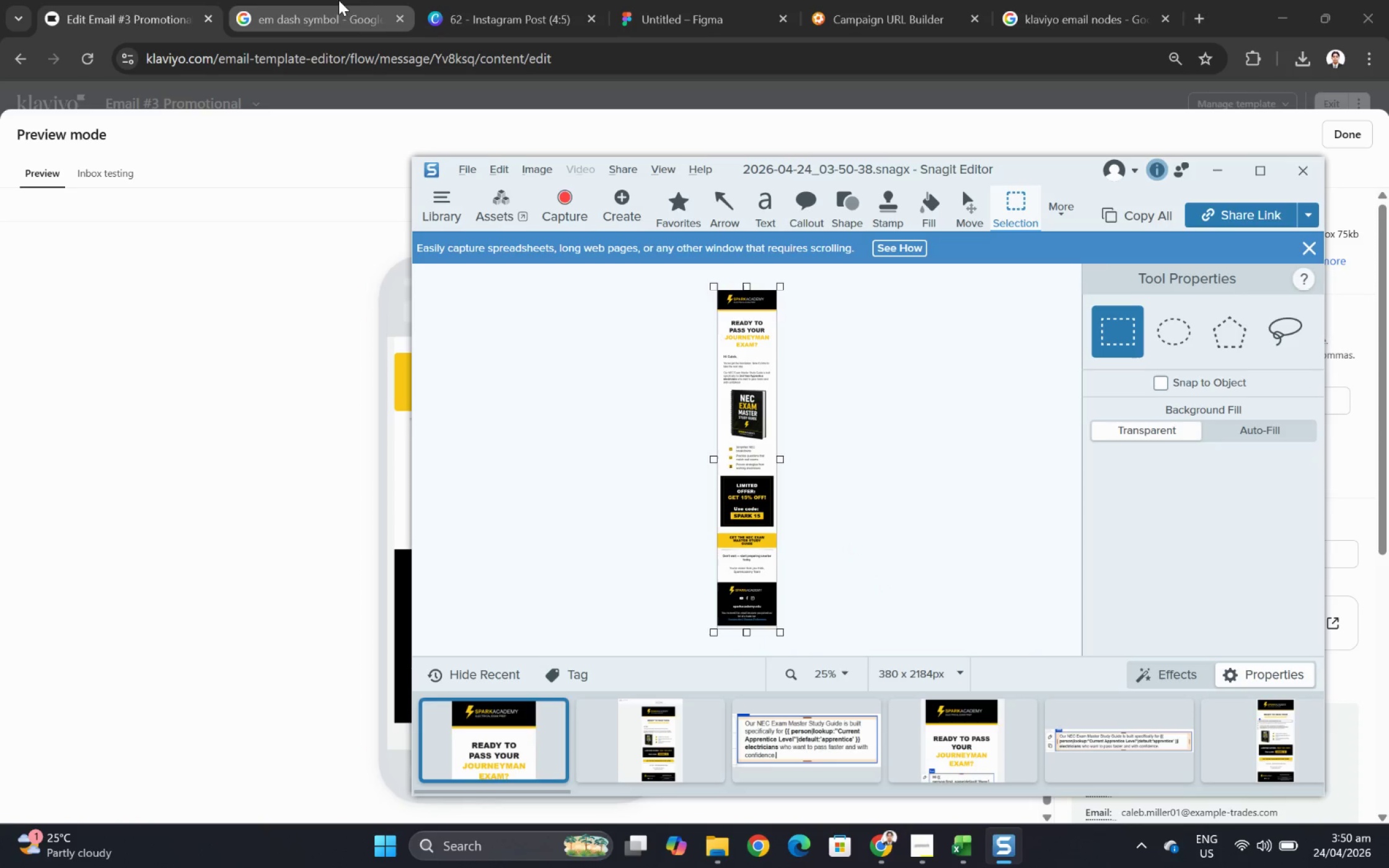 
left_click_drag(start_coordinate=[703, 0], to_coordinate=[842, 479])
 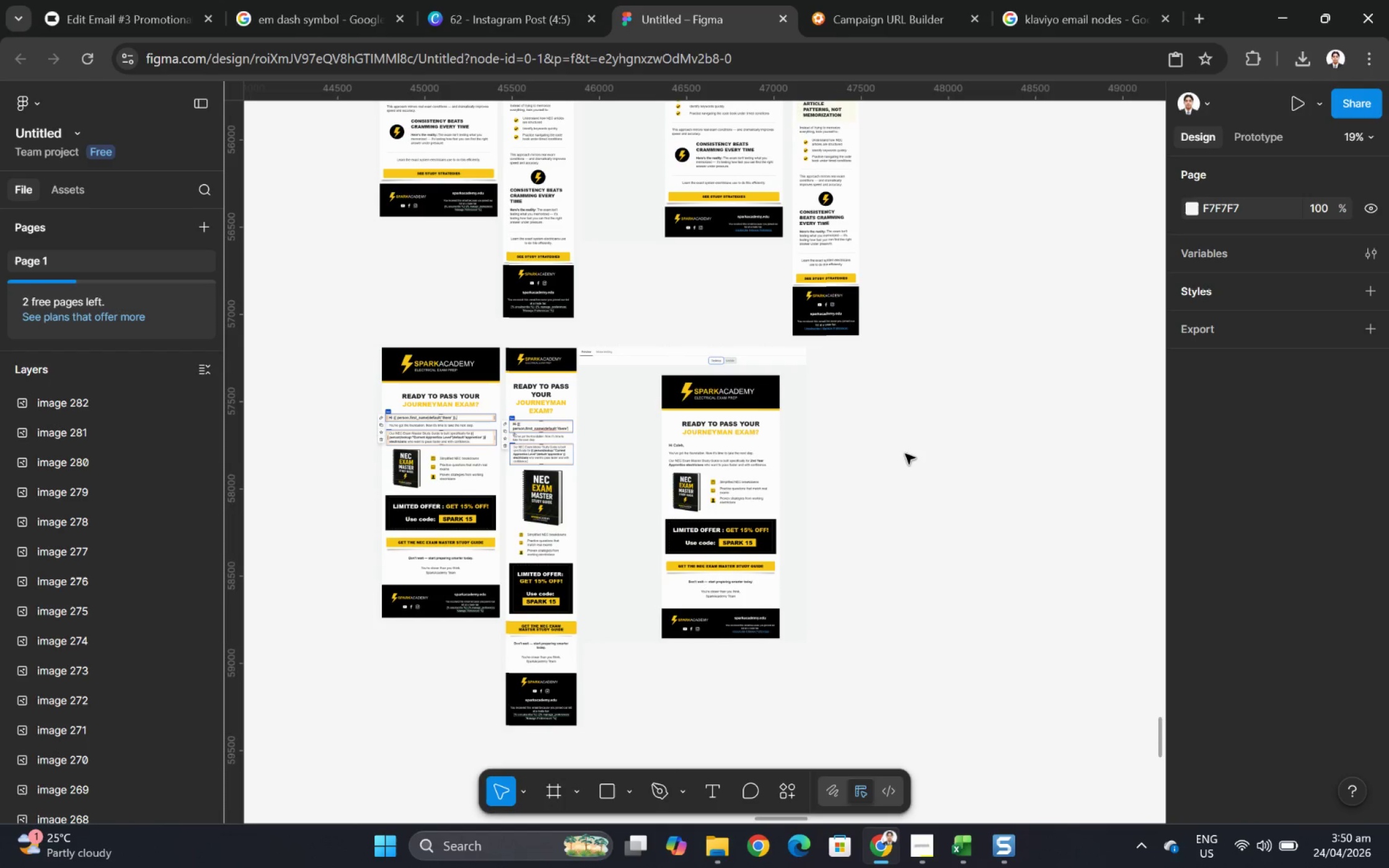 
left_click([842, 479])
 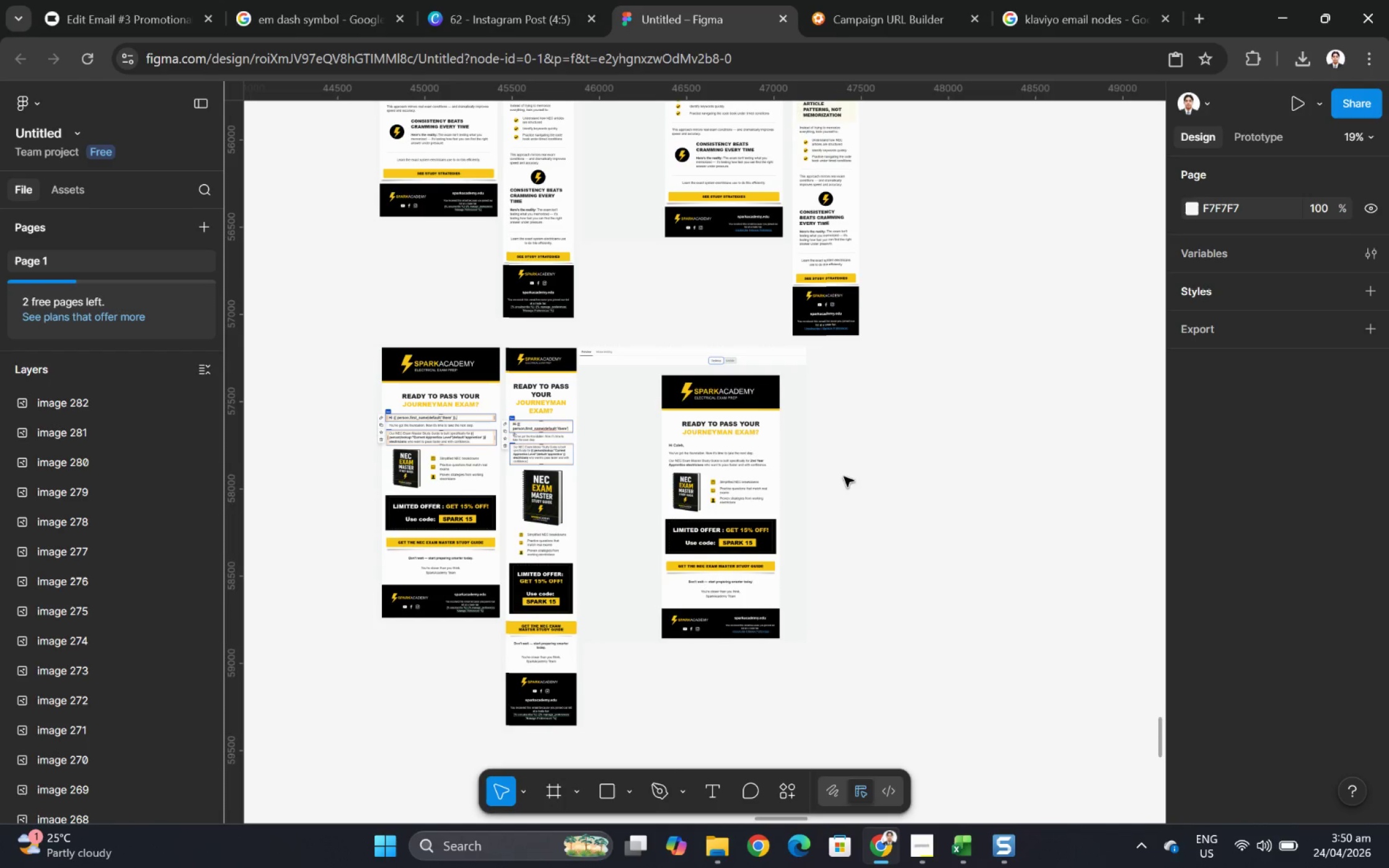 
key(Control+V)
 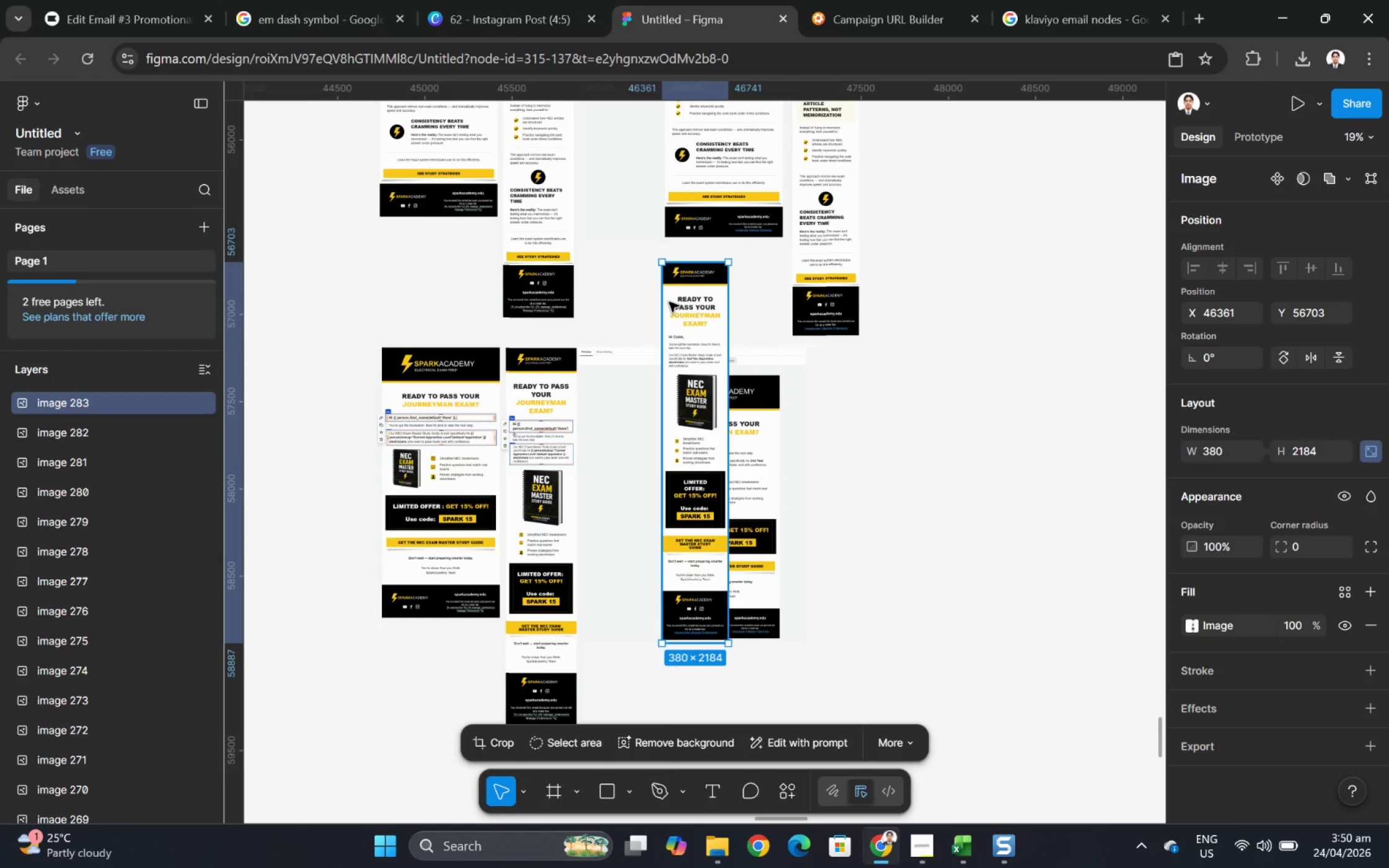 
left_click_drag(start_coordinate=[686, 298], to_coordinate=[809, 411])
 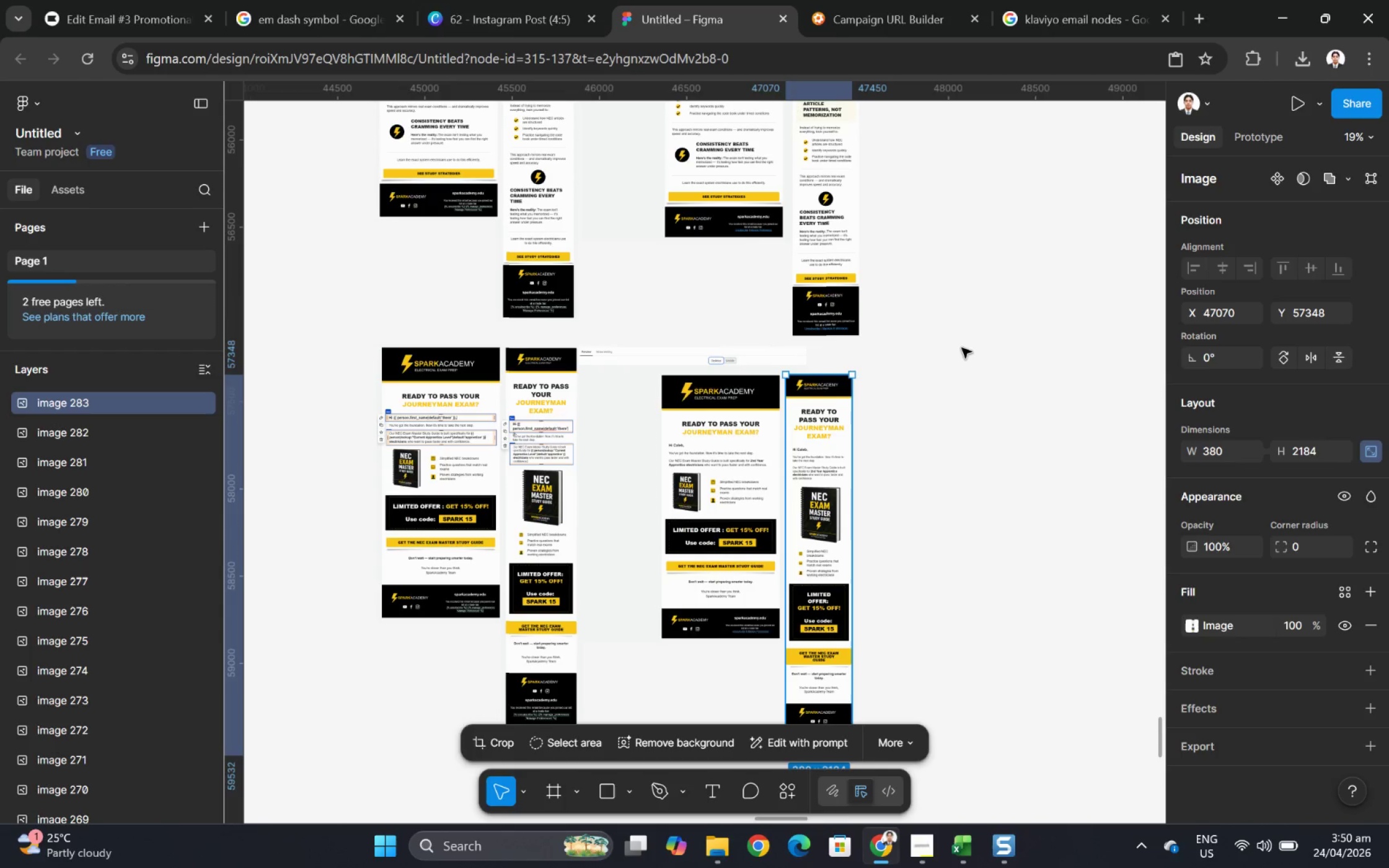 
hold_key(key=ControlLeft, duration=1.49)
scroll: coordinate [691, 384], scroll_direction: down, amount: 7.0
 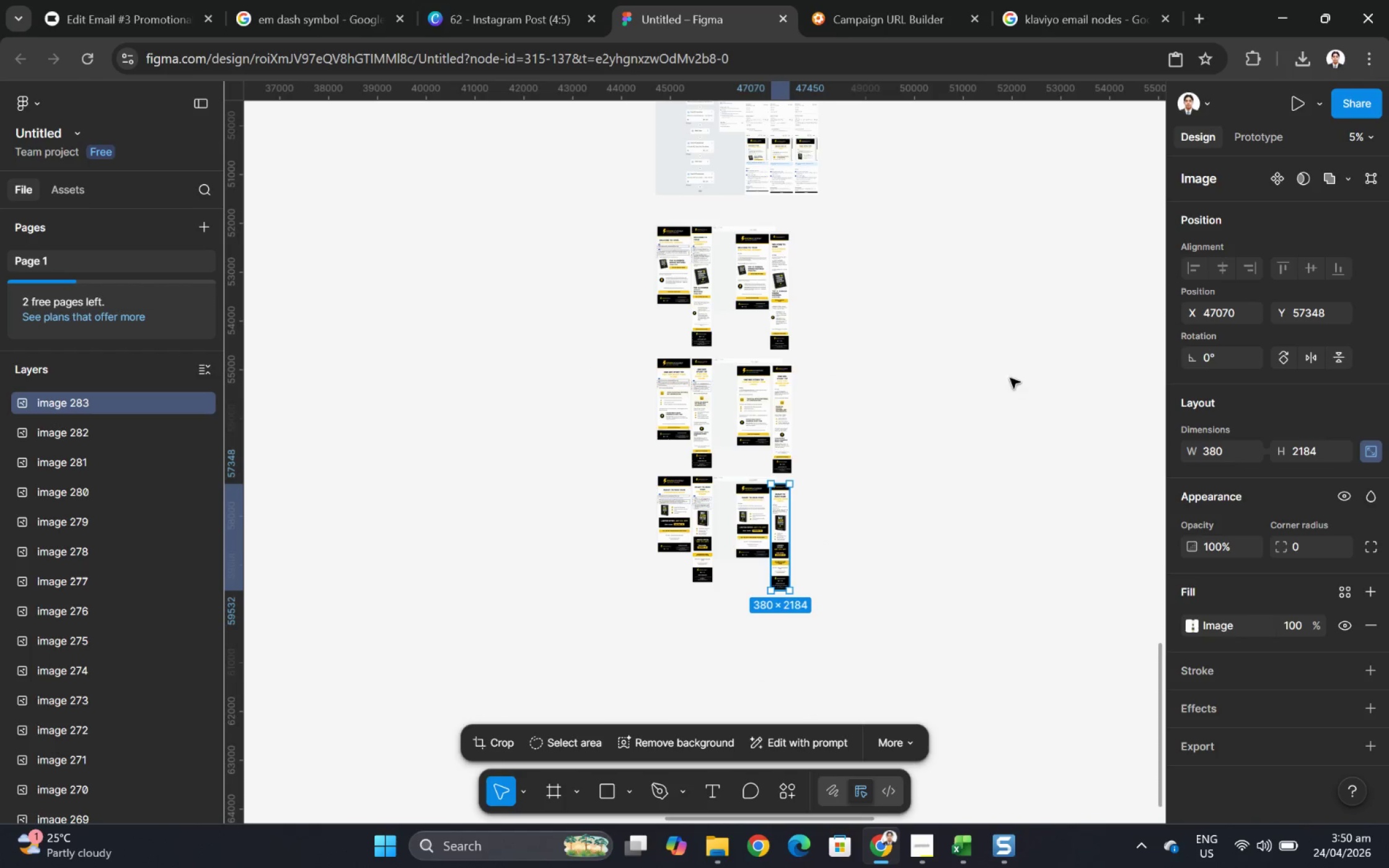 
scroll: coordinate [764, 385], scroll_direction: up, amount: 13.0
 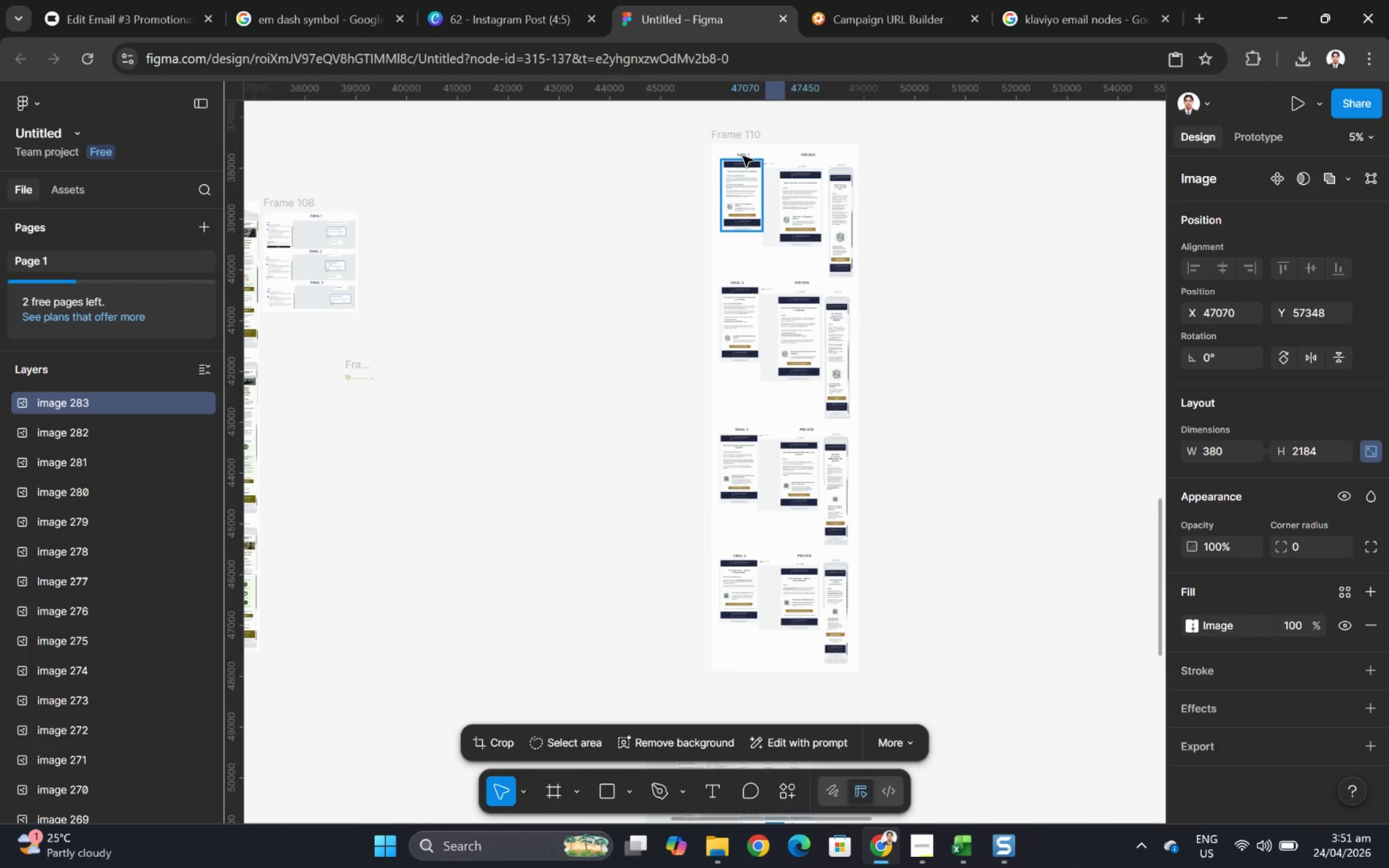 
left_click([743, 156])
 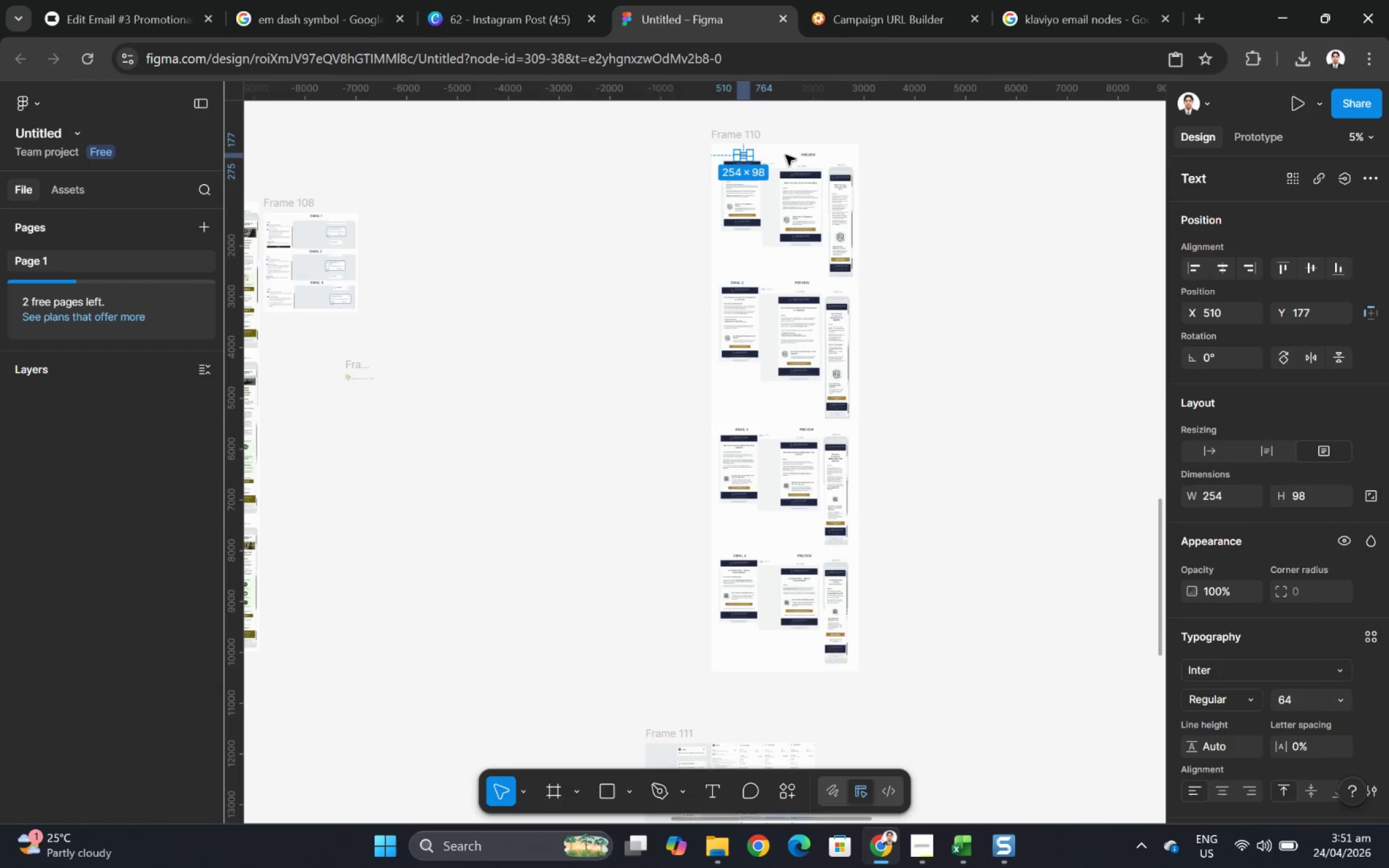 
hold_key(key=ShiftLeft, duration=0.82)
left_click([809, 154])
 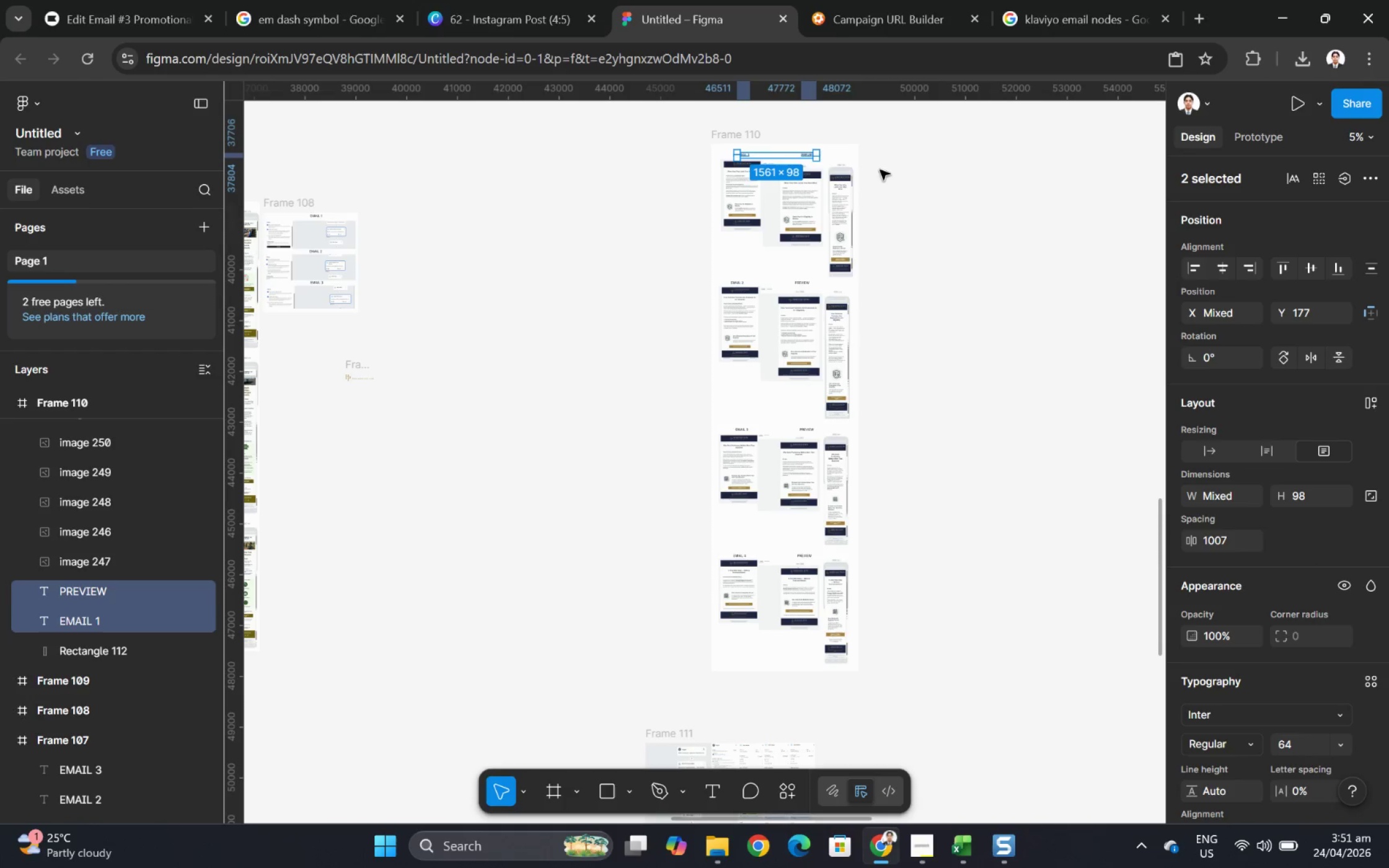 
key(Control+C)
 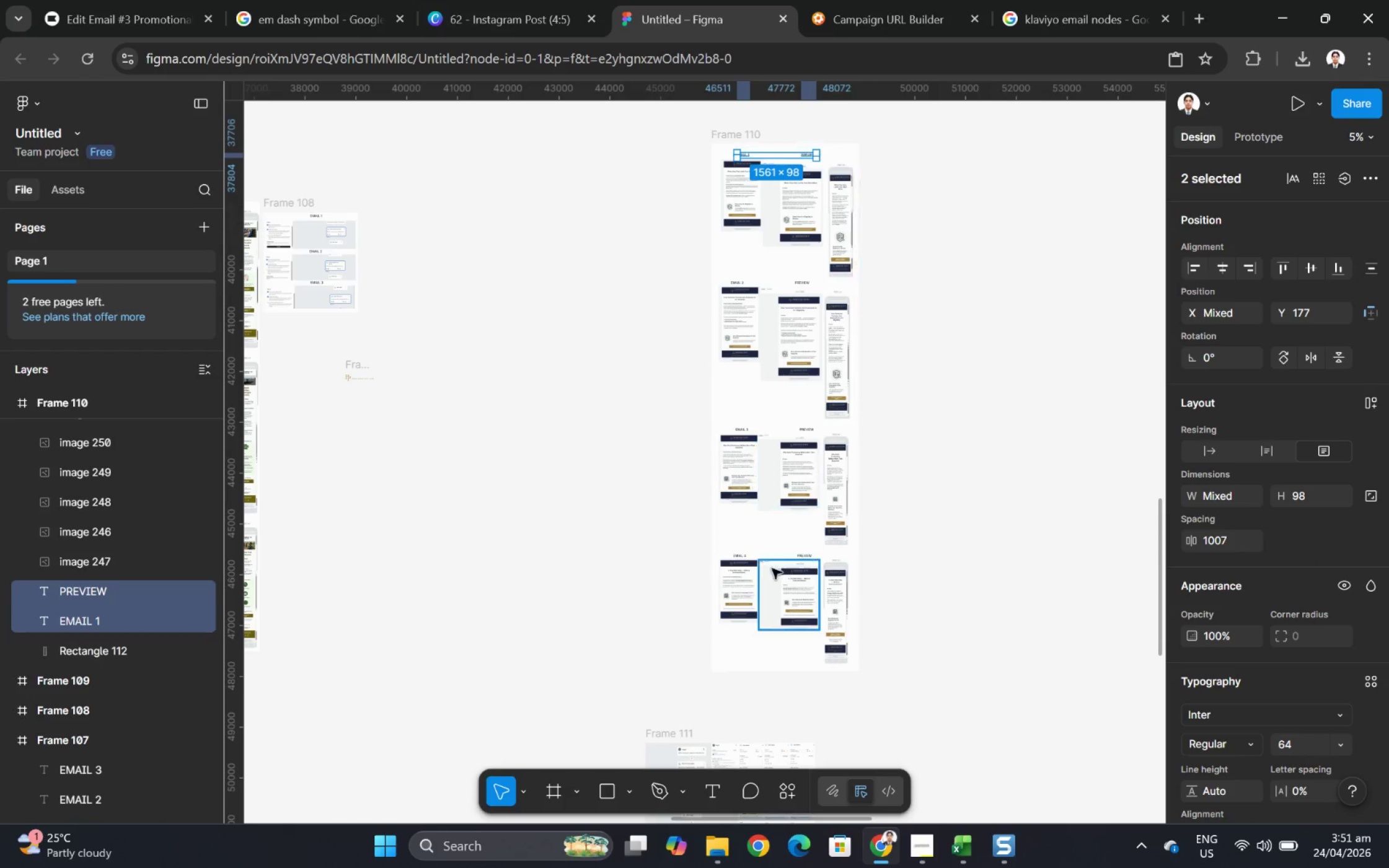 
scroll: coordinate [746, 561], scroll_direction: down, amount: 7.0
 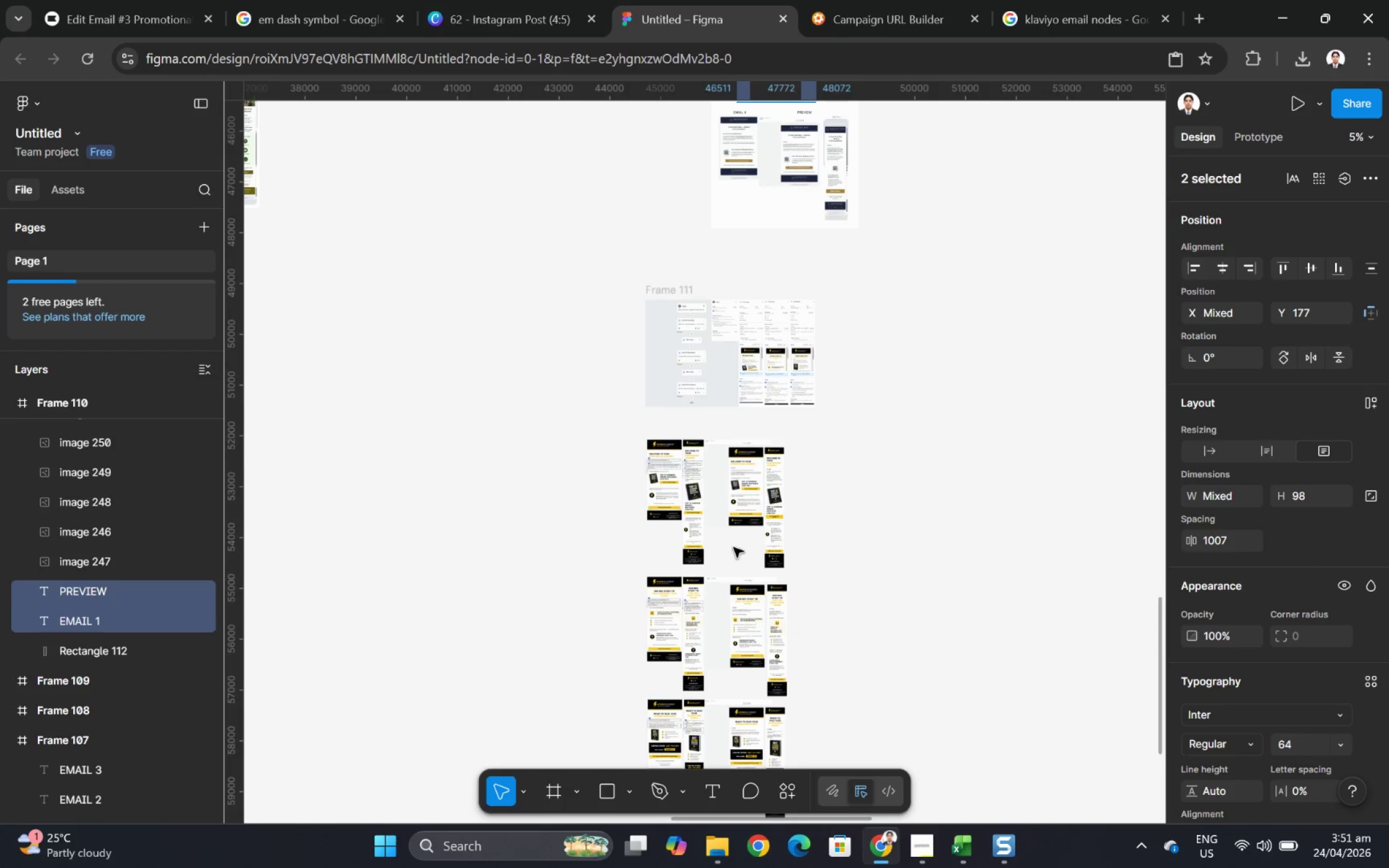 
hold_key(key=ControlLeft, duration=0.73)
scroll: coordinate [780, 299], scroll_direction: up, amount: 13.0
 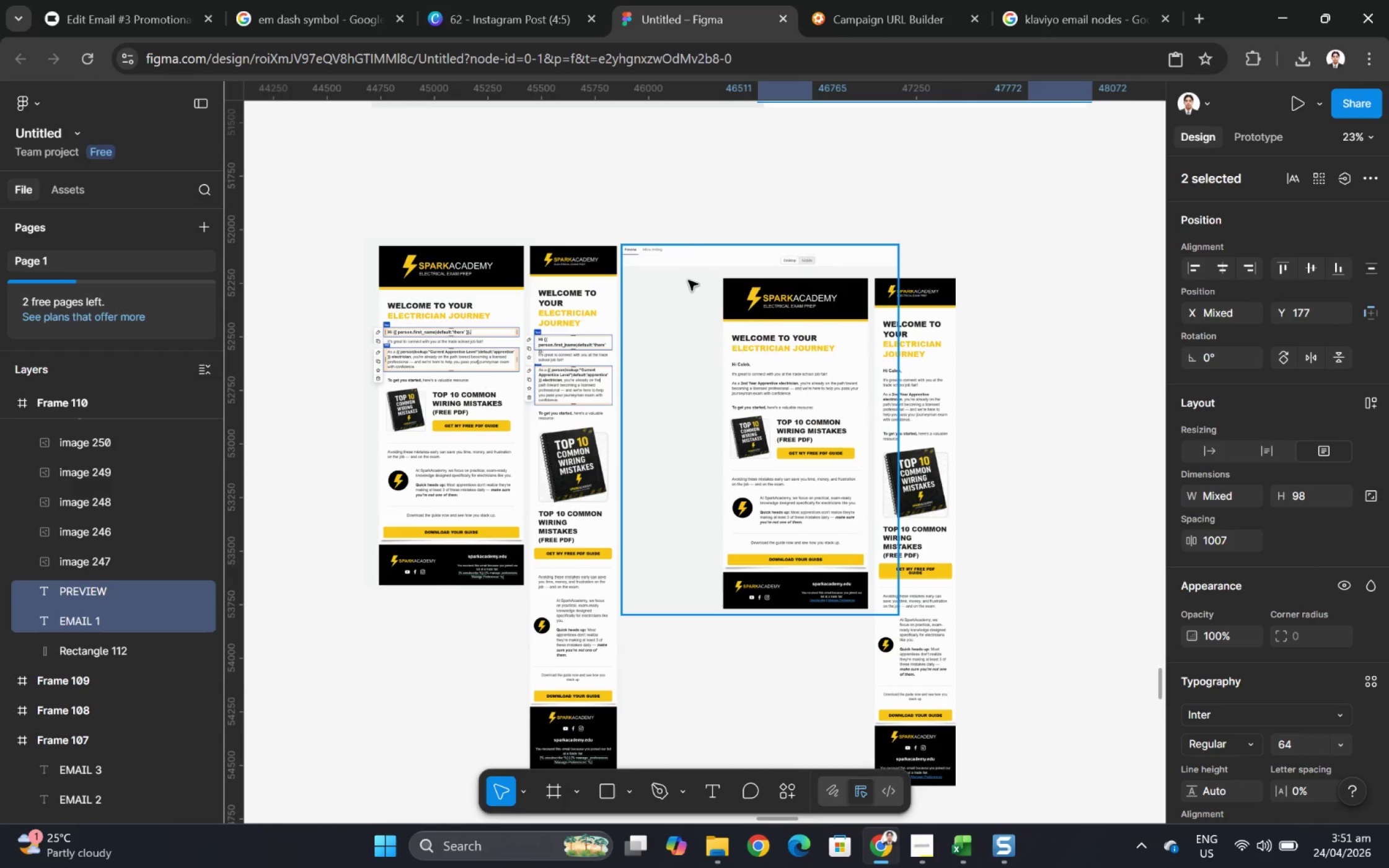 
key(Control+V)
 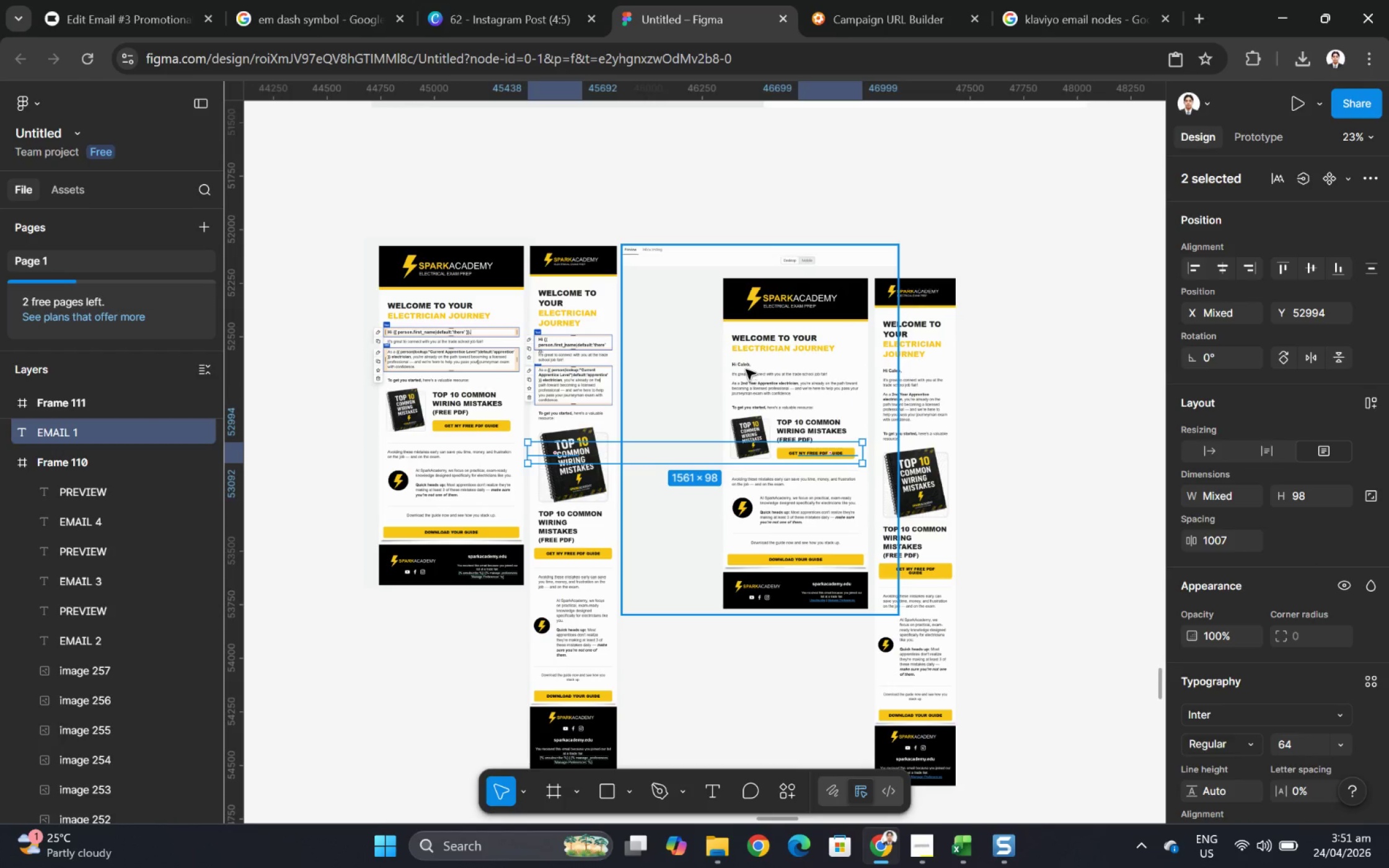 
scroll: coordinate [691, 431], scroll_direction: up, amount: 2.0
 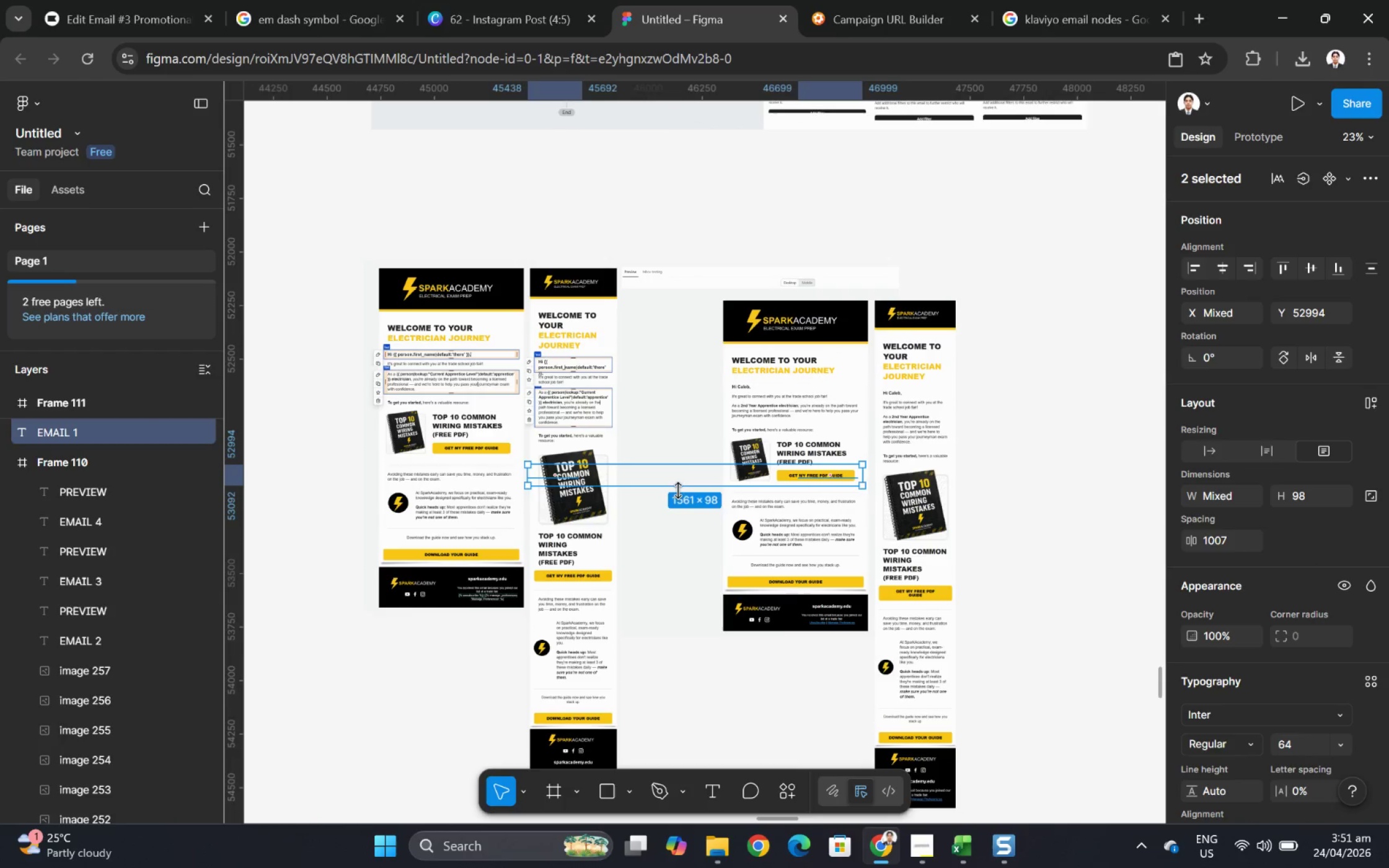 
left_click_drag(start_coordinate=[679, 483], to_coordinate=[633, 250])
 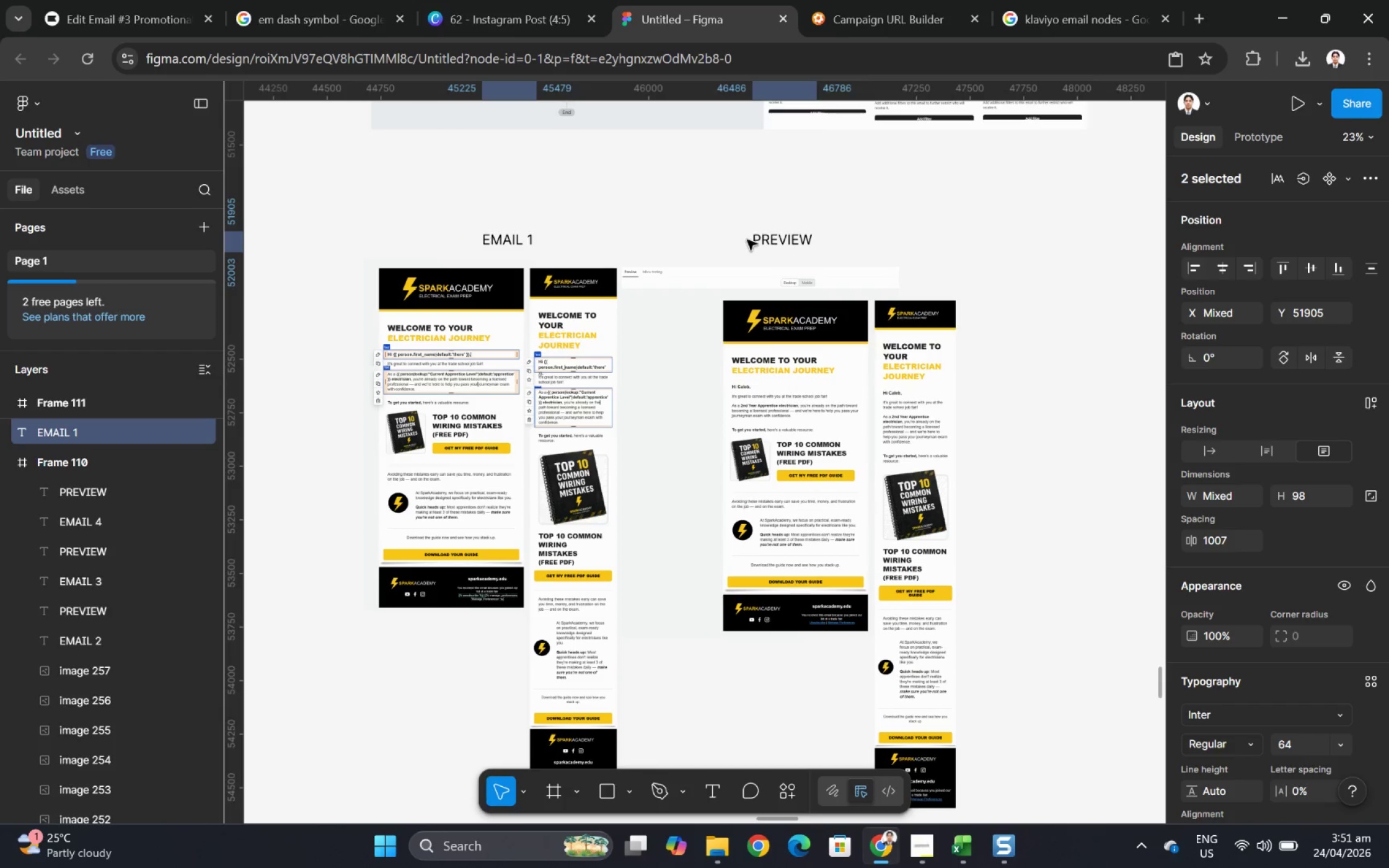 
left_click([772, 240])
 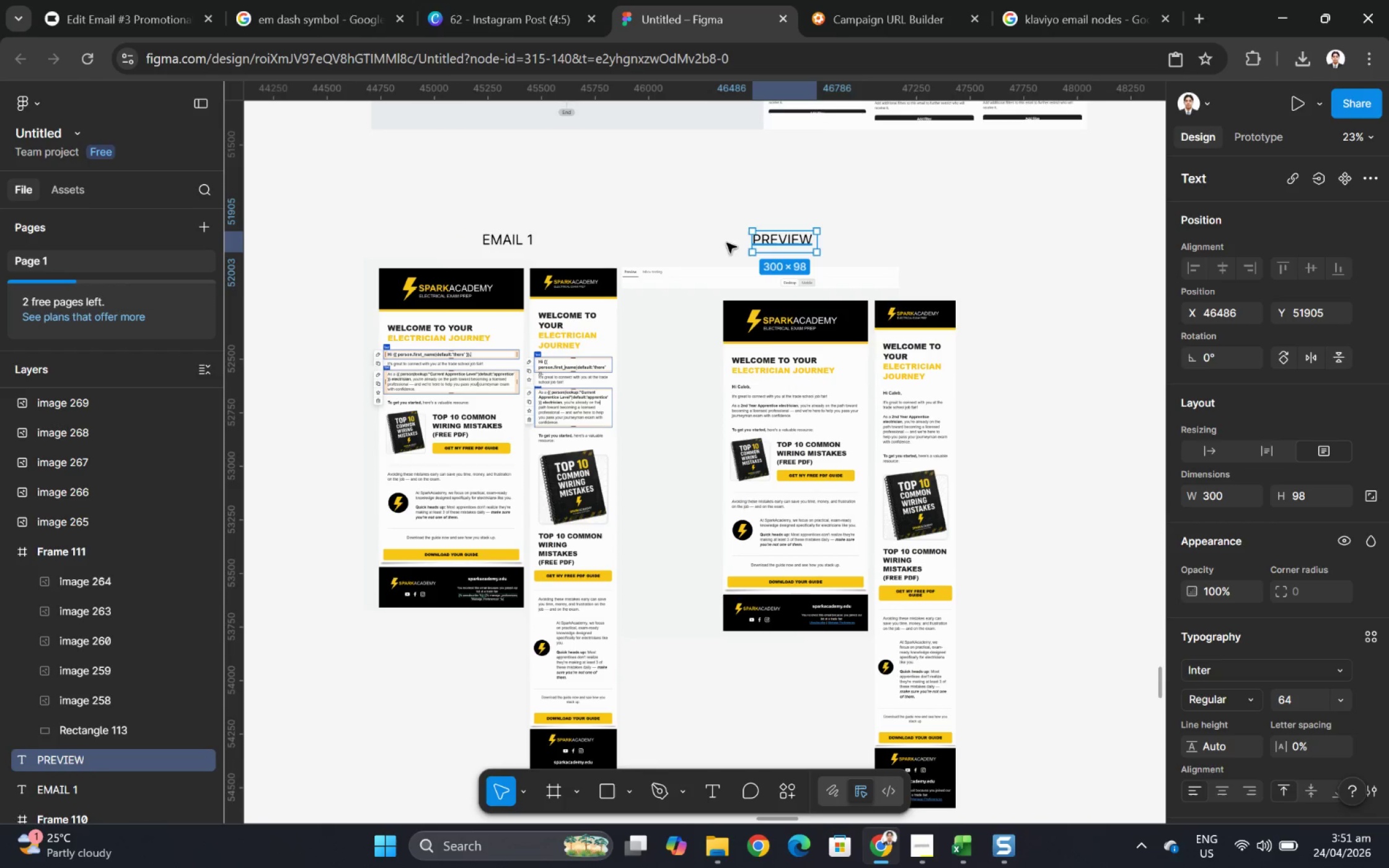 
hold_key(key=ShiftLeft, duration=0.54)
left_click([498, 238])
 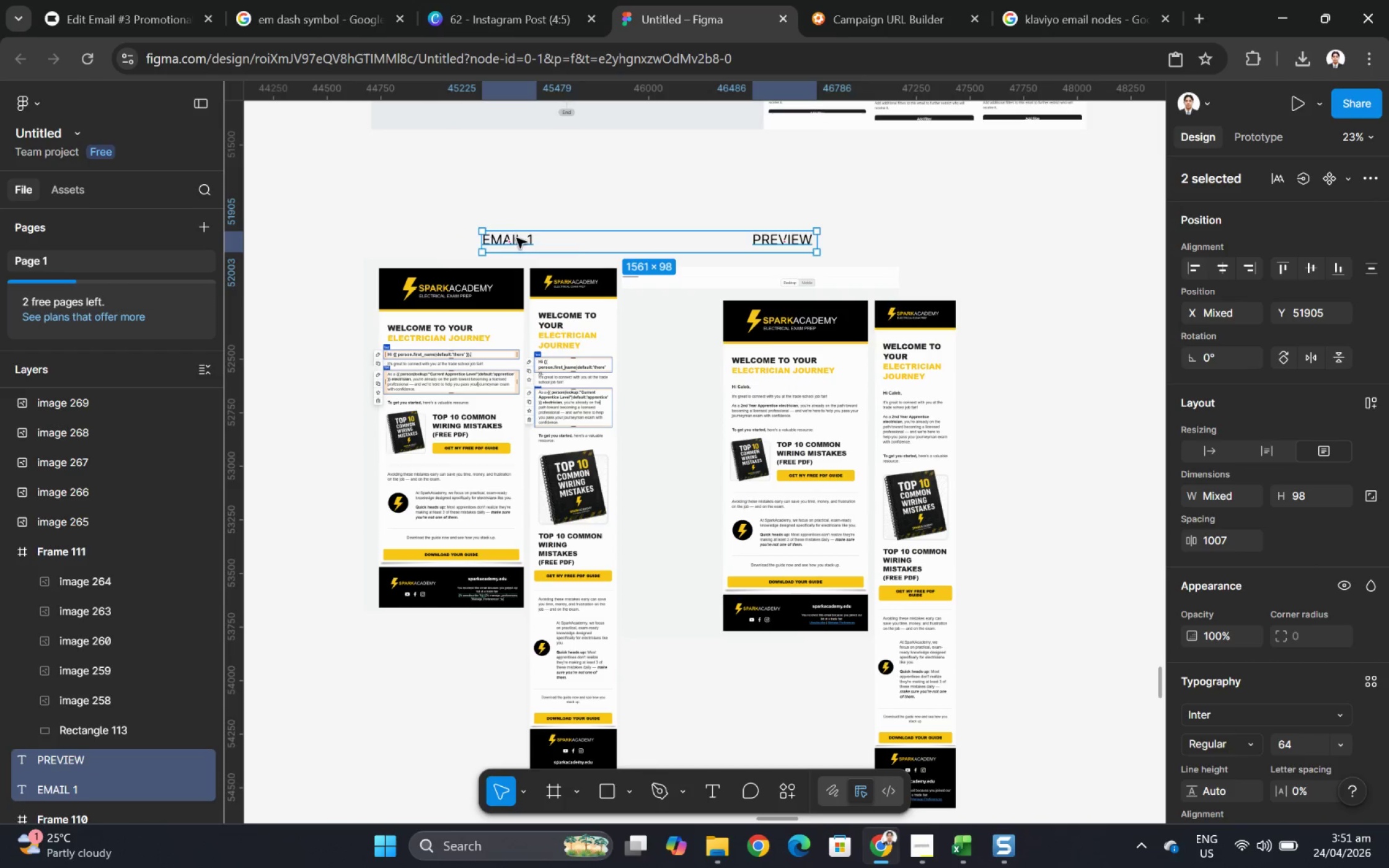 
key(Control+C)
 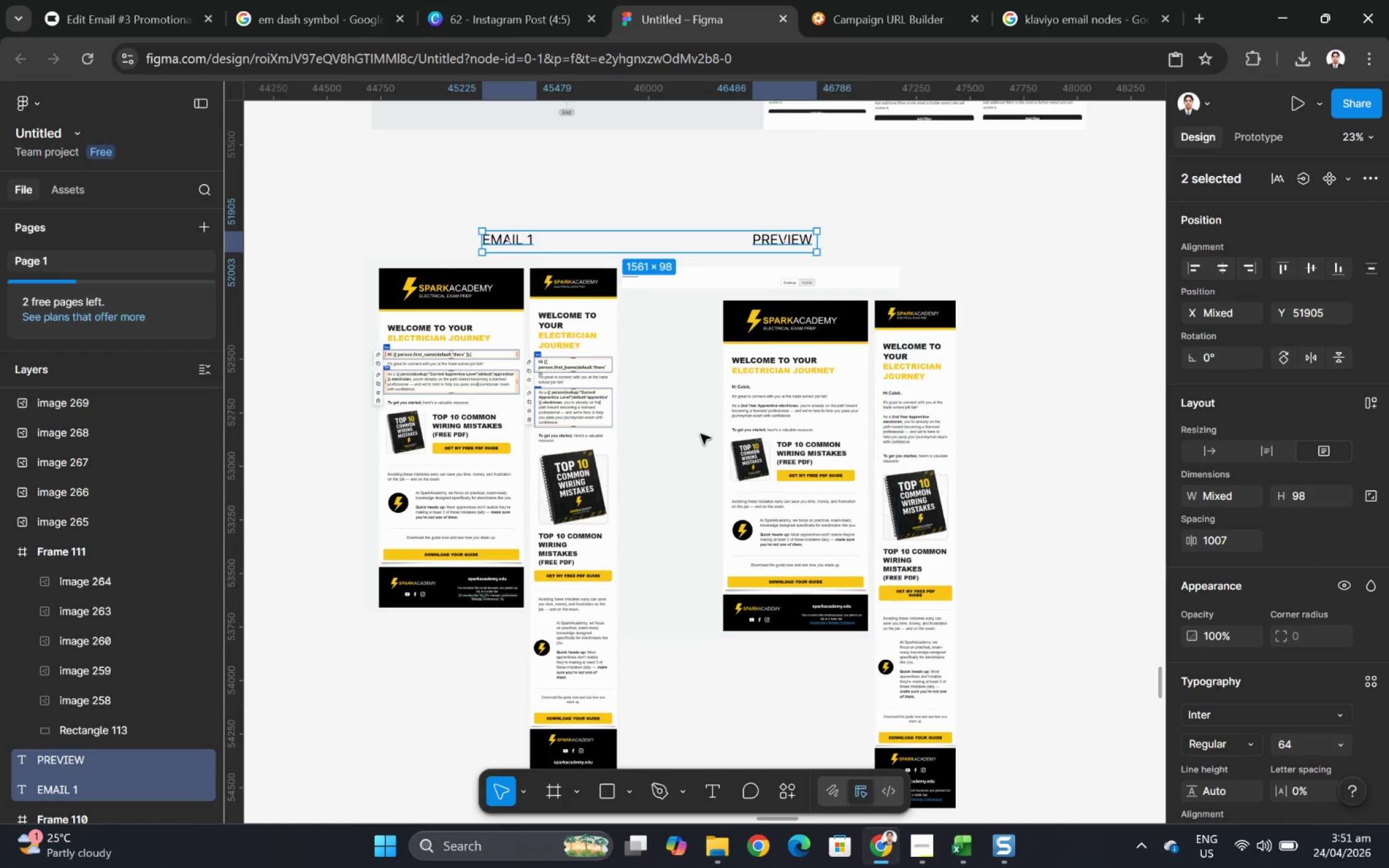 
scroll: coordinate [699, 437], scroll_direction: down, amount: 6.0
 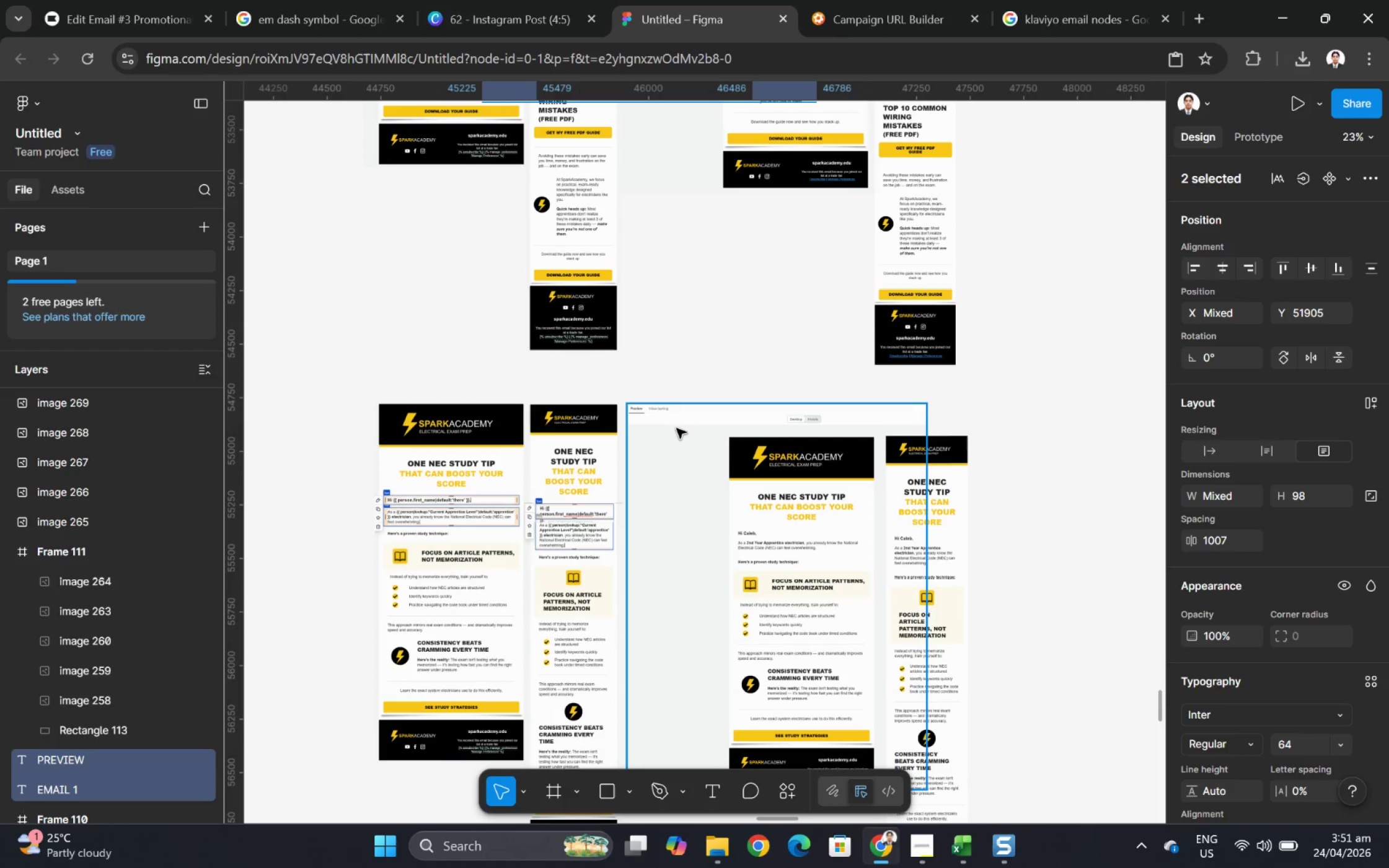 
key(Control+V)
 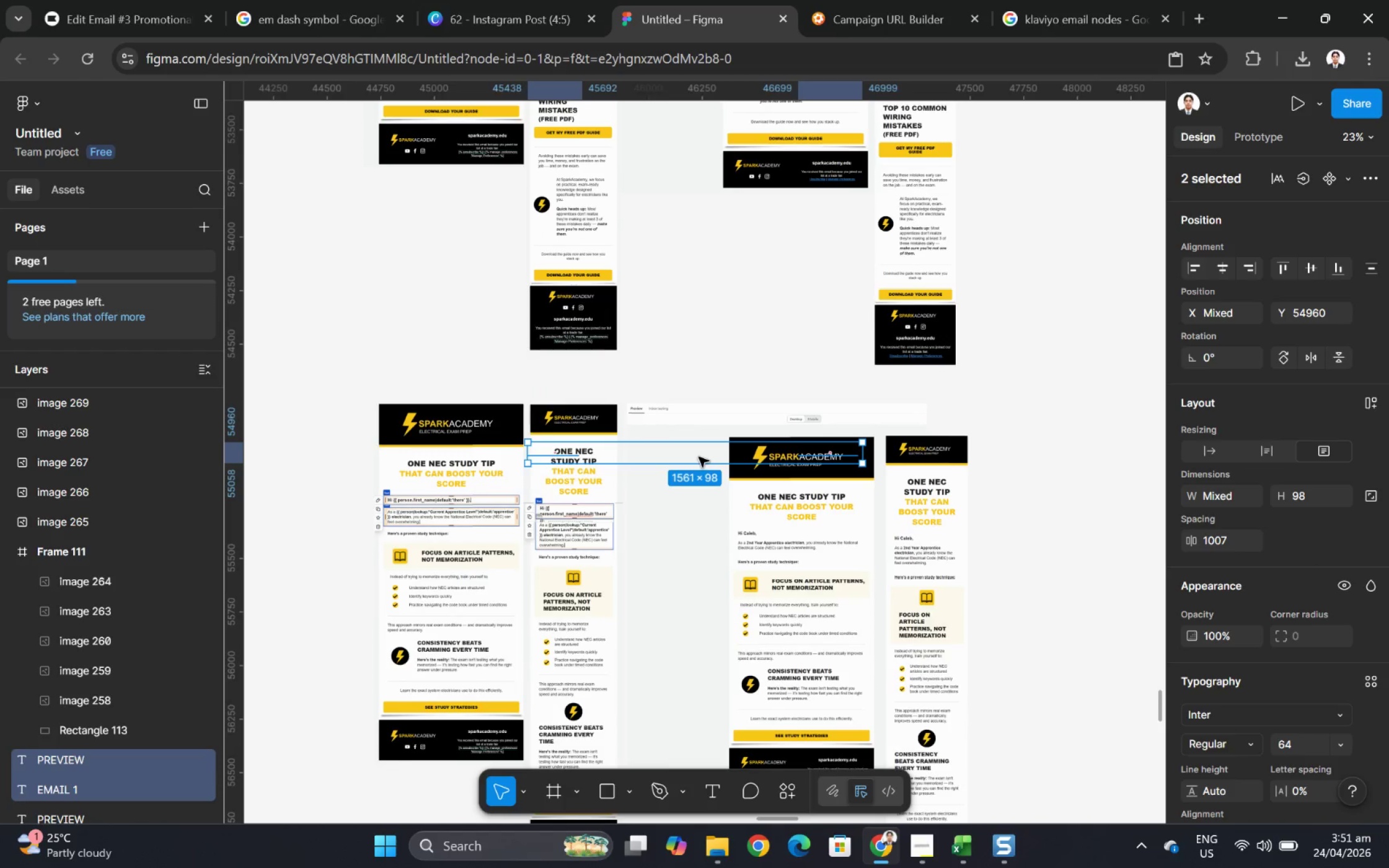 
left_click_drag(start_coordinate=[690, 457], to_coordinate=[661, 391])
 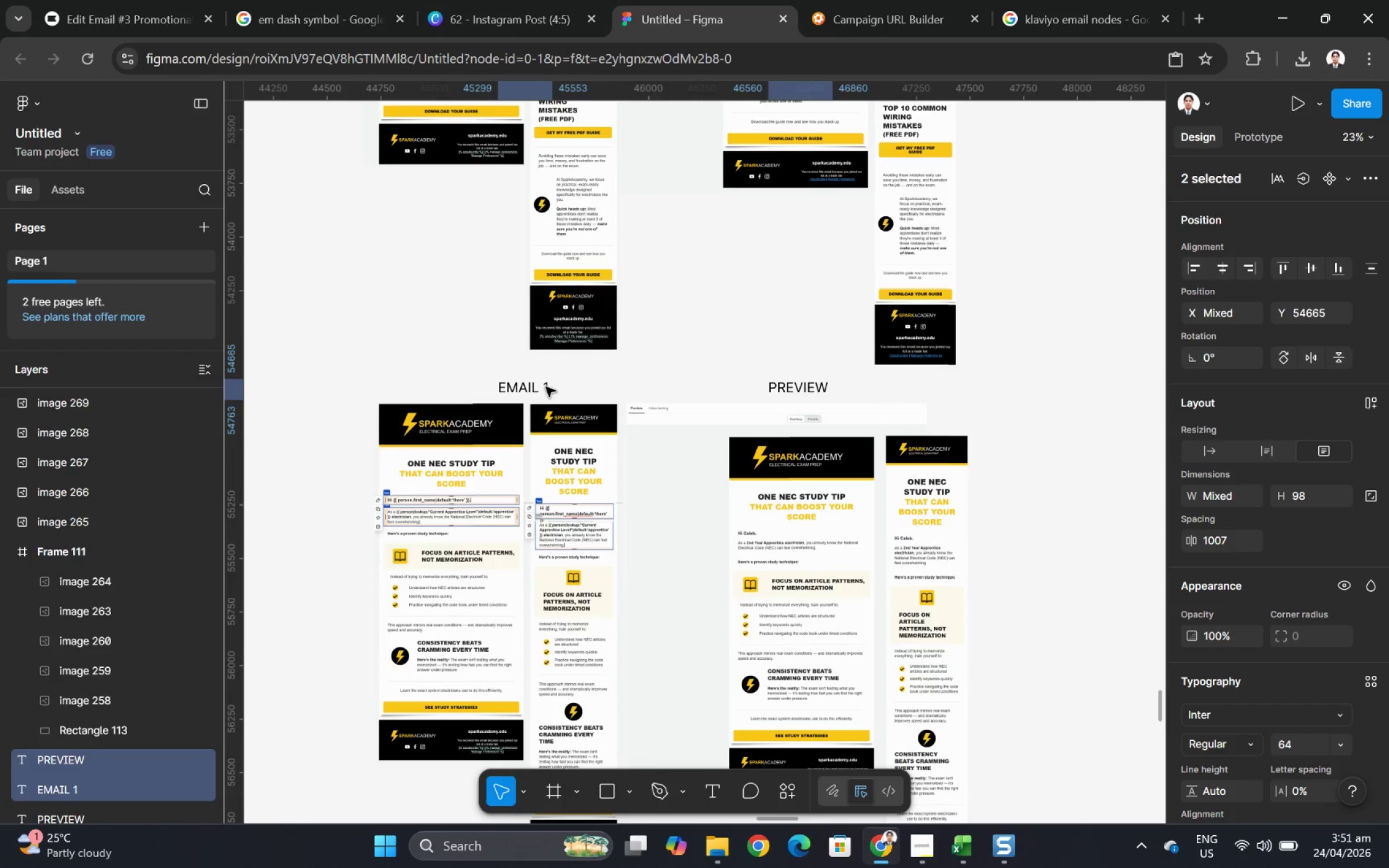 
double_click([544, 387])
 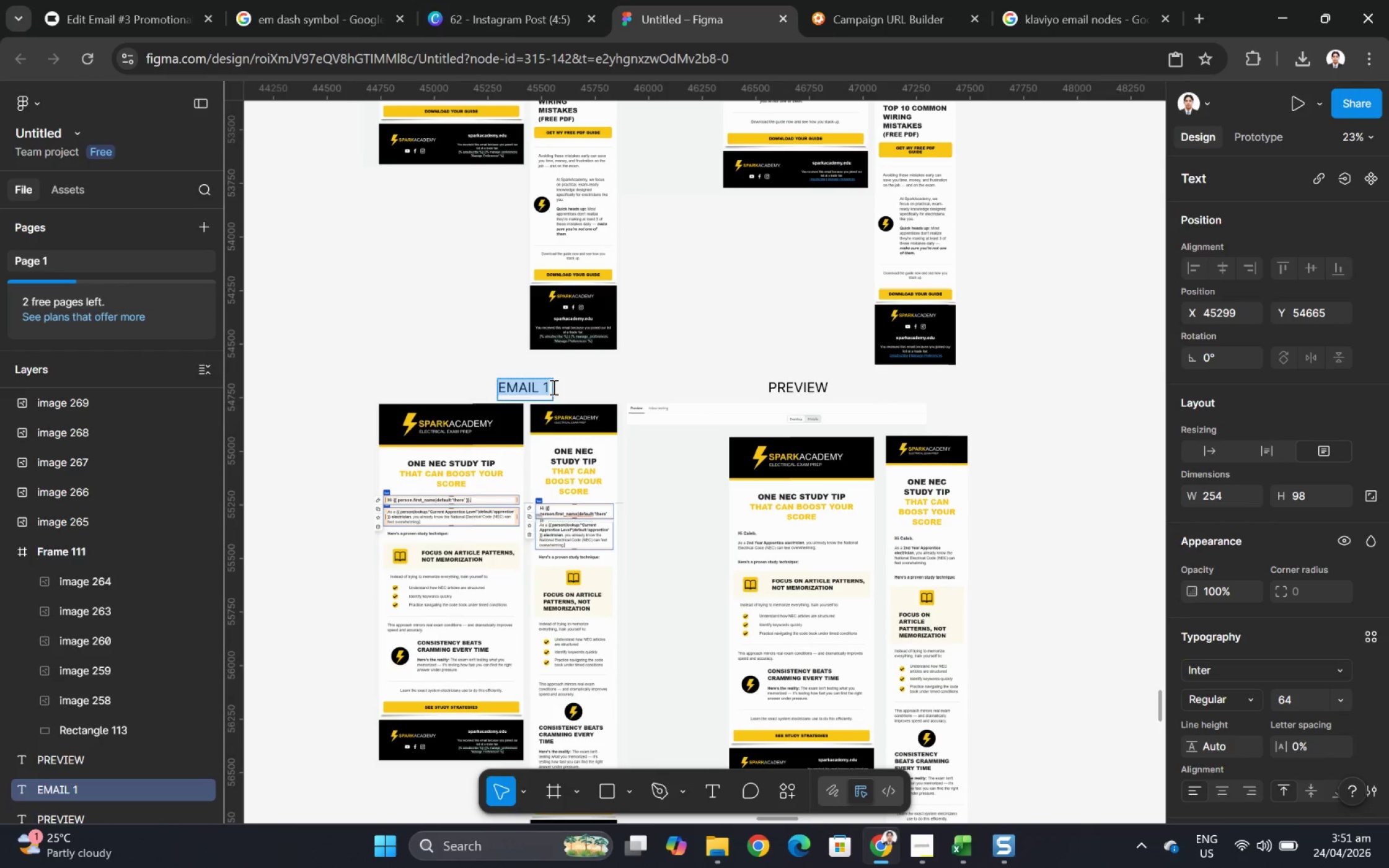 
left_click([549, 387])
 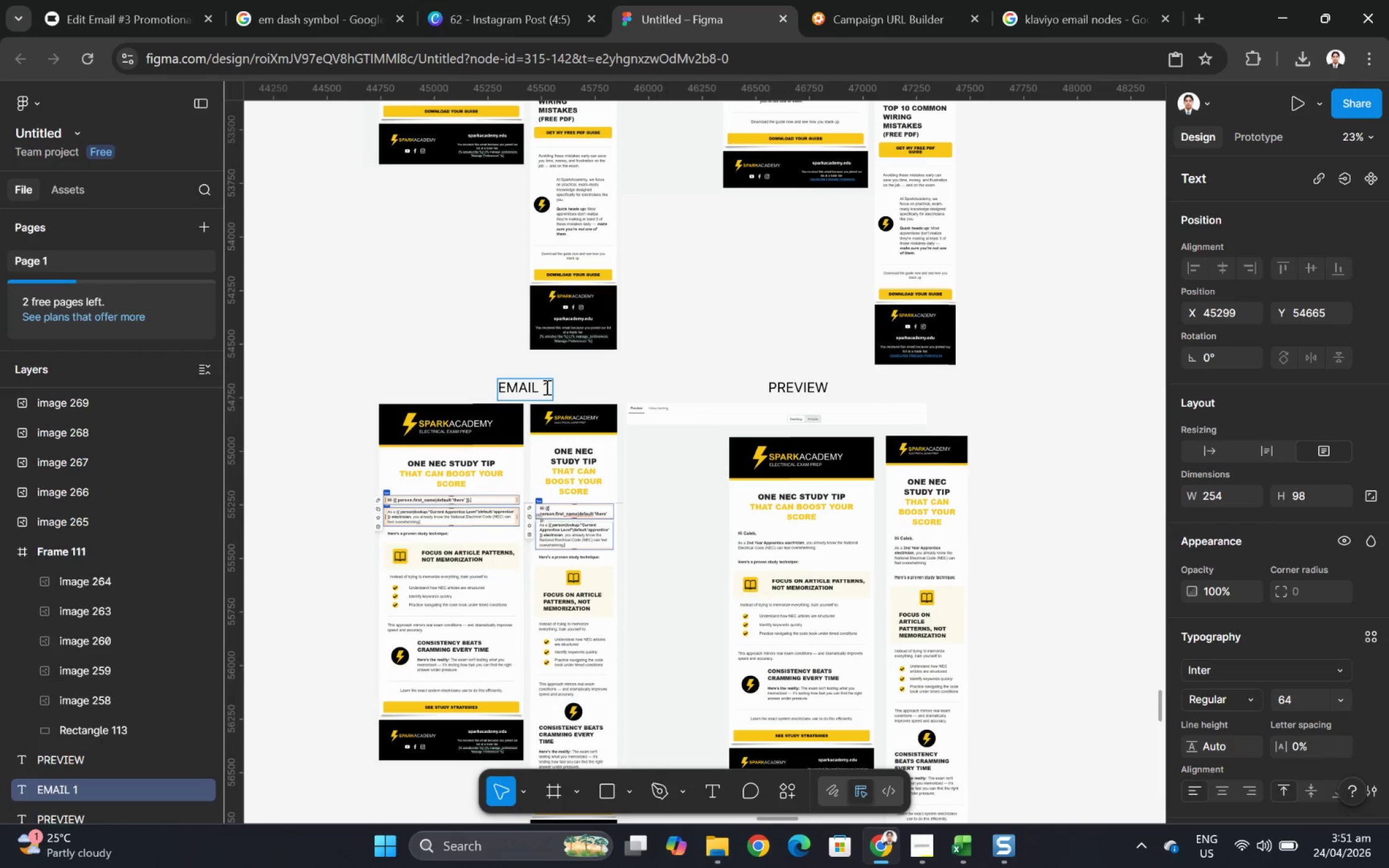 
left_click_drag(start_coordinate=[545, 387], to_coordinate=[571, 389])
 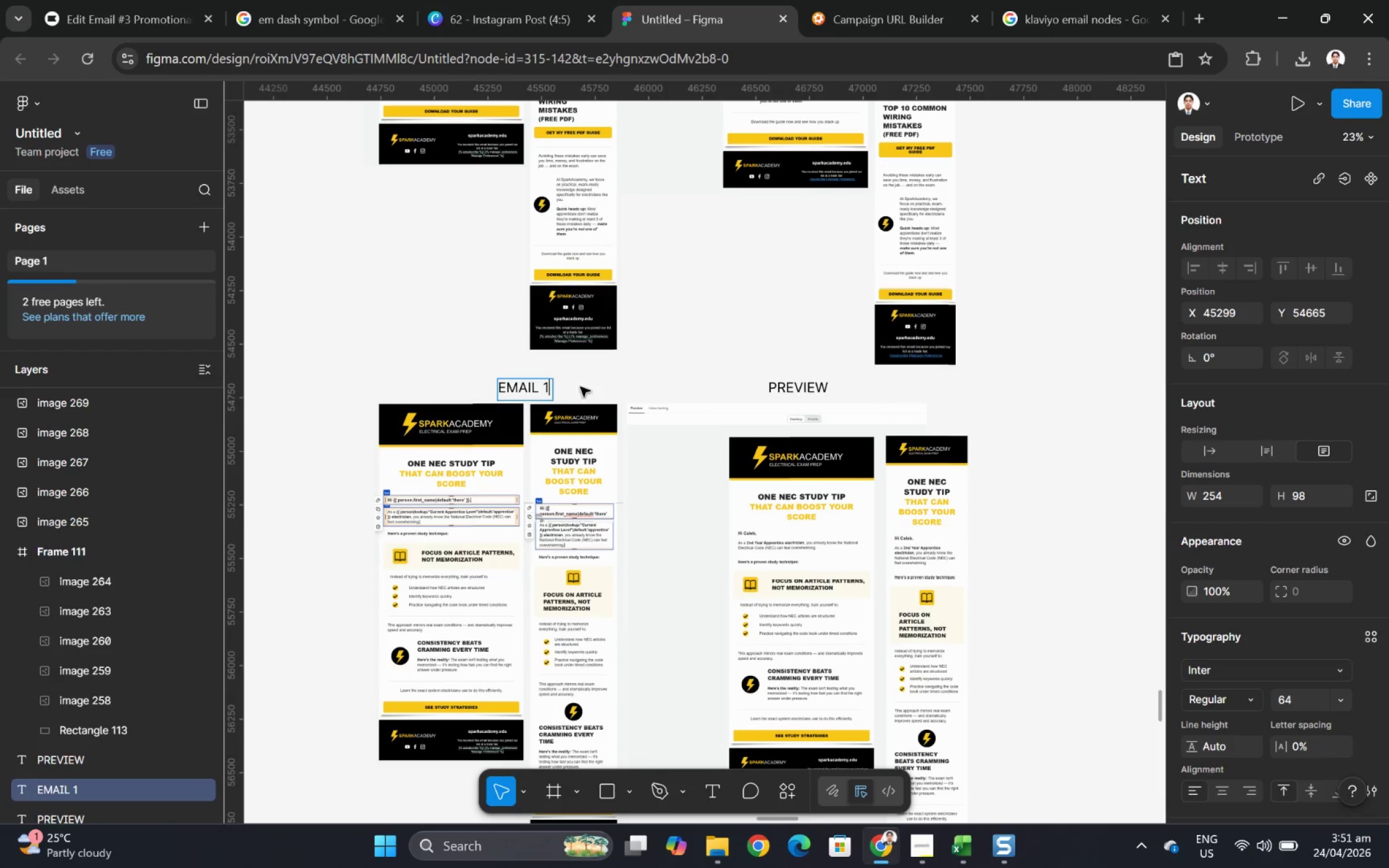 
key(2)
 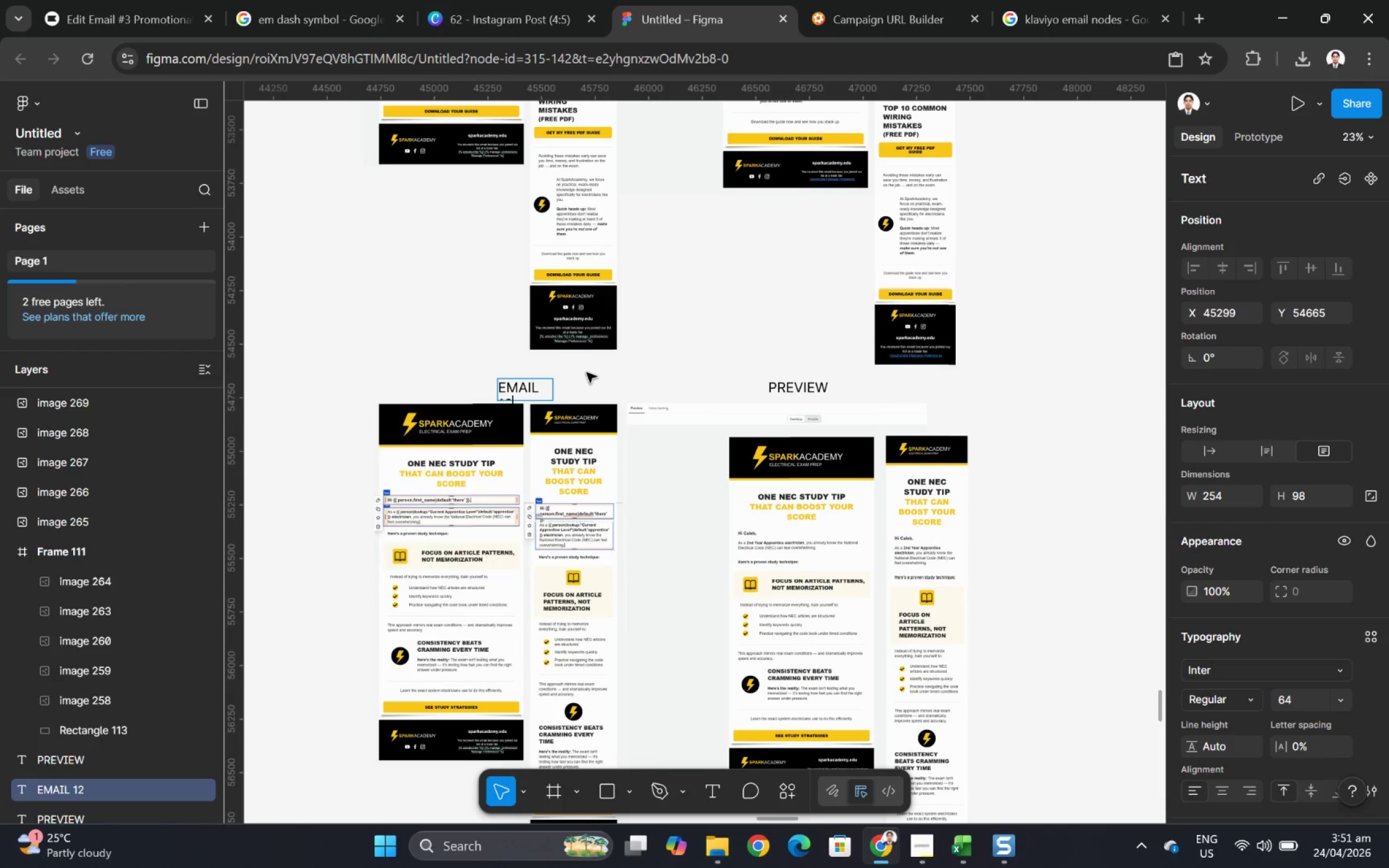 
key(Backspace)
 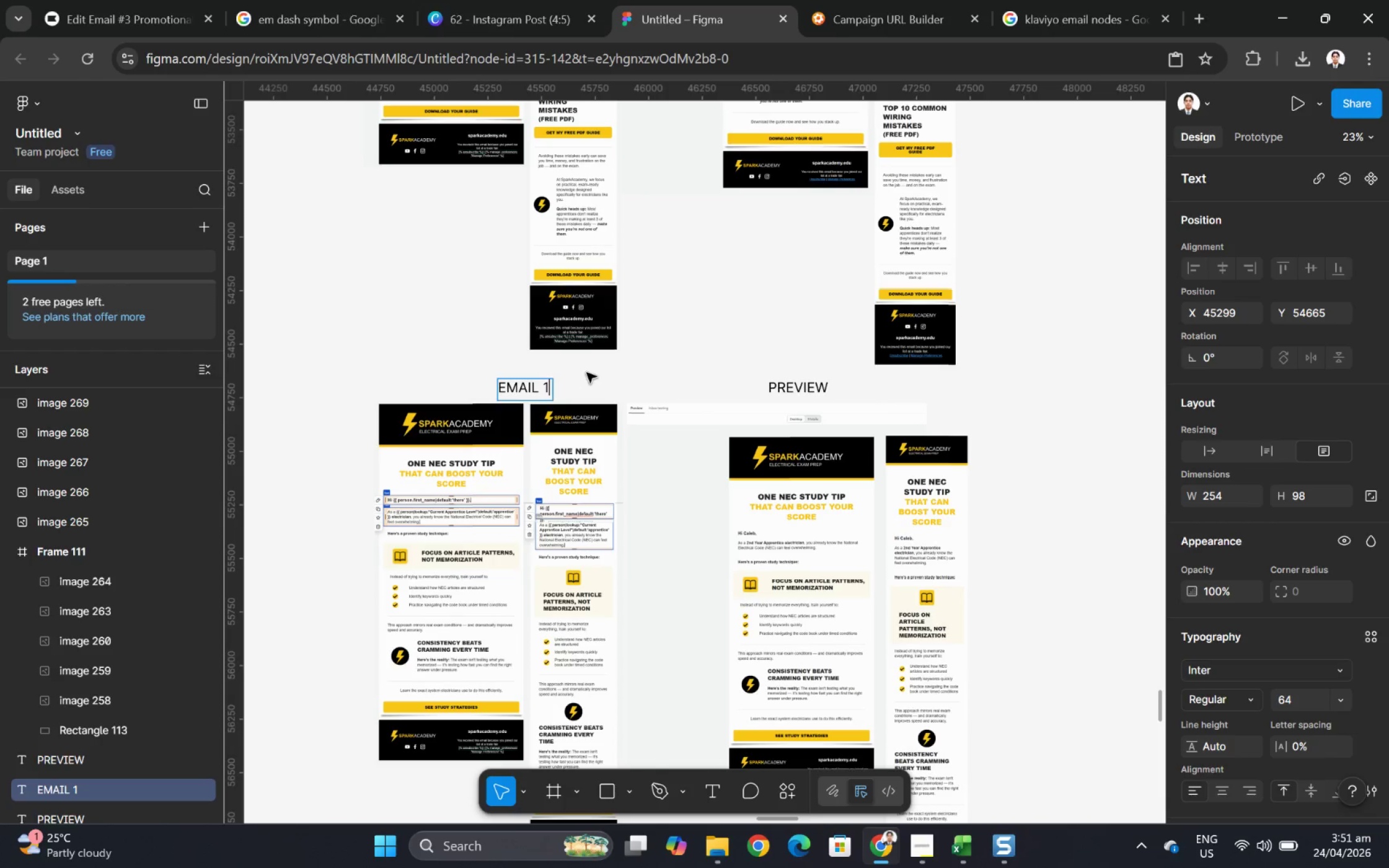 
key(Backspace)
 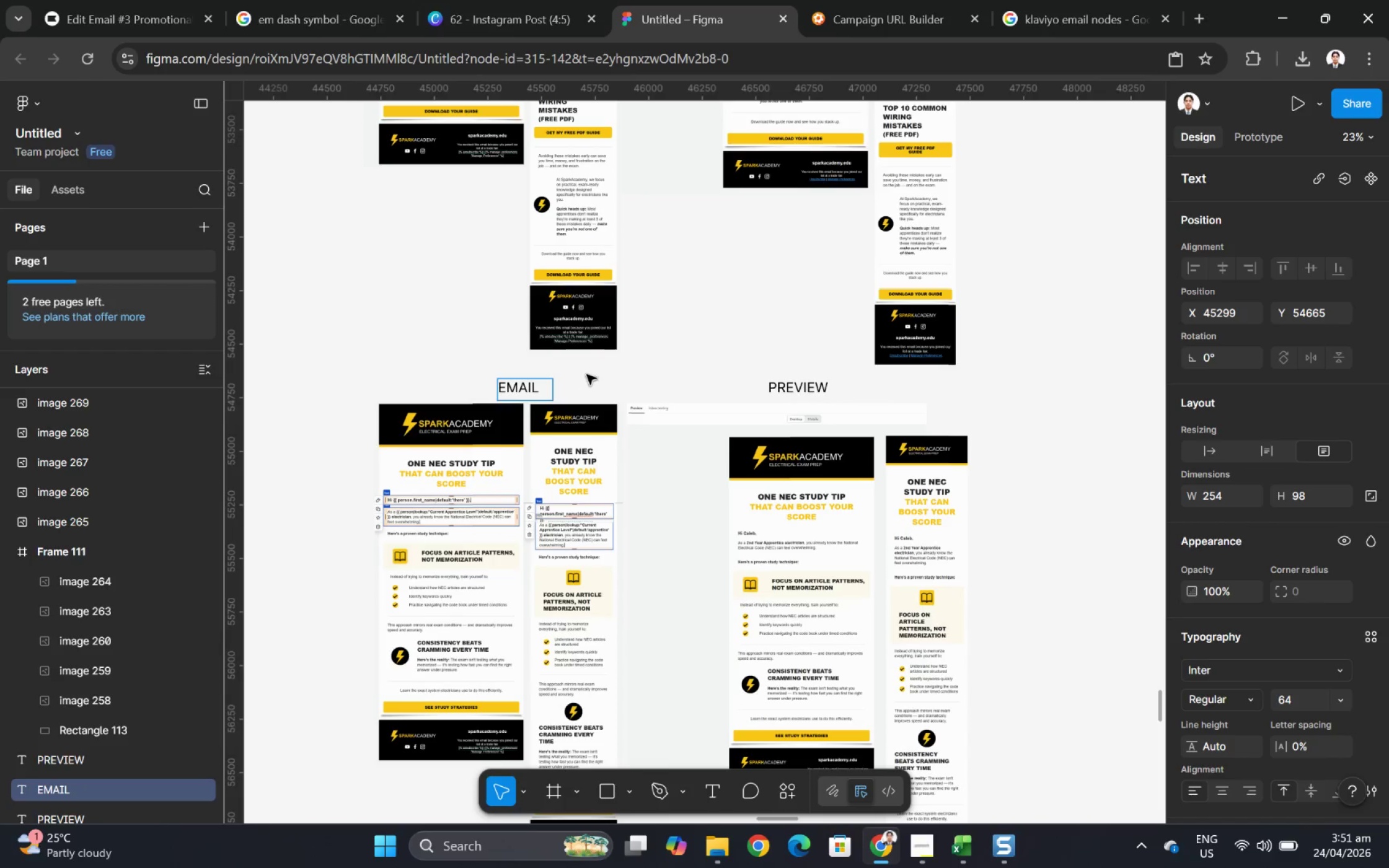 
key(2)
 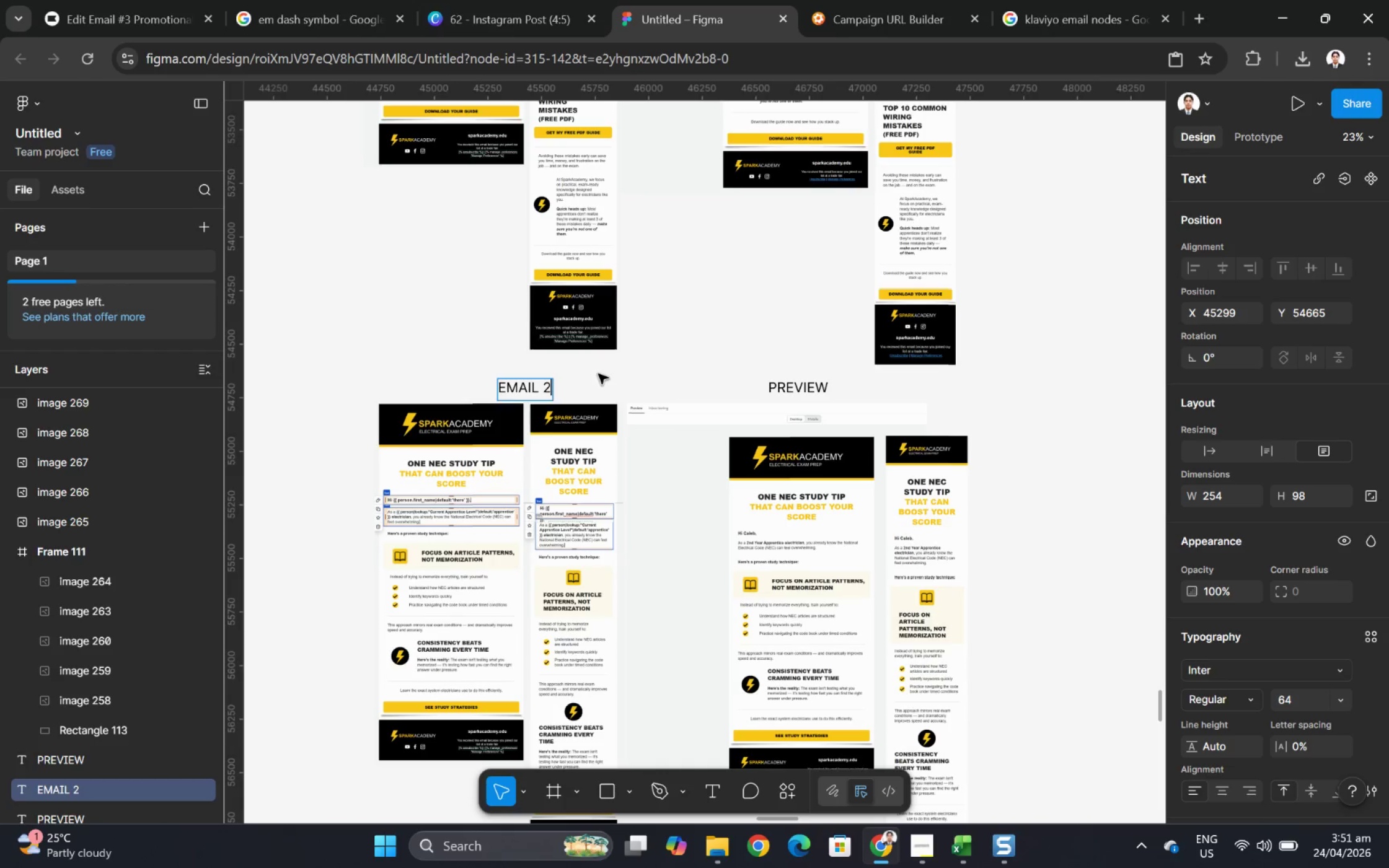 
left_click([598, 374])
 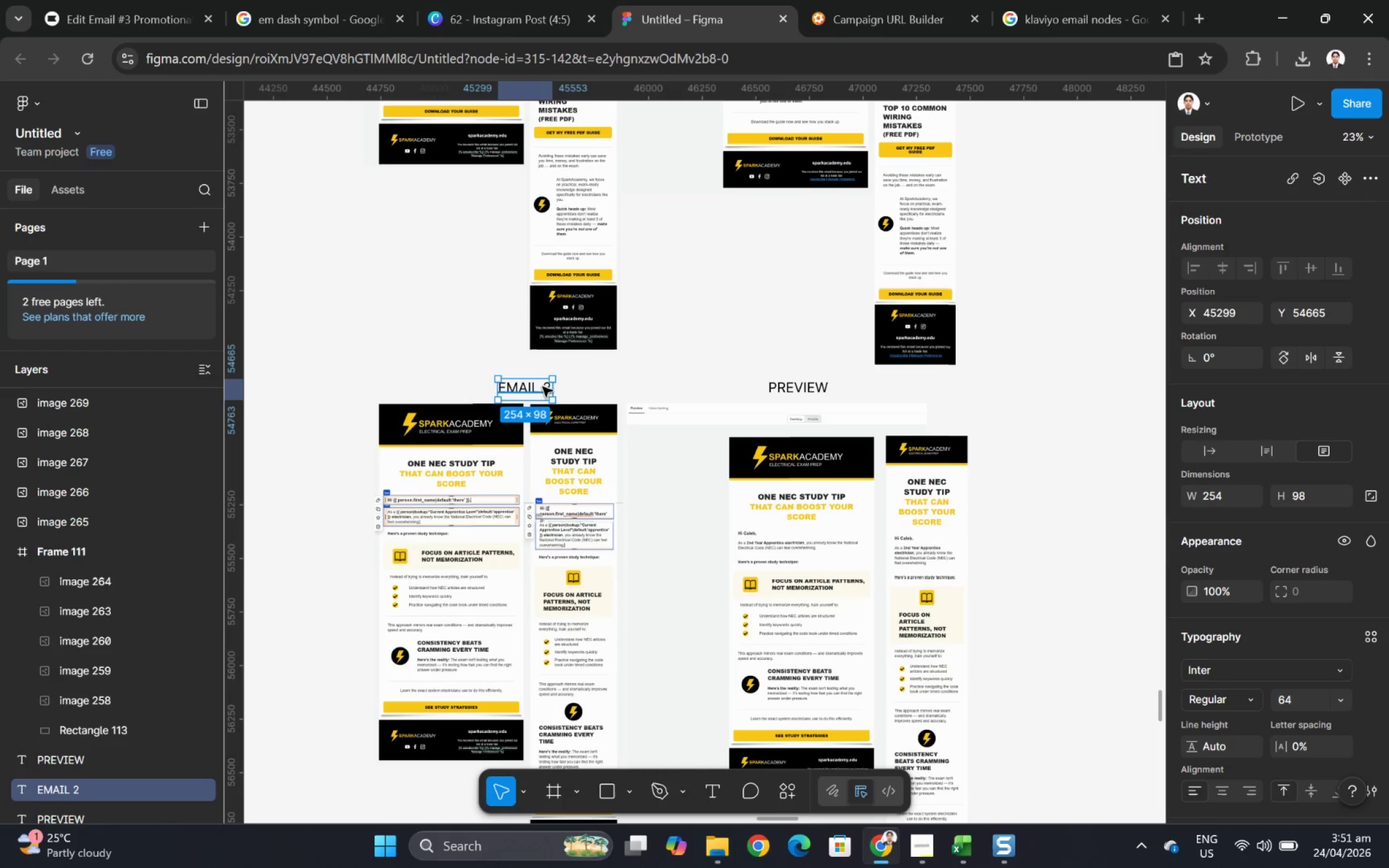 
hold_key(key=ShiftLeft, duration=0.6)
left_click([785, 387])
 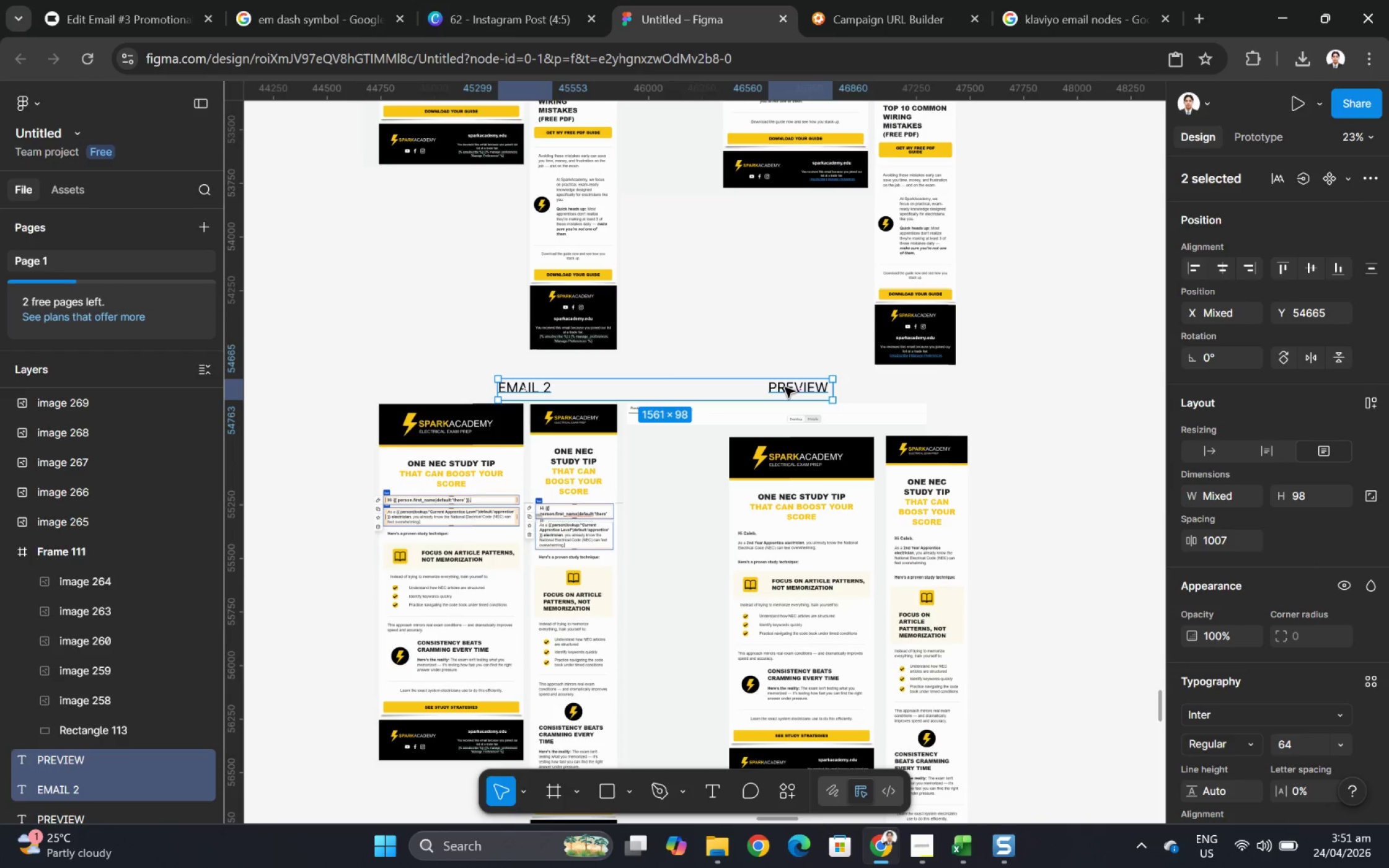 
key(Control+C)
 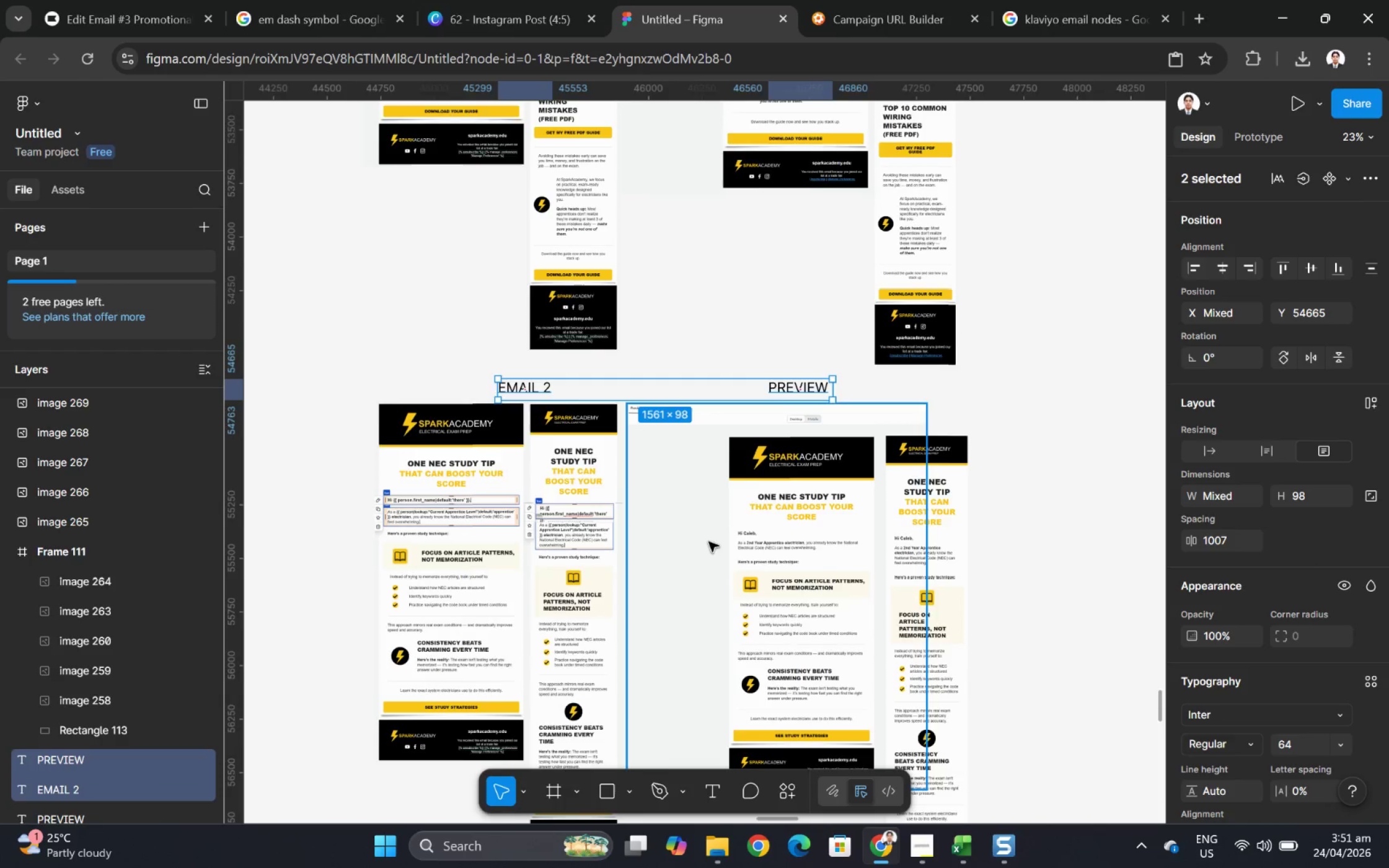 
scroll: coordinate [702, 540], scroll_direction: down, amount: 11.0
 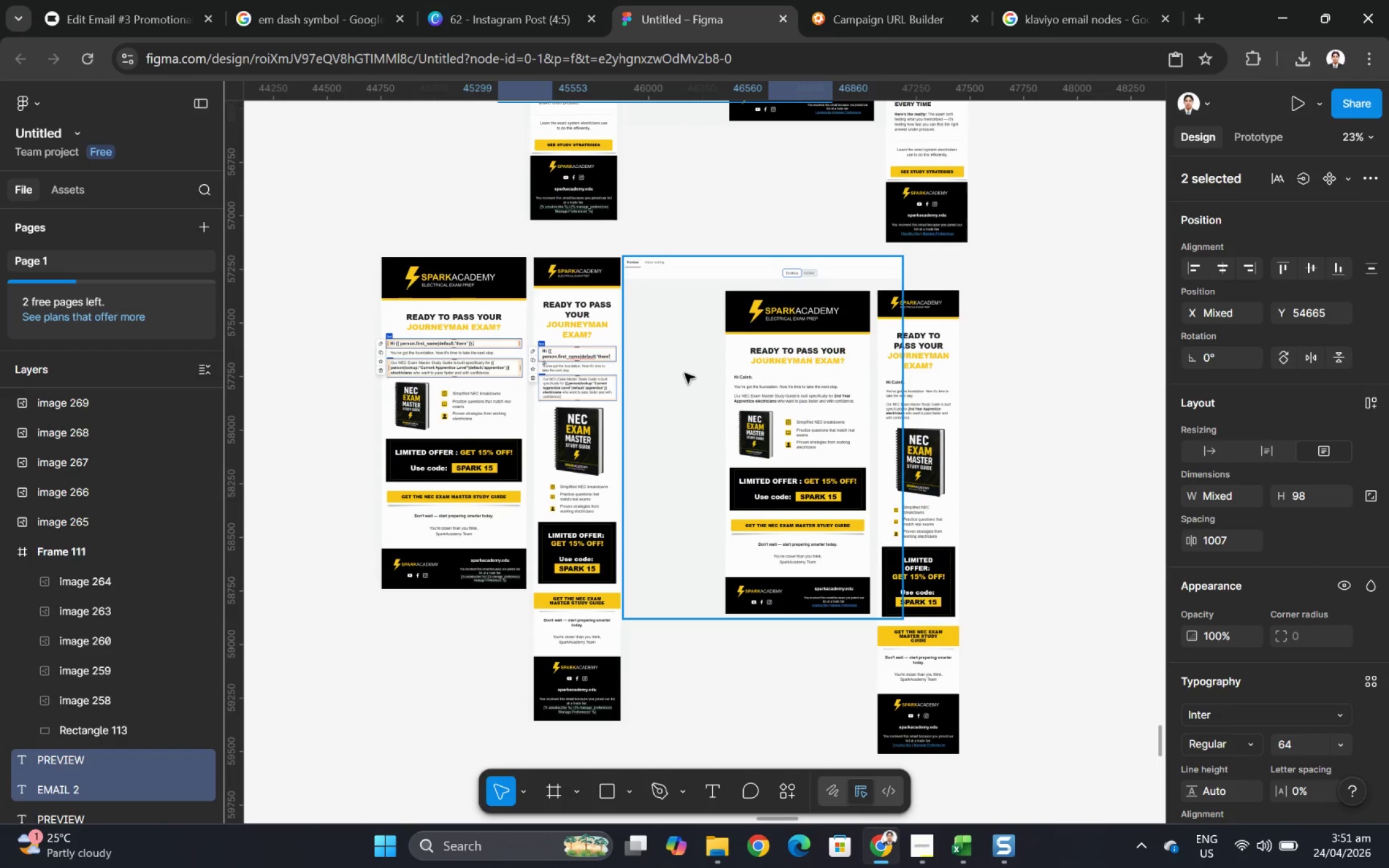 
key(Control+V)
 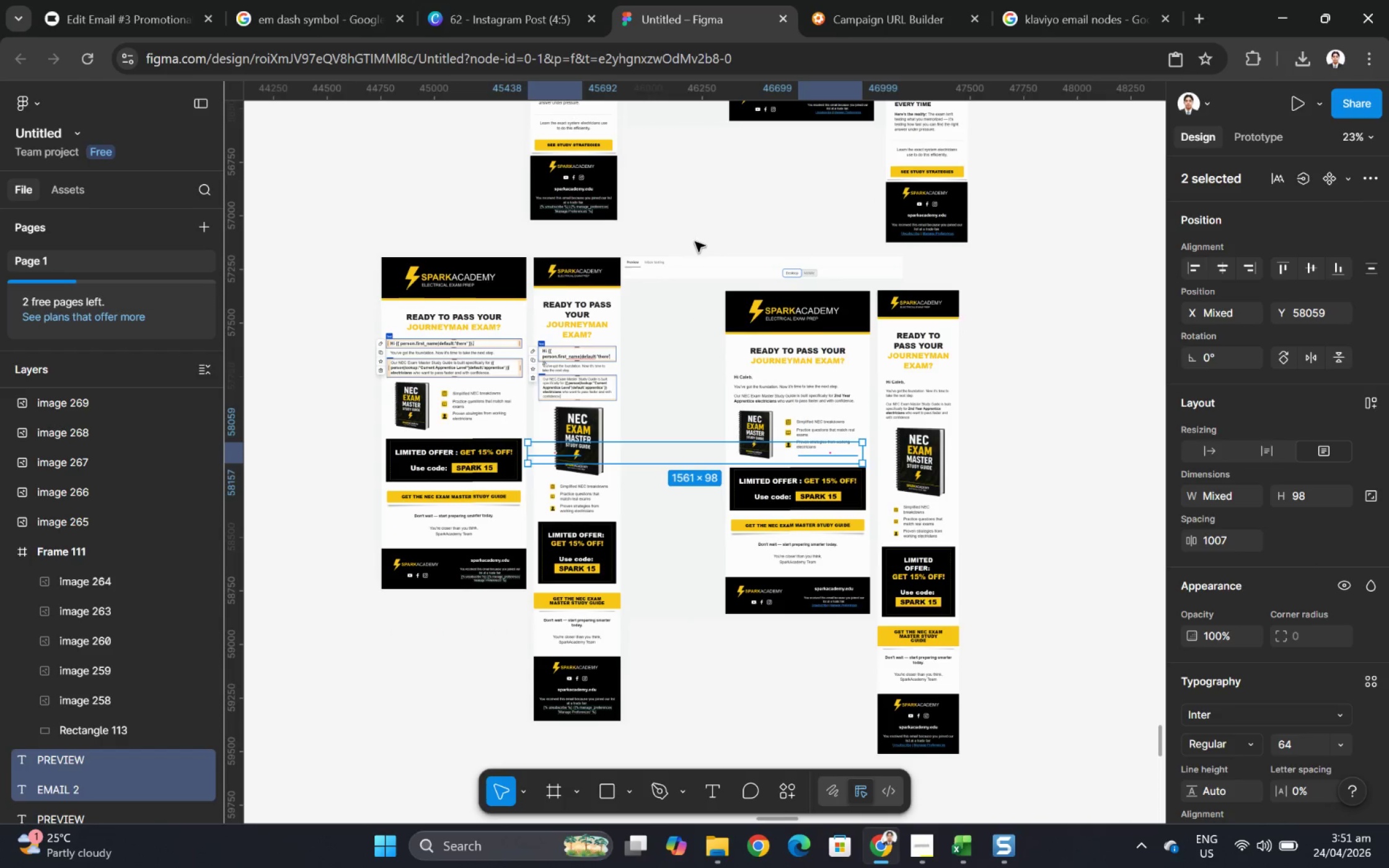 
scroll: coordinate [701, 294], scroll_direction: up, amount: 3.0
 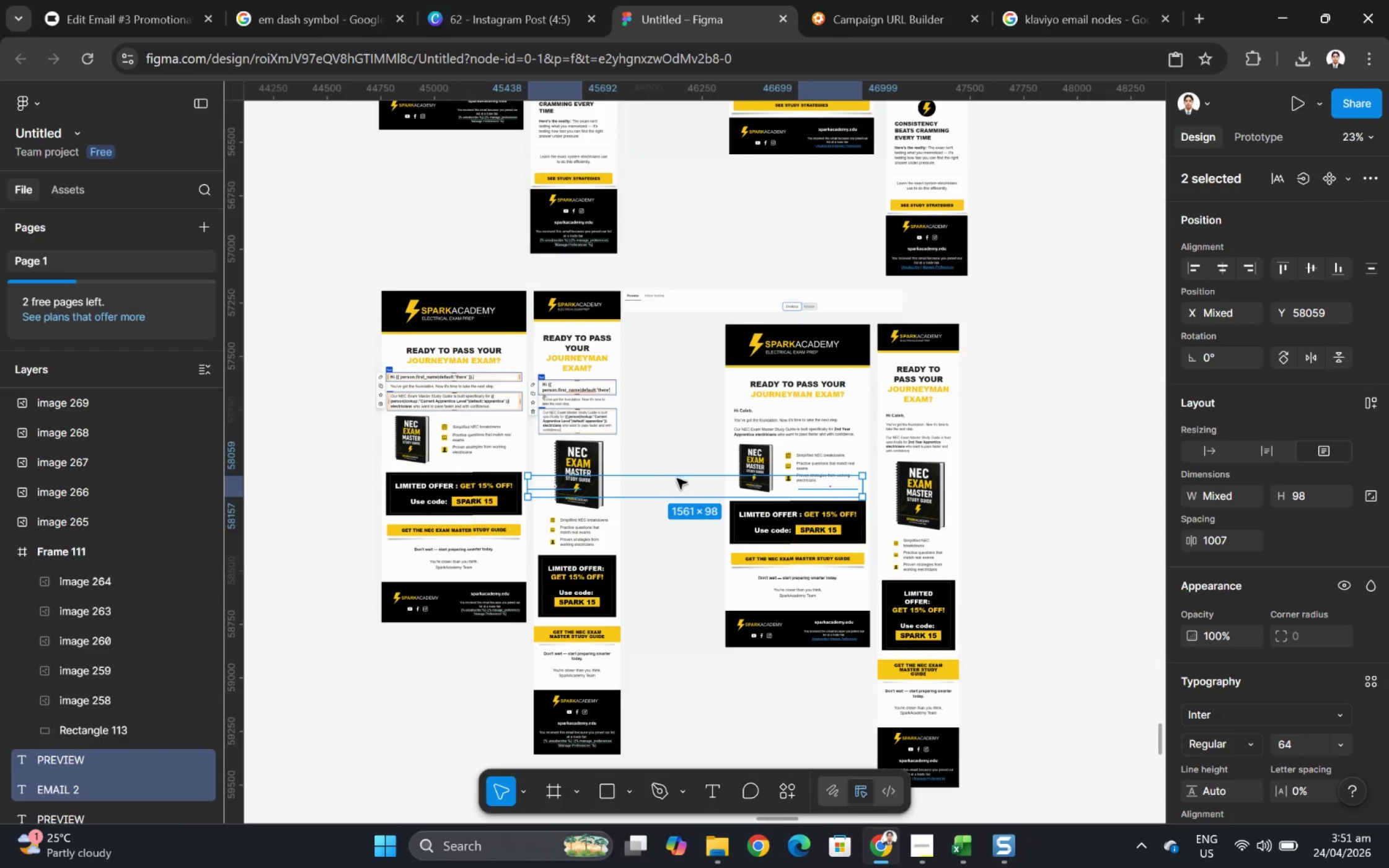 
left_click_drag(start_coordinate=[679, 484], to_coordinate=[638, 273])
 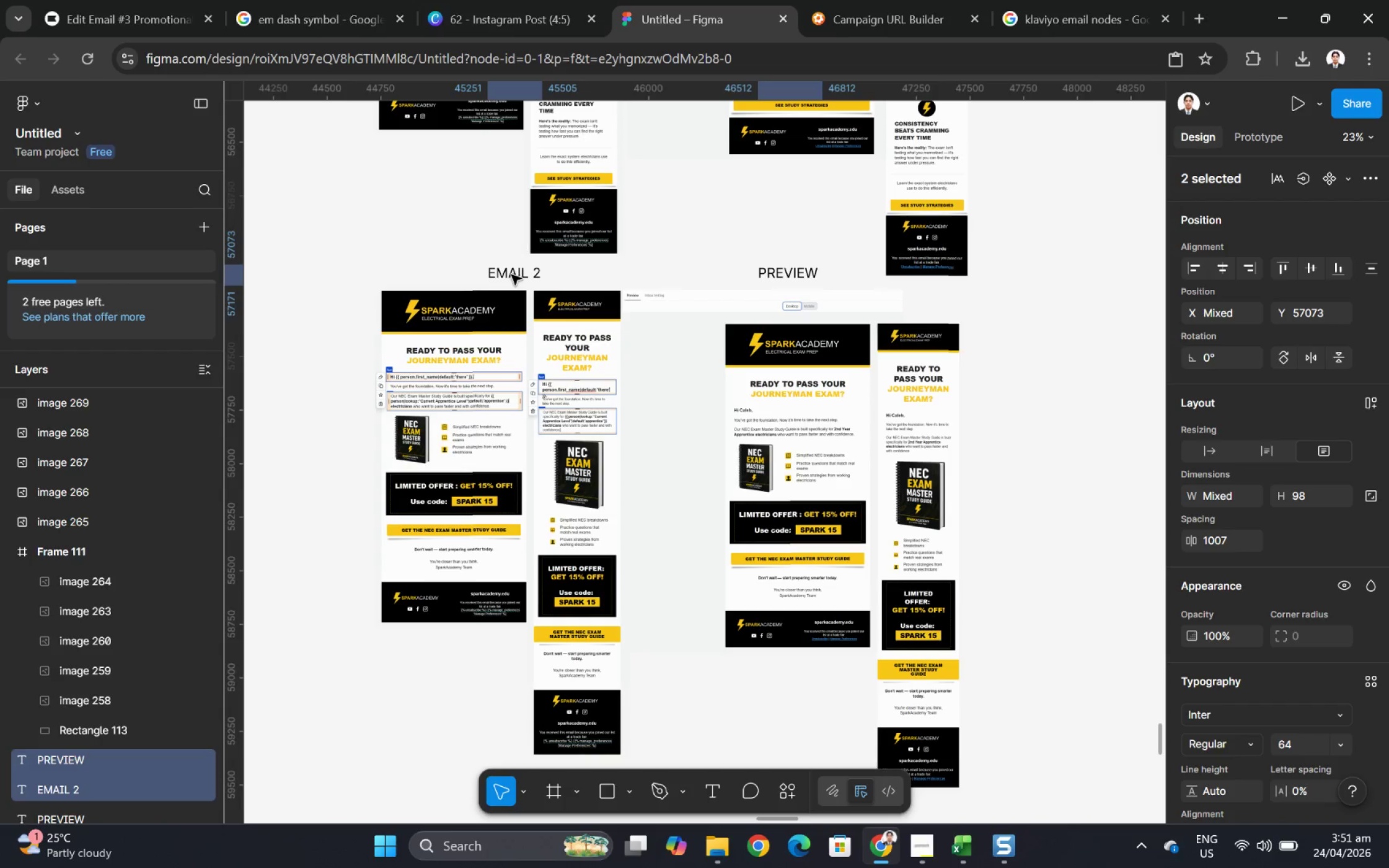 
double_click([511, 274])
 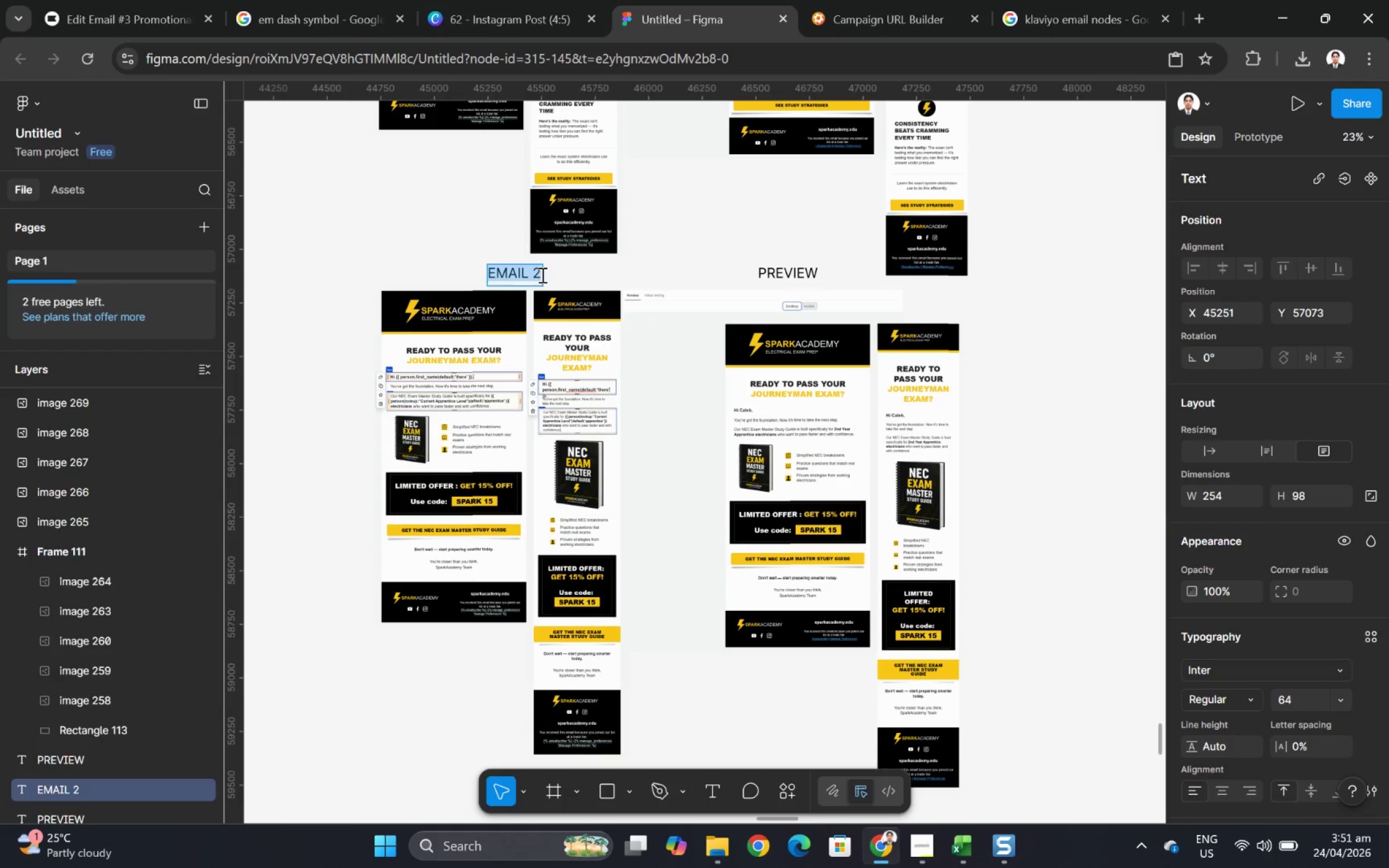 
left_click([541, 274])
 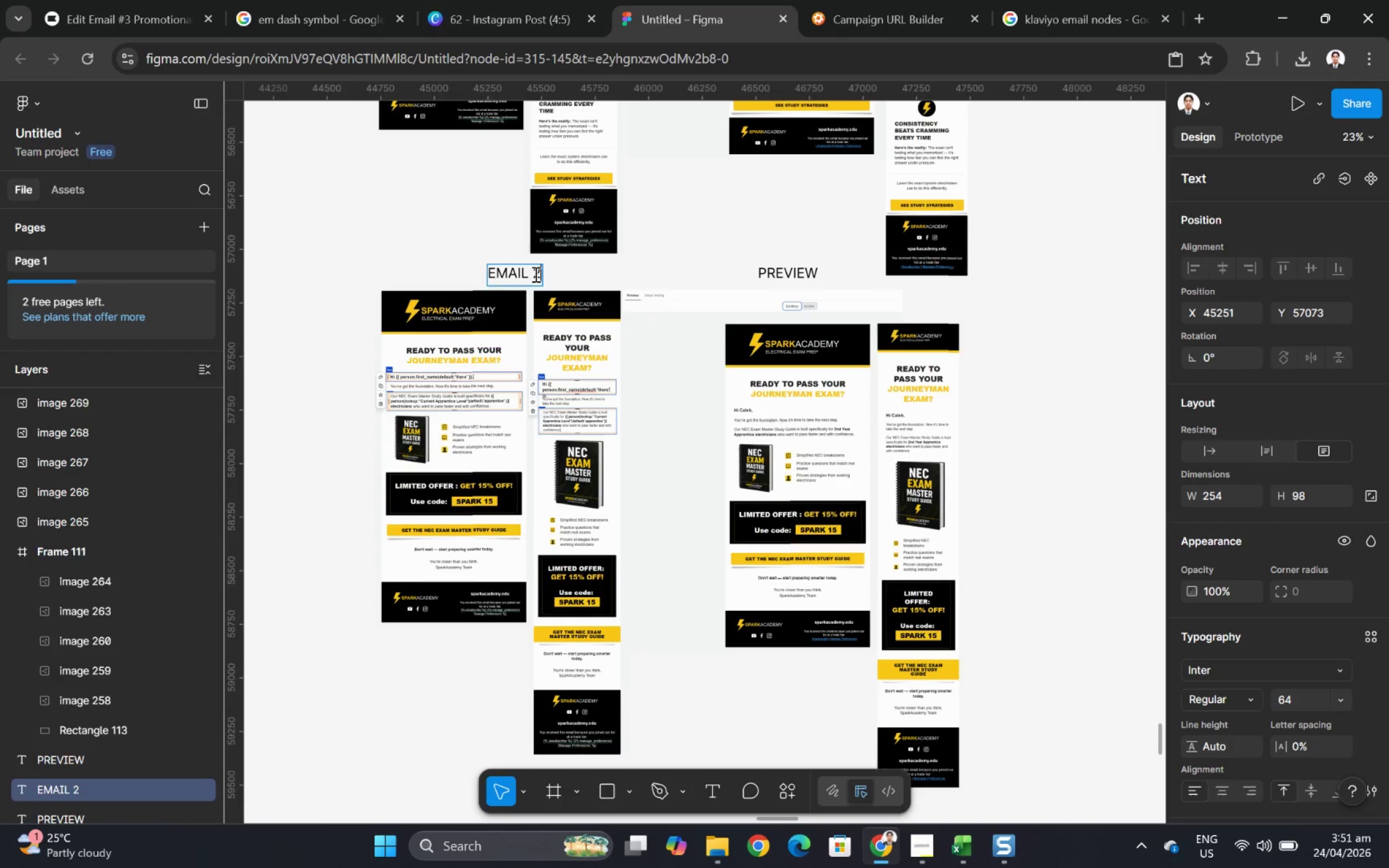 
left_click_drag(start_coordinate=[533, 274], to_coordinate=[545, 275])
 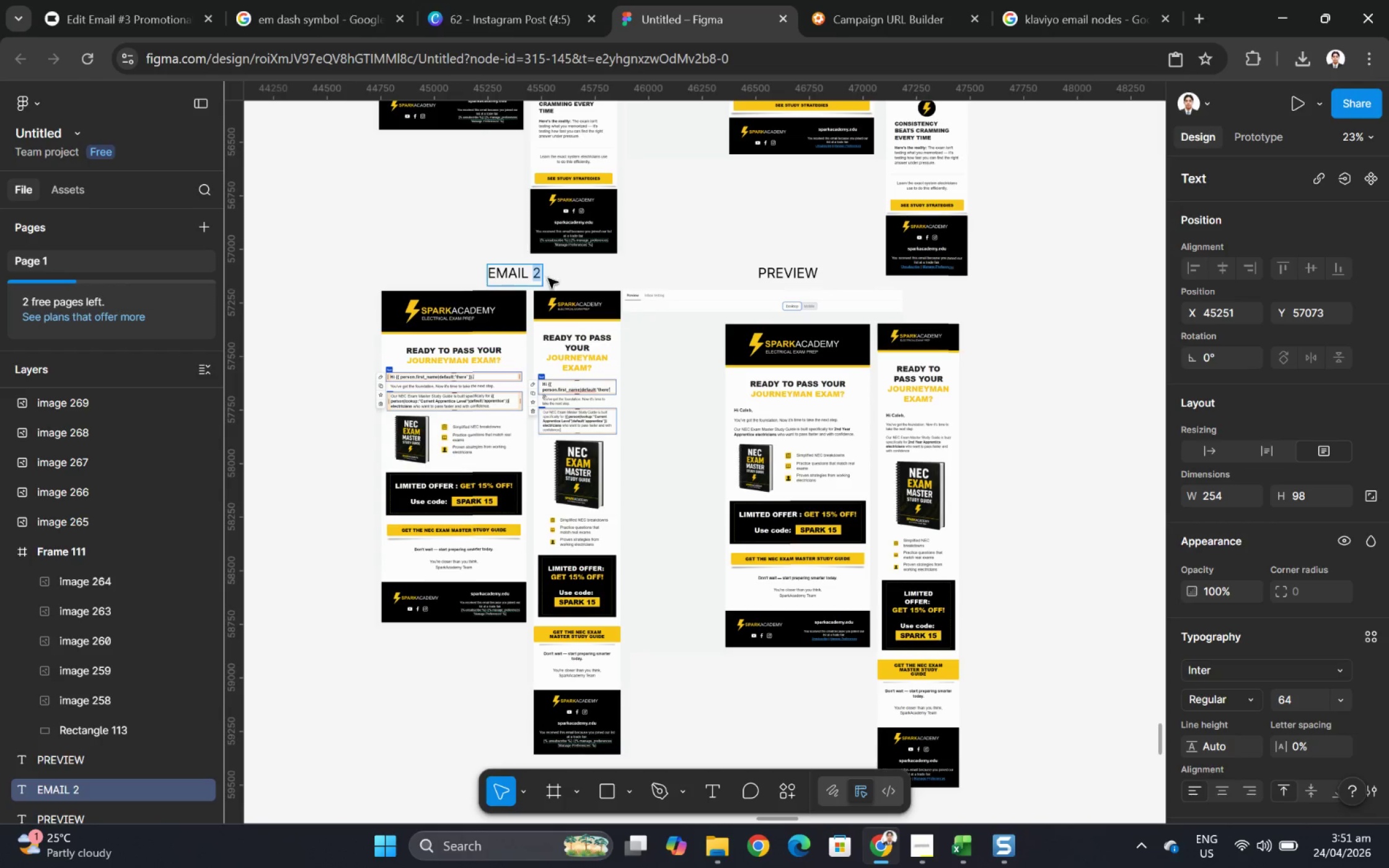 
key(3)
 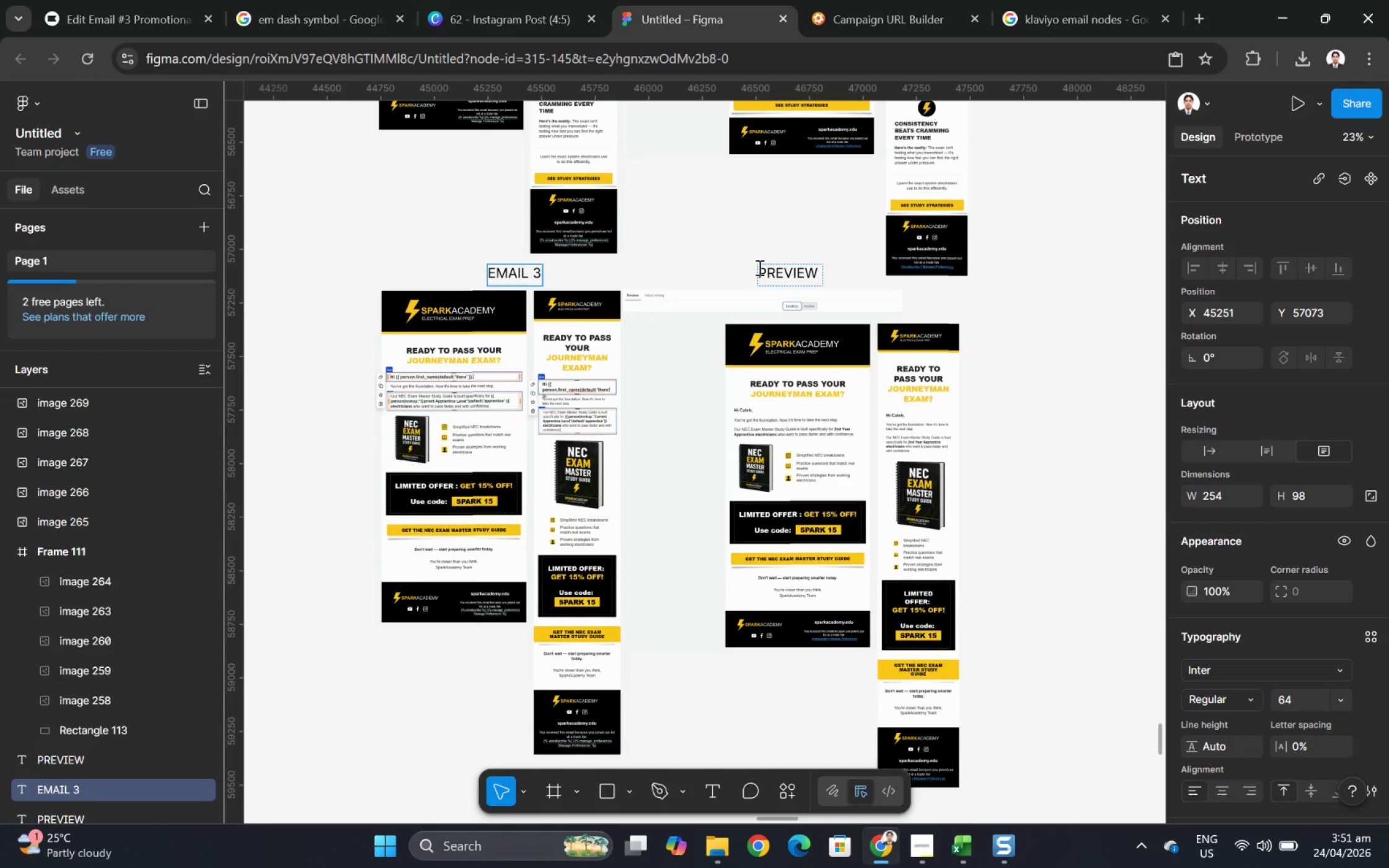 
left_click([759, 268])
 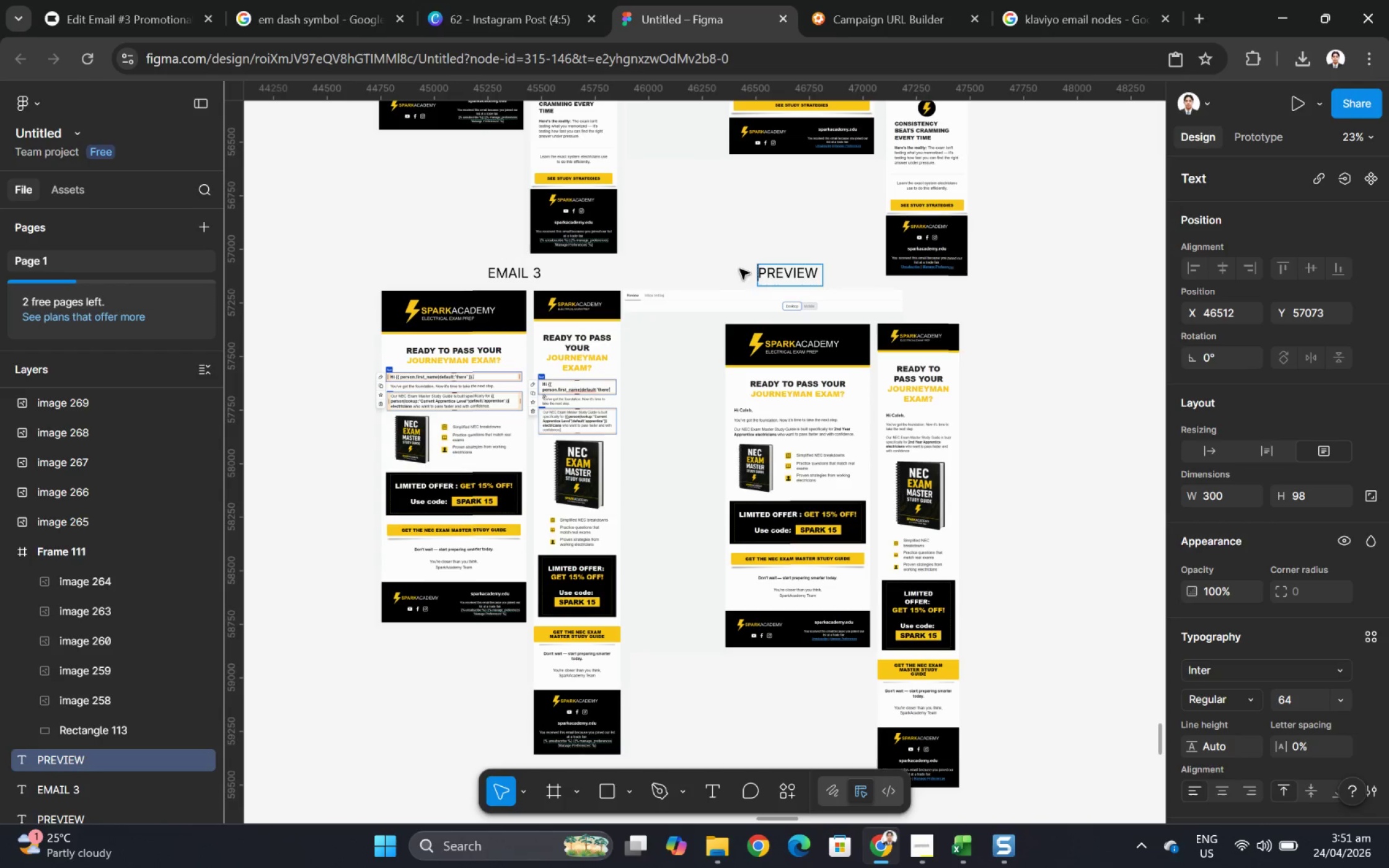 
hold_key(key=ShiftLeft, duration=0.34)
 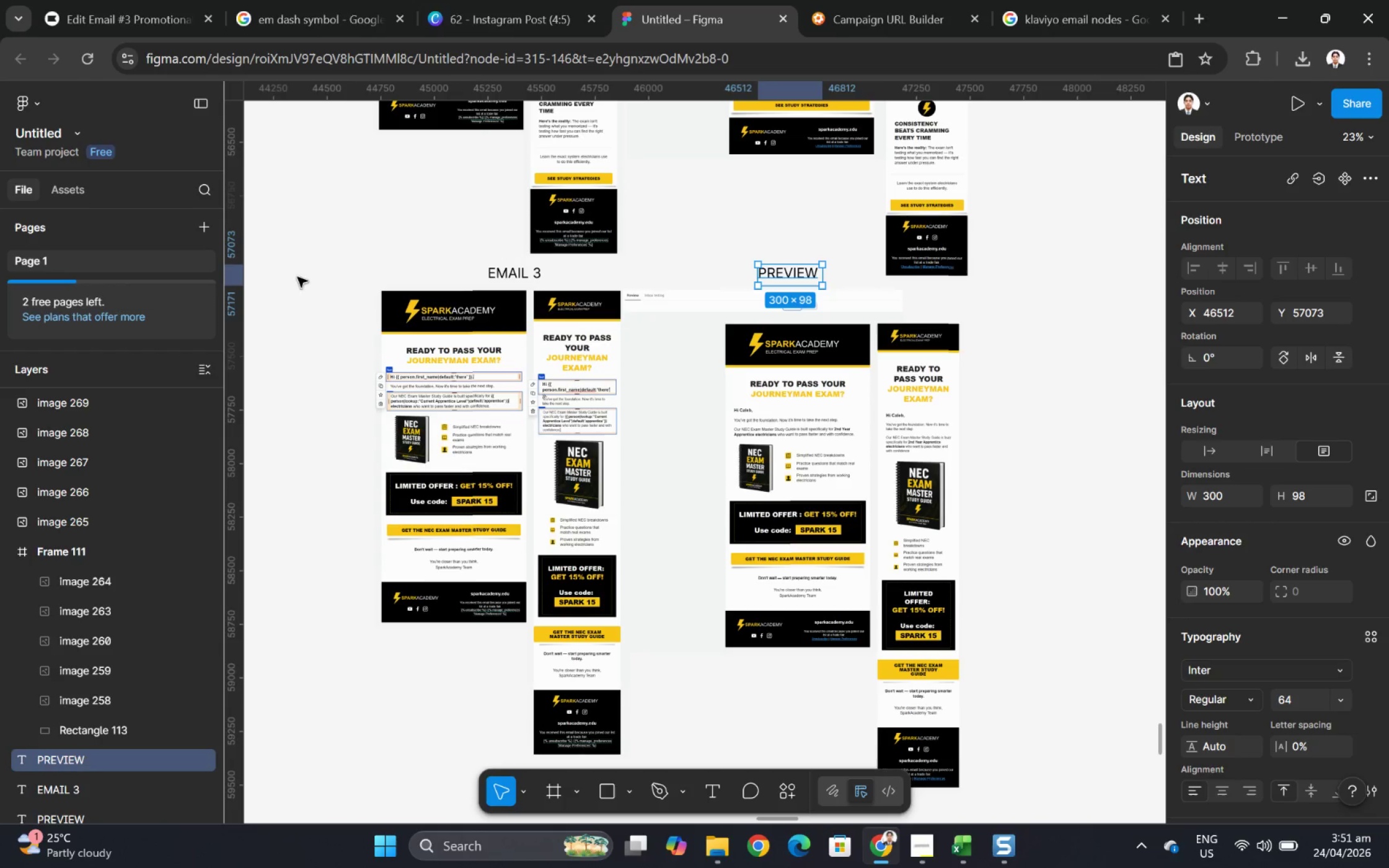 
left_click_drag(start_coordinate=[301, 270], to_coordinate=[927, 685])
 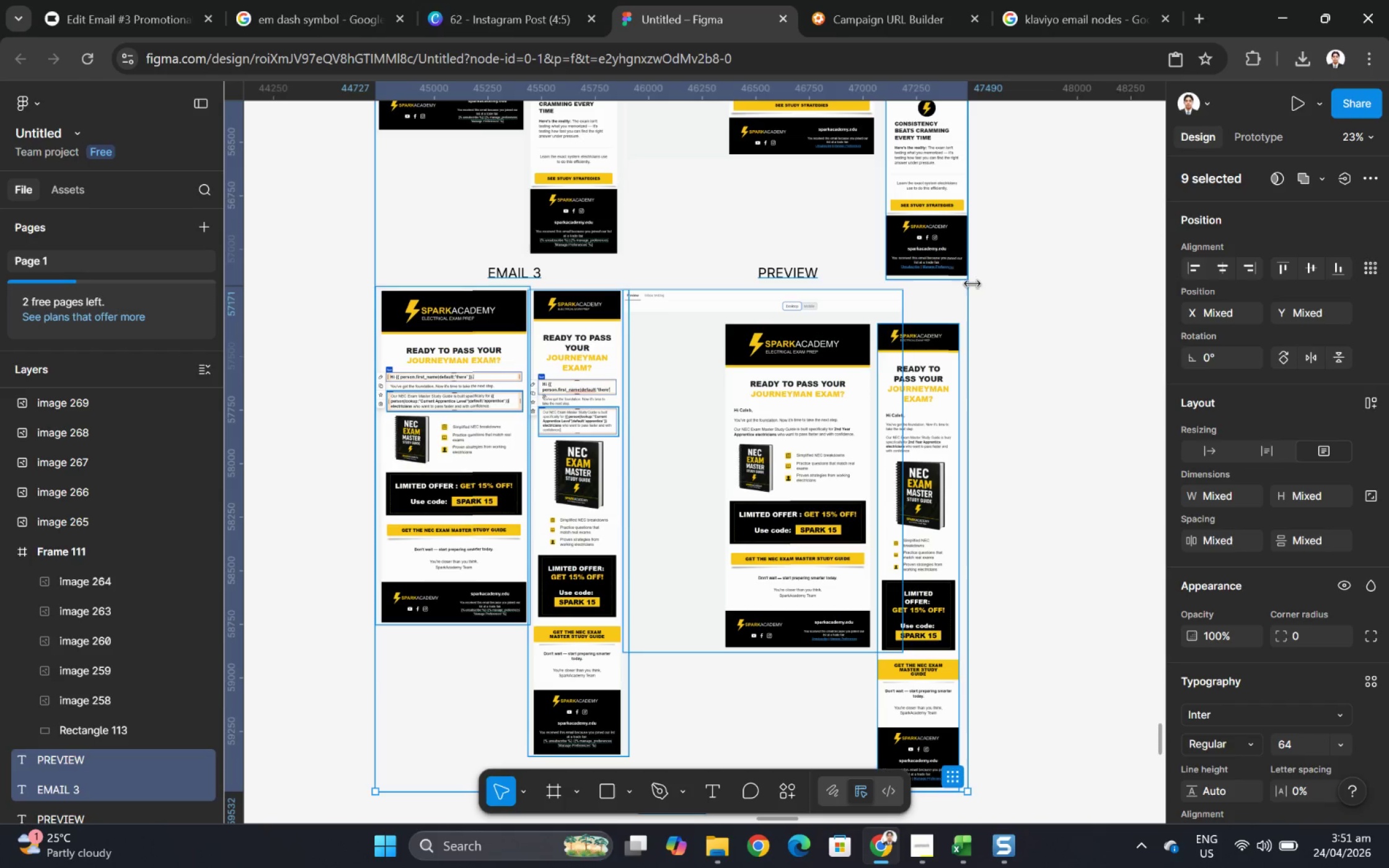 
hold_key(key=ShiftLeft, duration=0.58)
left_click([932, 241])
 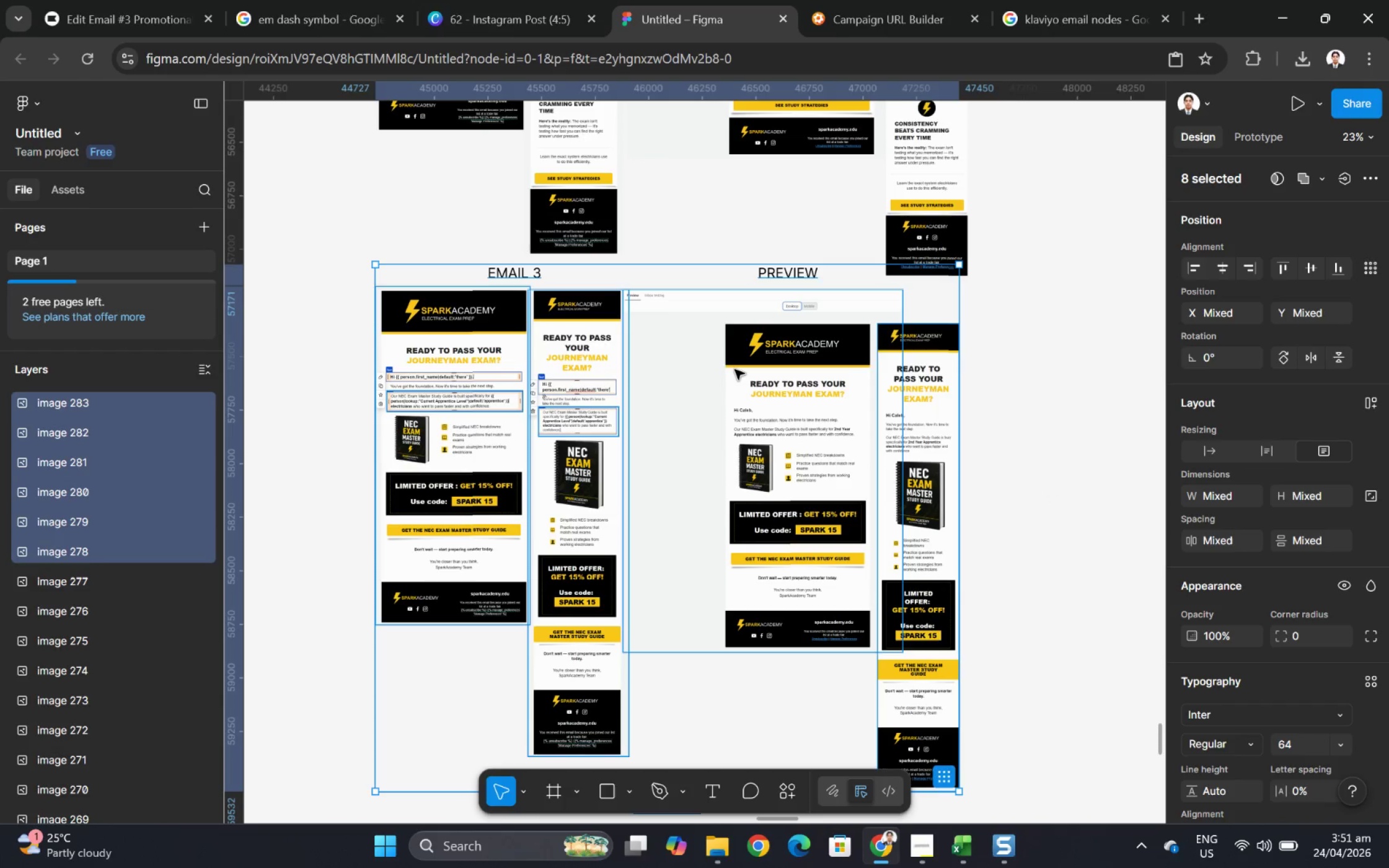 
left_click_drag(start_coordinate=[734, 367], to_coordinate=[743, 395])
 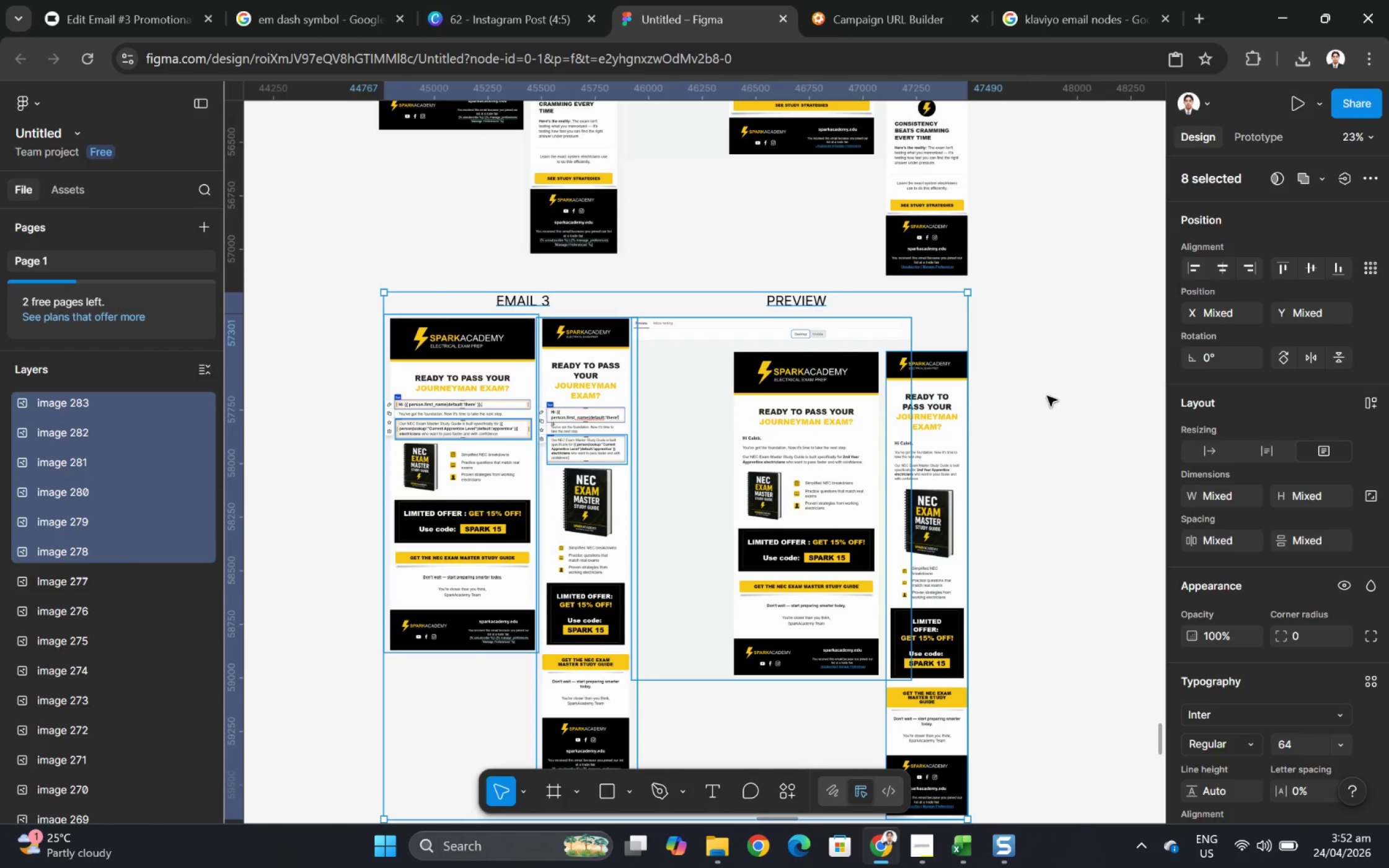 
left_click([1047, 396])
 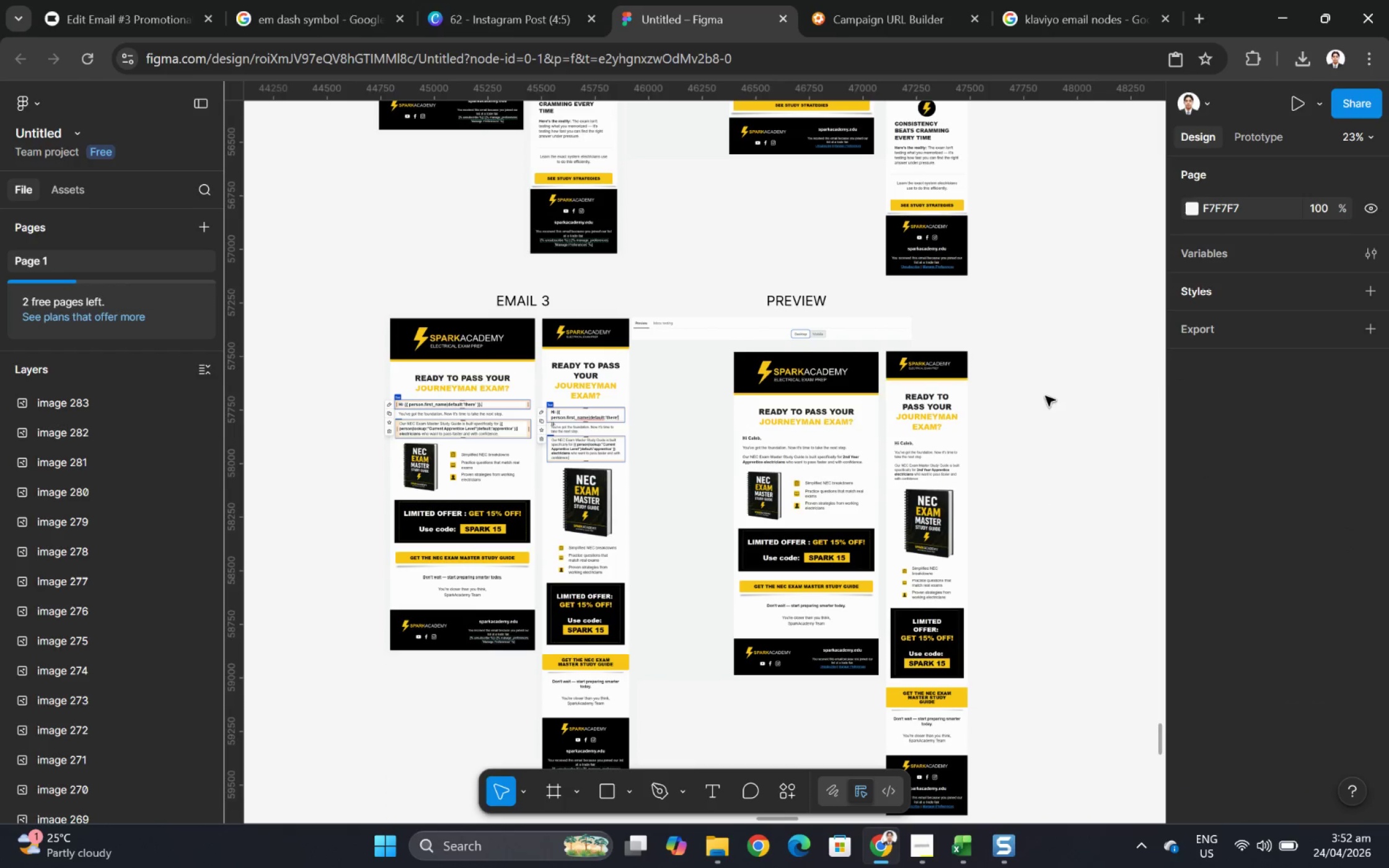 
hold_key(key=ControlLeft, duration=1.44)
scroll: coordinate [1053, 430], scroll_direction: down, amount: 2.0
 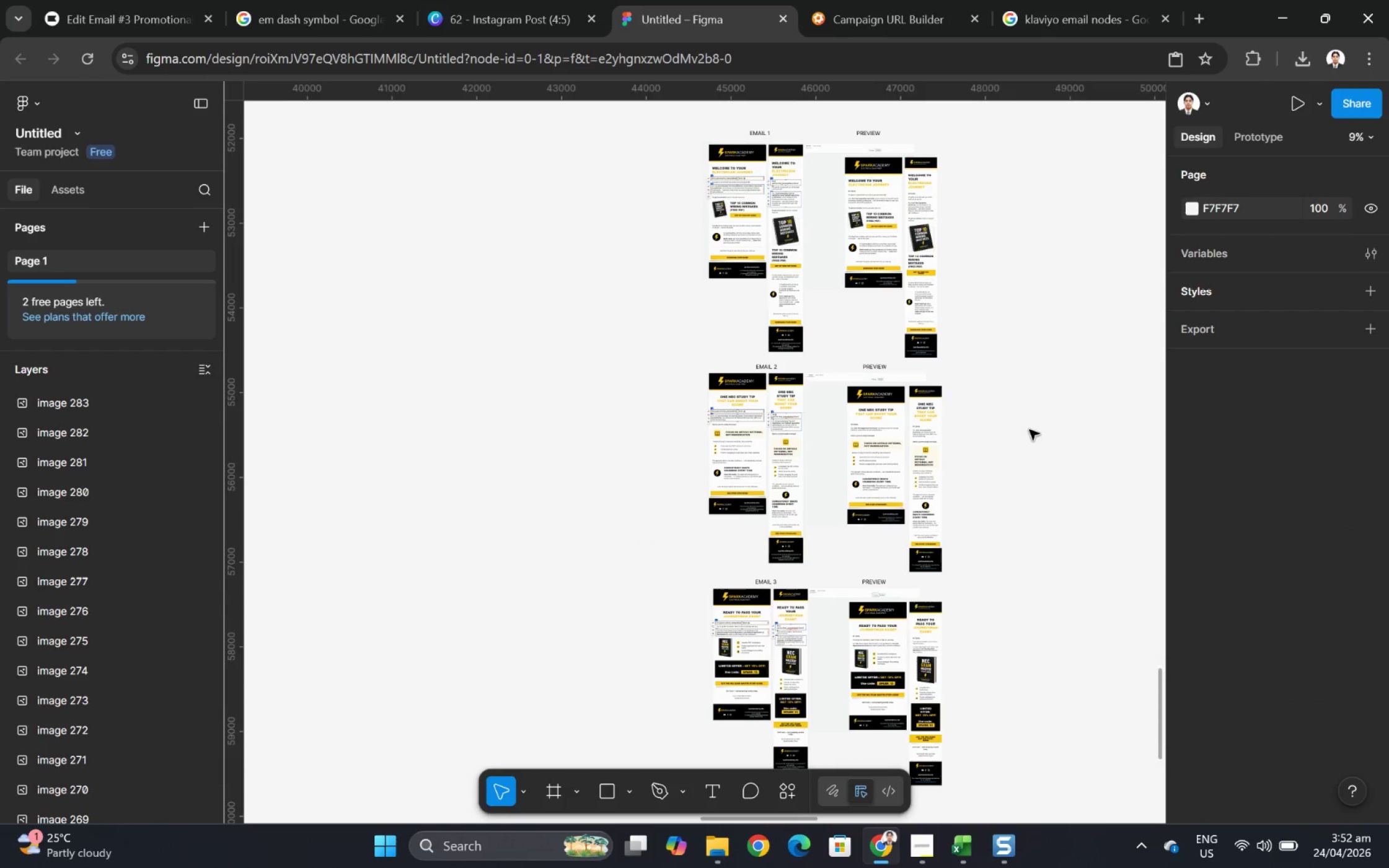 
hold_key(key=ControlLeft, duration=0.69)
scroll: coordinate [1029, 445], scroll_direction: down, amount: 2.0
 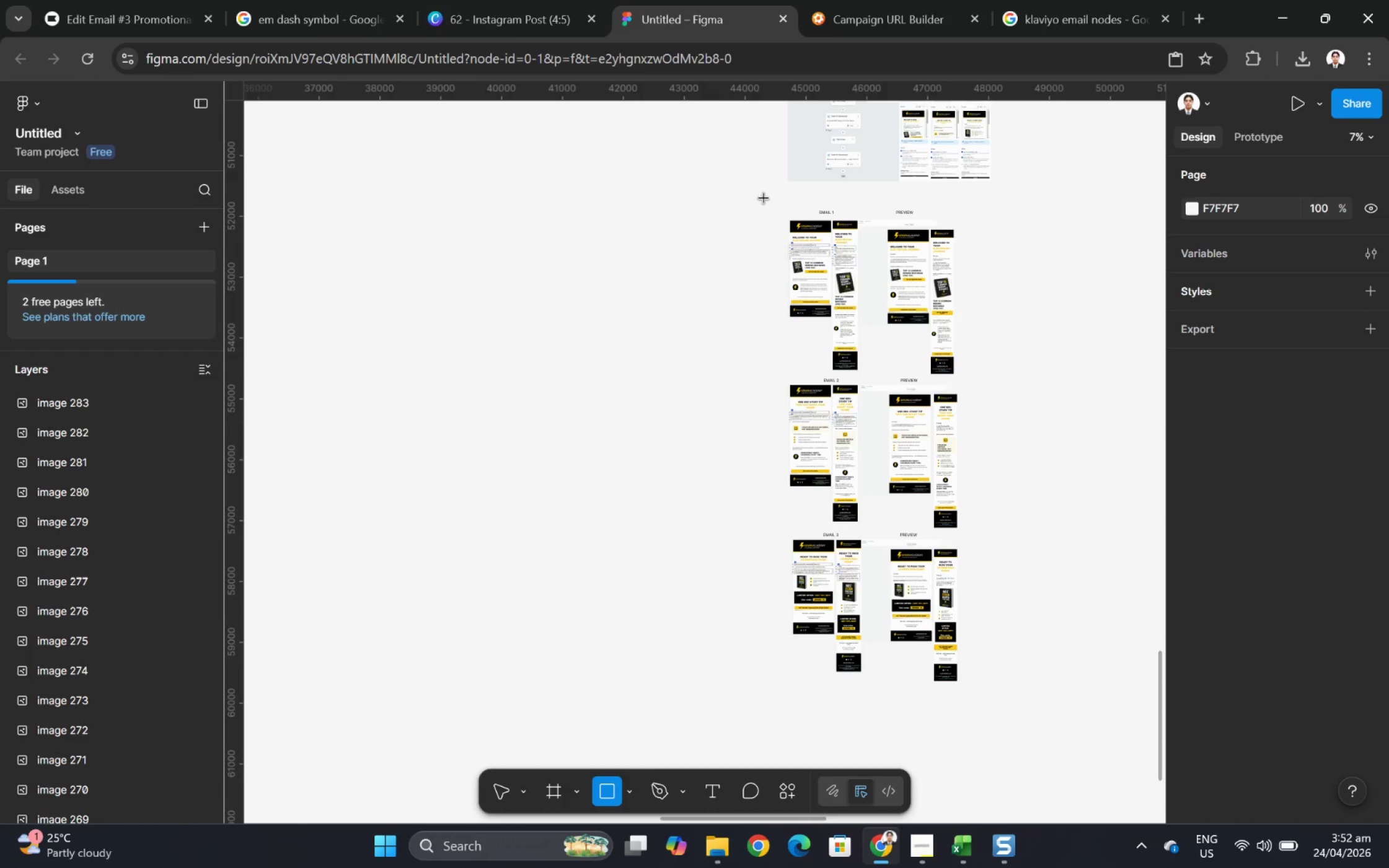 
left_click_drag(start_coordinate=[761, 198], to_coordinate=[994, 693])
 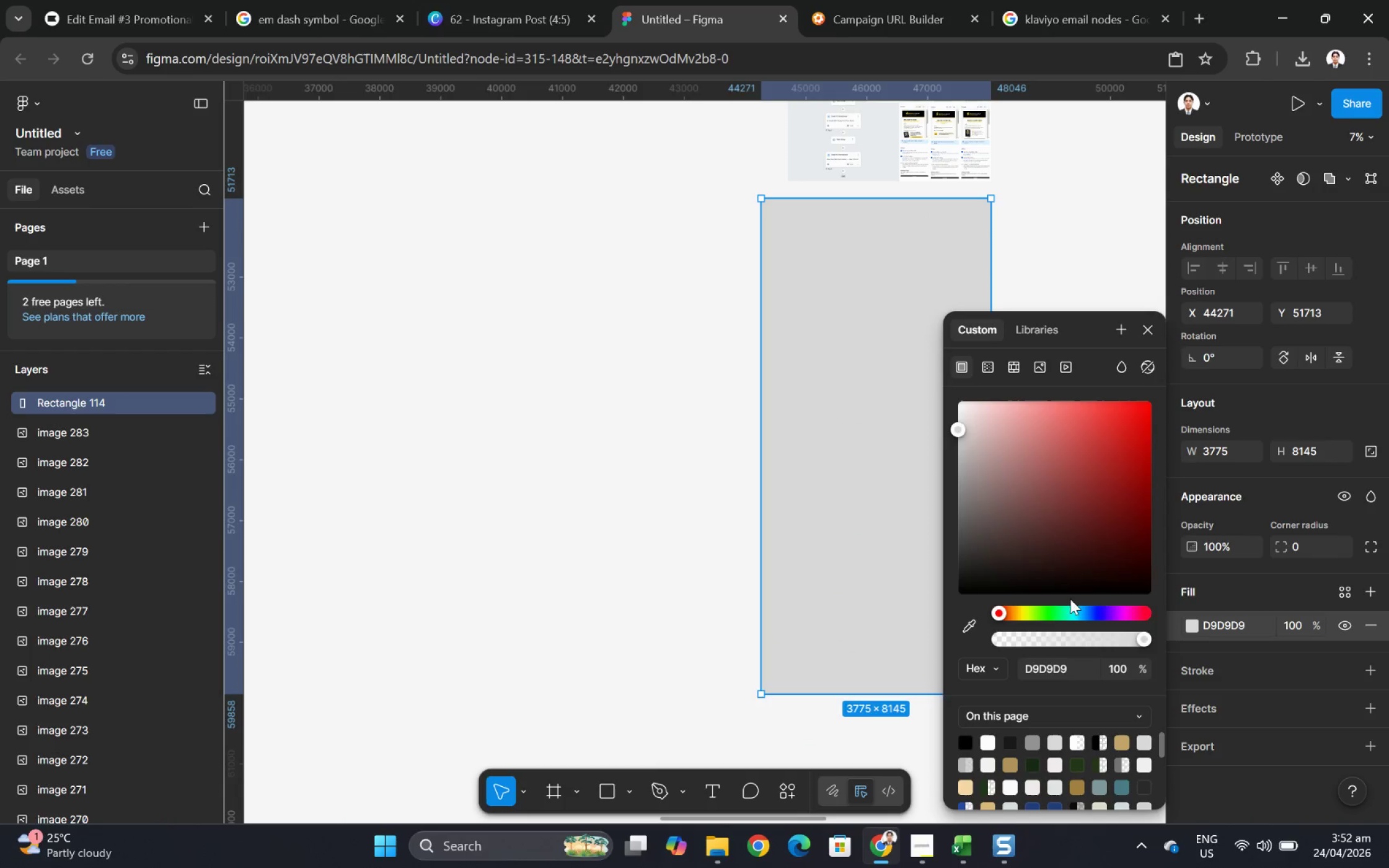 
left_click_drag(start_coordinate=[954, 423], to_coordinate=[937, 362])
 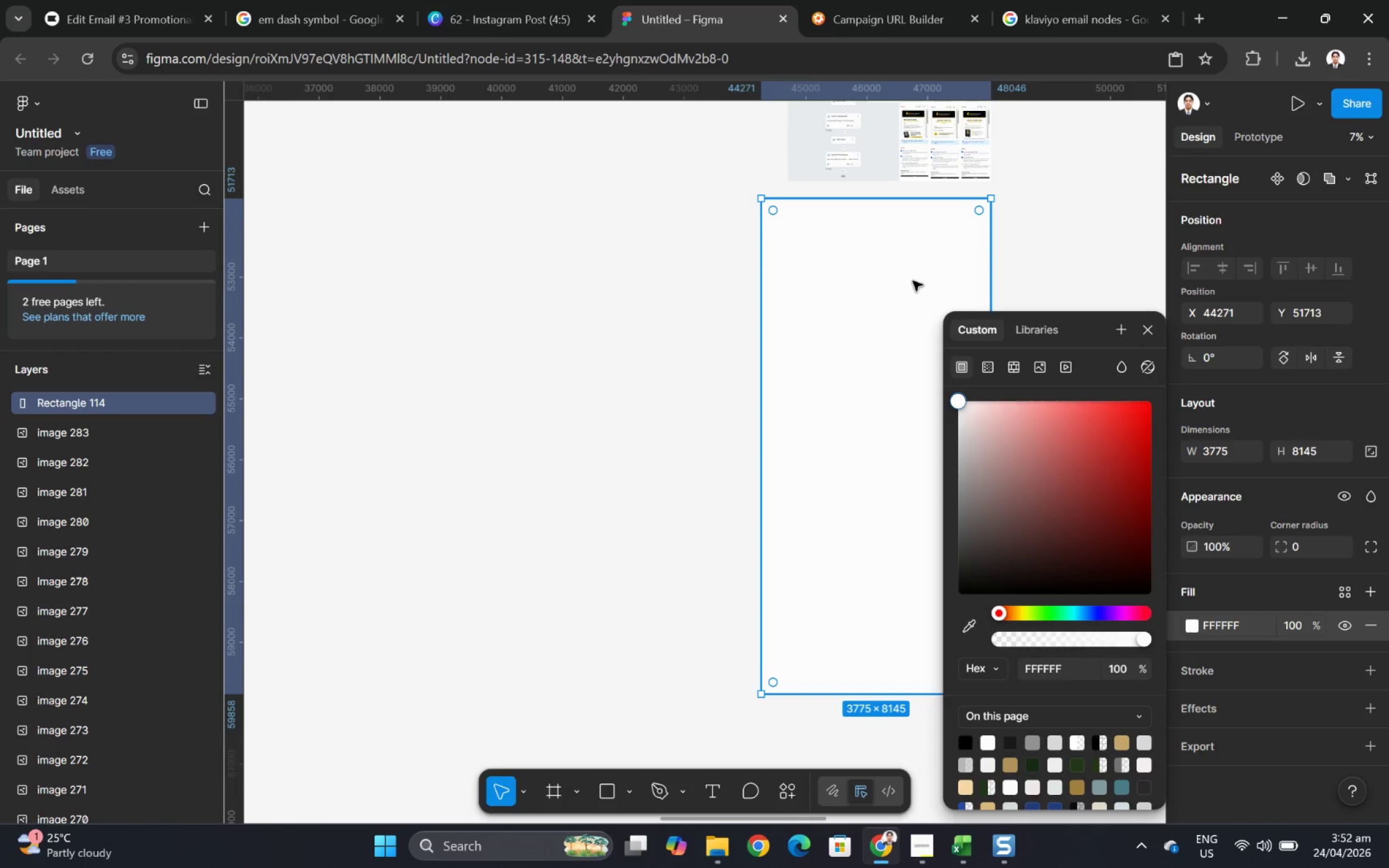 
left_click([912, 280])
 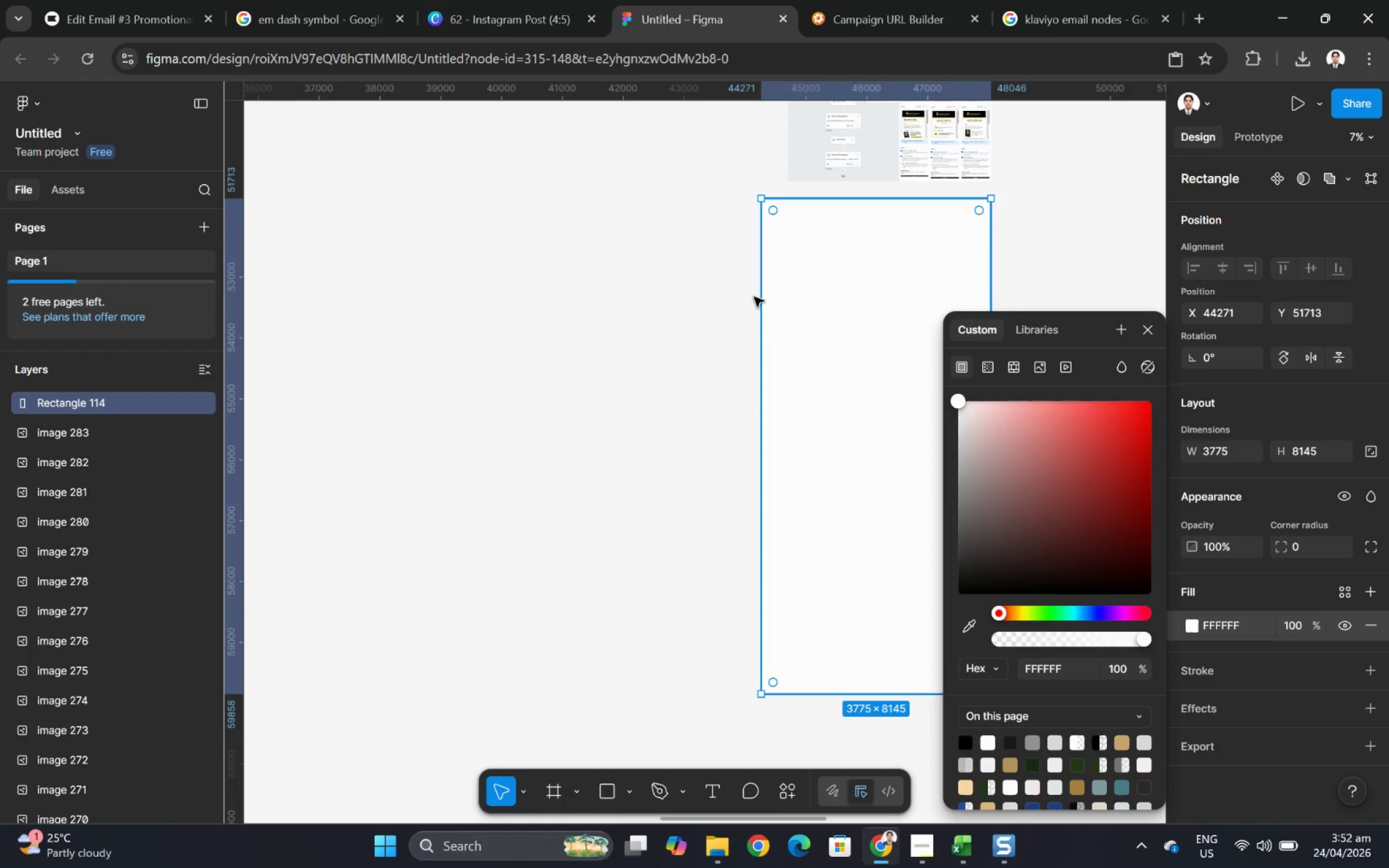 
left_click_drag(start_coordinate=[126, 401], to_coordinate=[157, 400])
 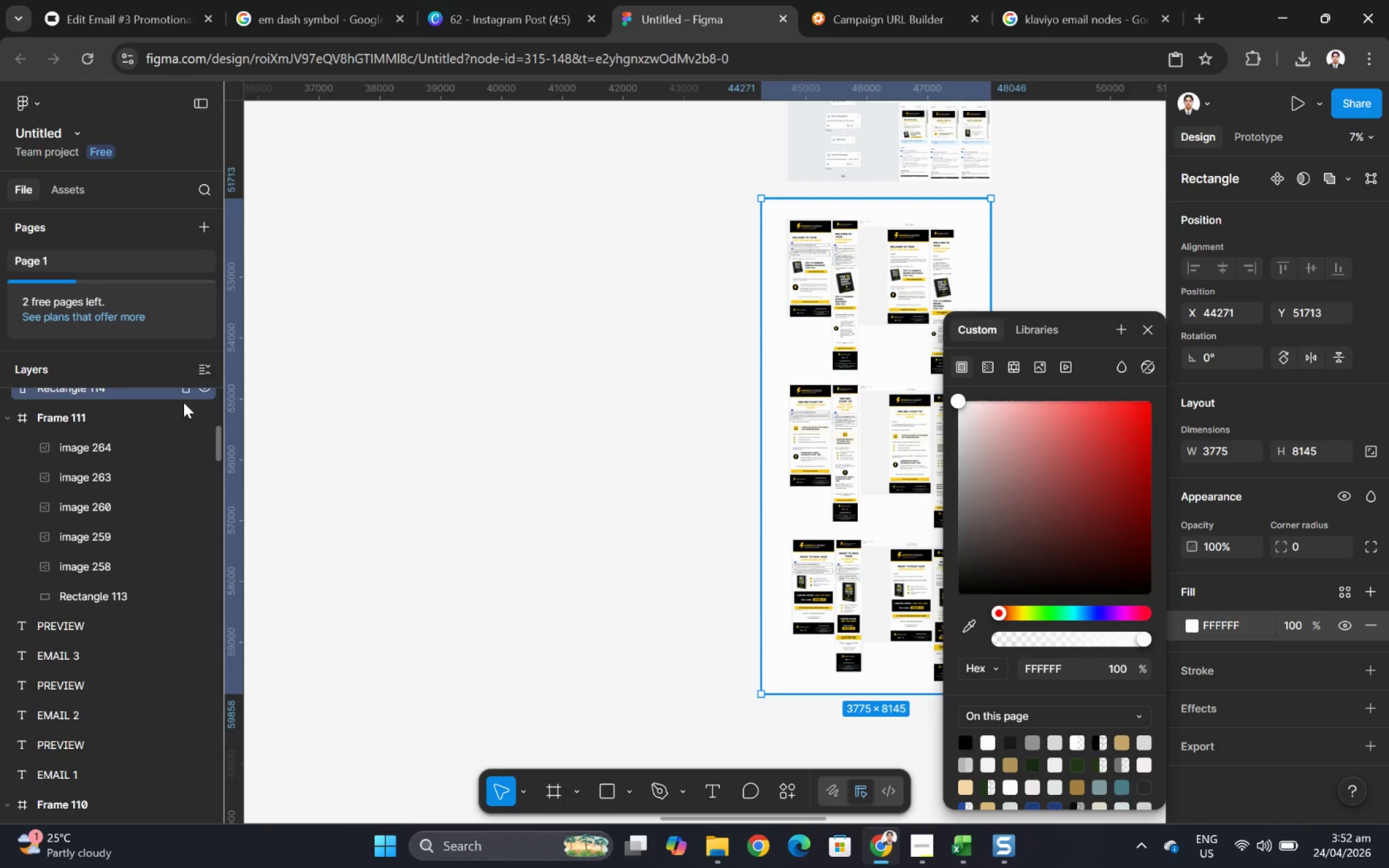 
hold_key(key=ControlLeft, duration=1.03)
scroll: coordinate [646, 483], scroll_direction: down, amount: 1.0
 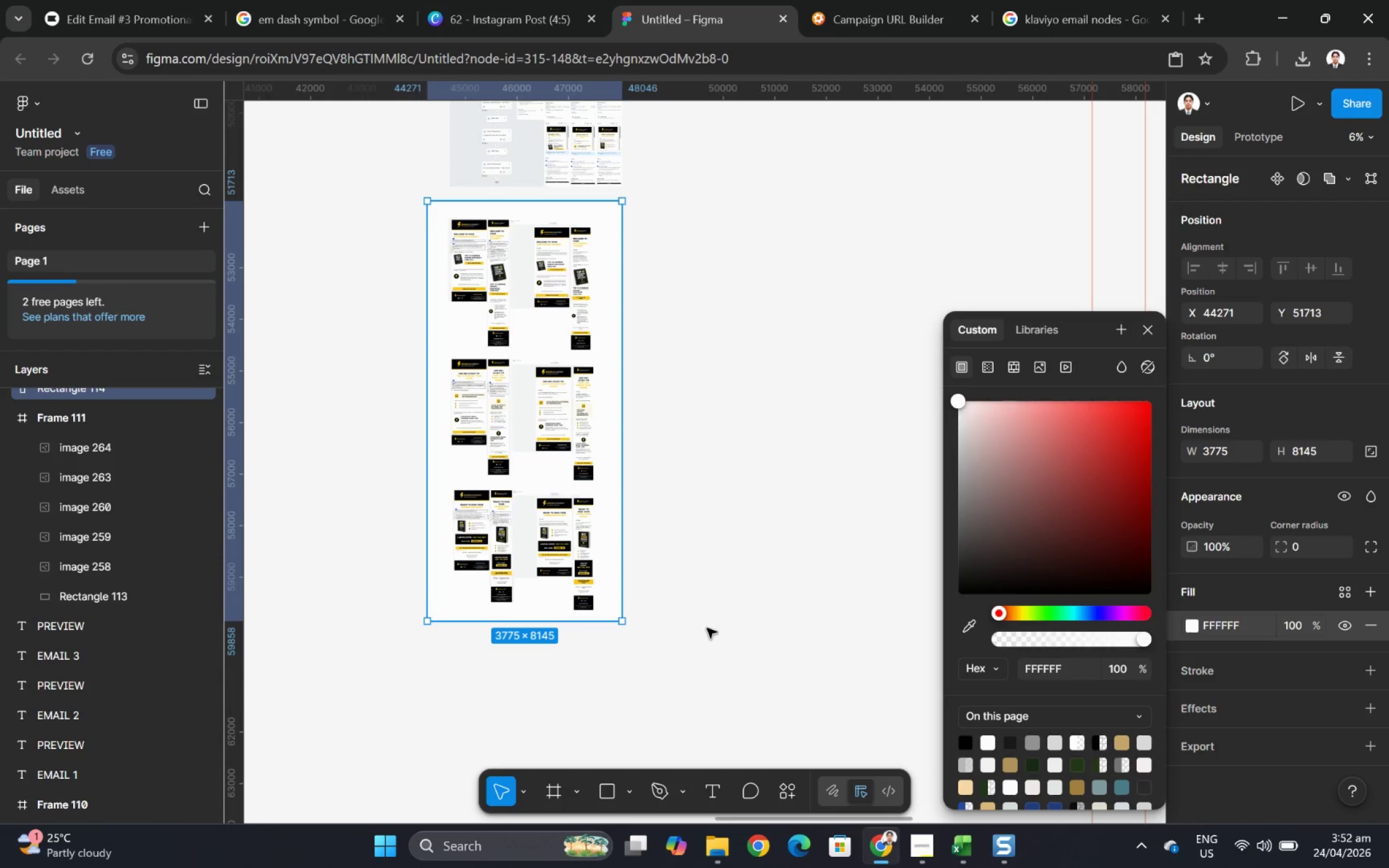 
left_click([707, 633])
 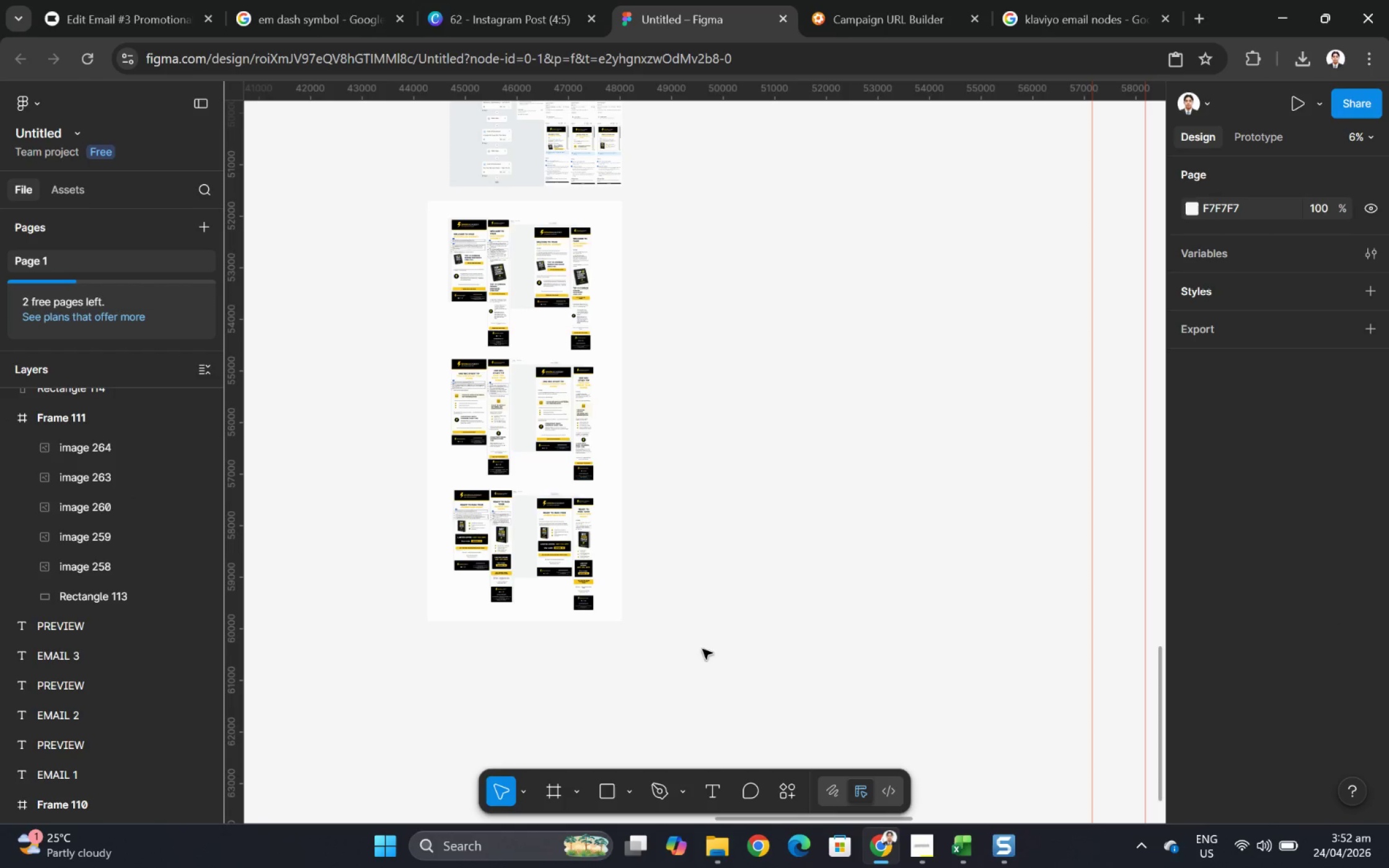 
left_click_drag(start_coordinate=[702, 660], to_coordinate=[384, 207])
 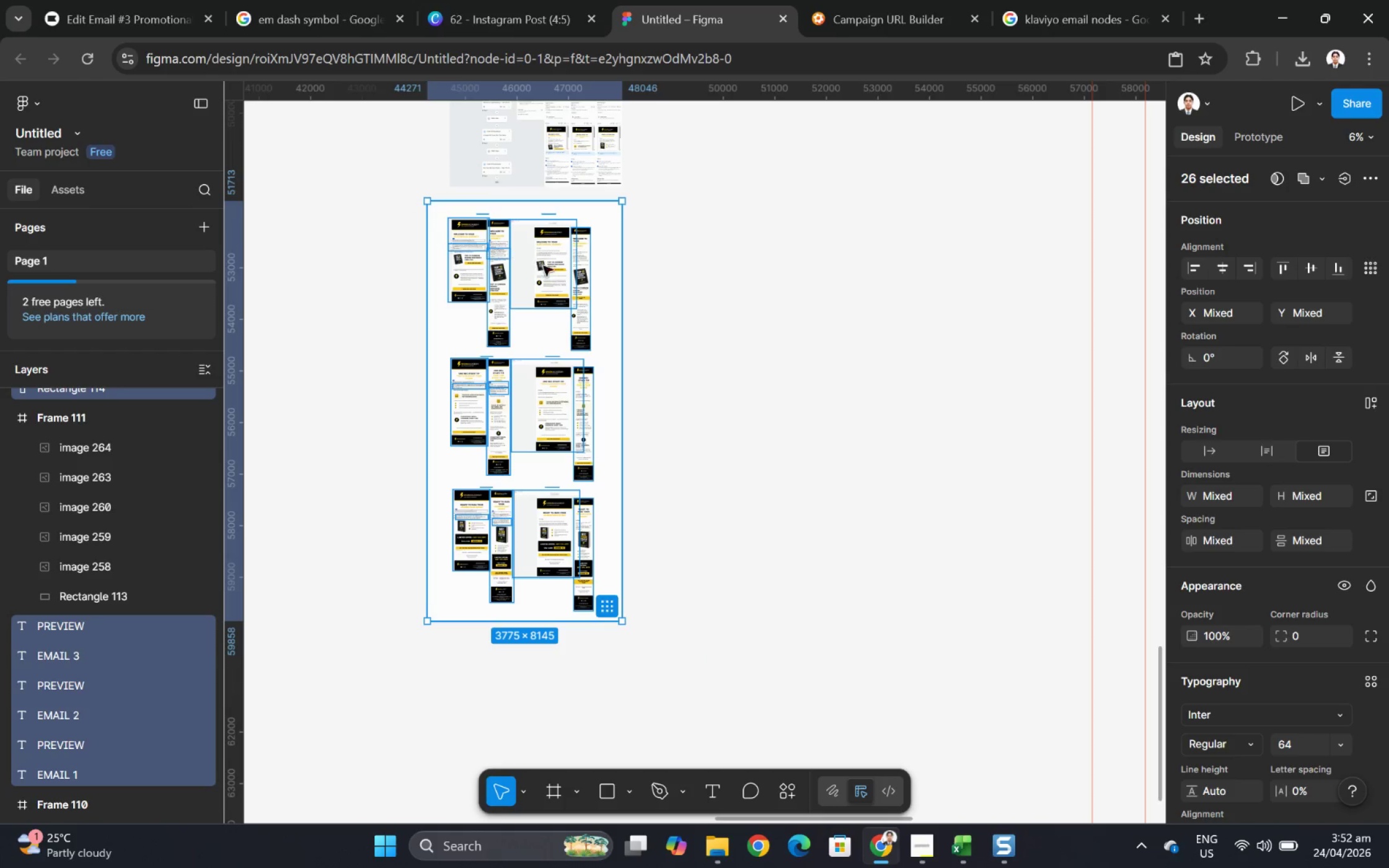 
left_click_drag(start_coordinate=[580, 286], to_coordinate=[597, 374])
 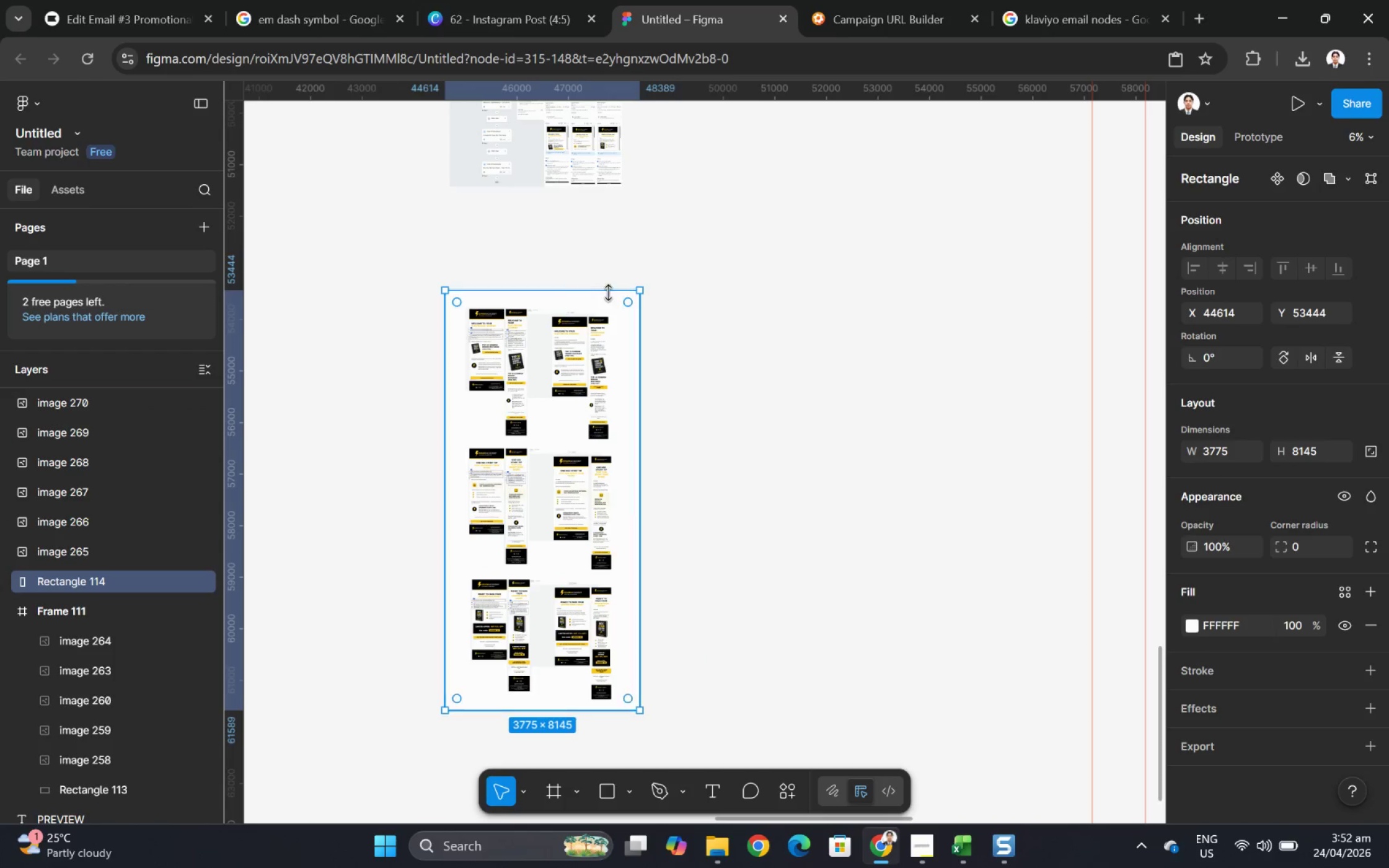 
left_click_drag(start_coordinate=[598, 291], to_coordinate=[594, 259])
 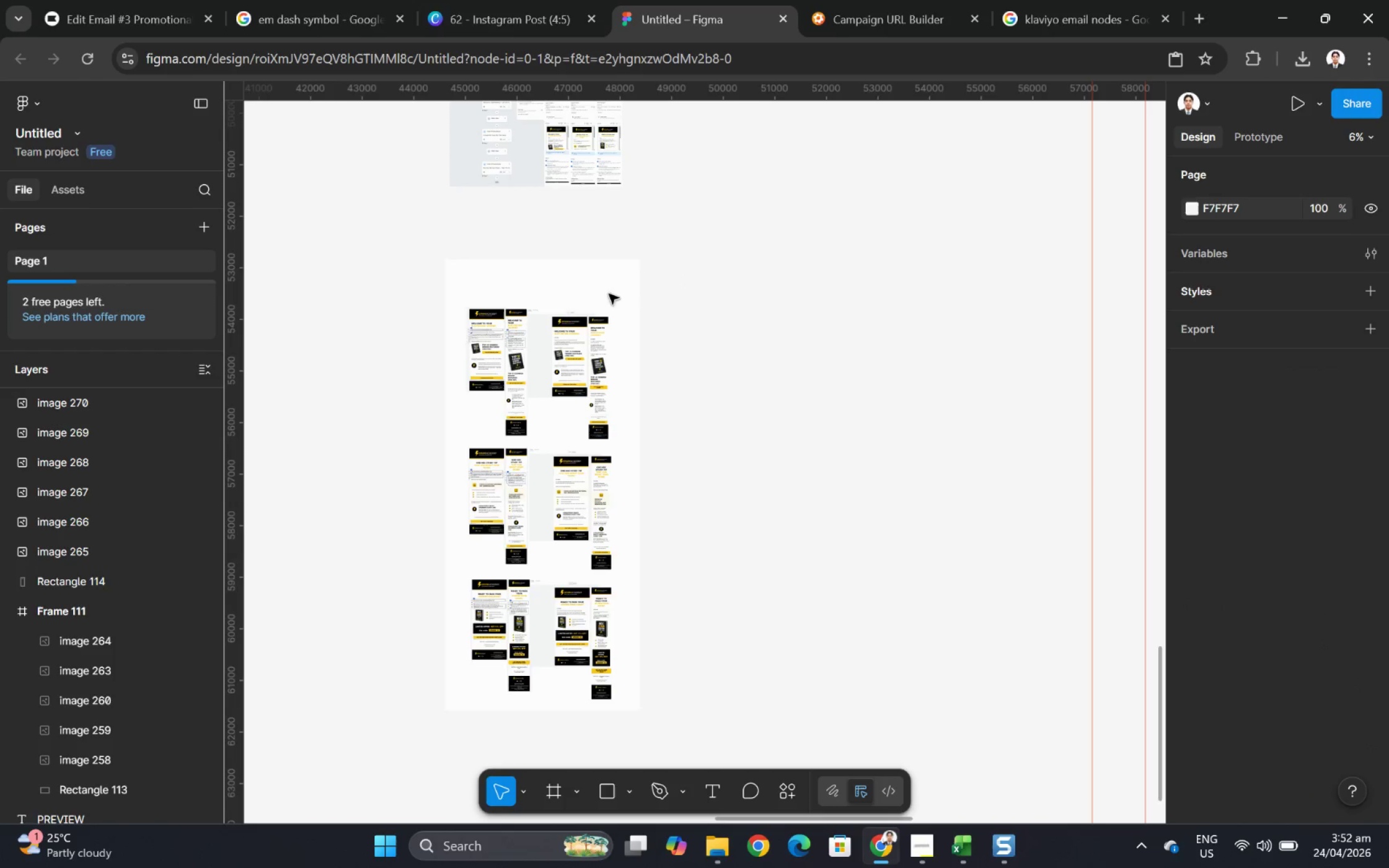 
hold_key(key=ControlLeft, duration=1.04)
scroll: coordinate [847, 337], scroll_direction: up, amount: 15.0
 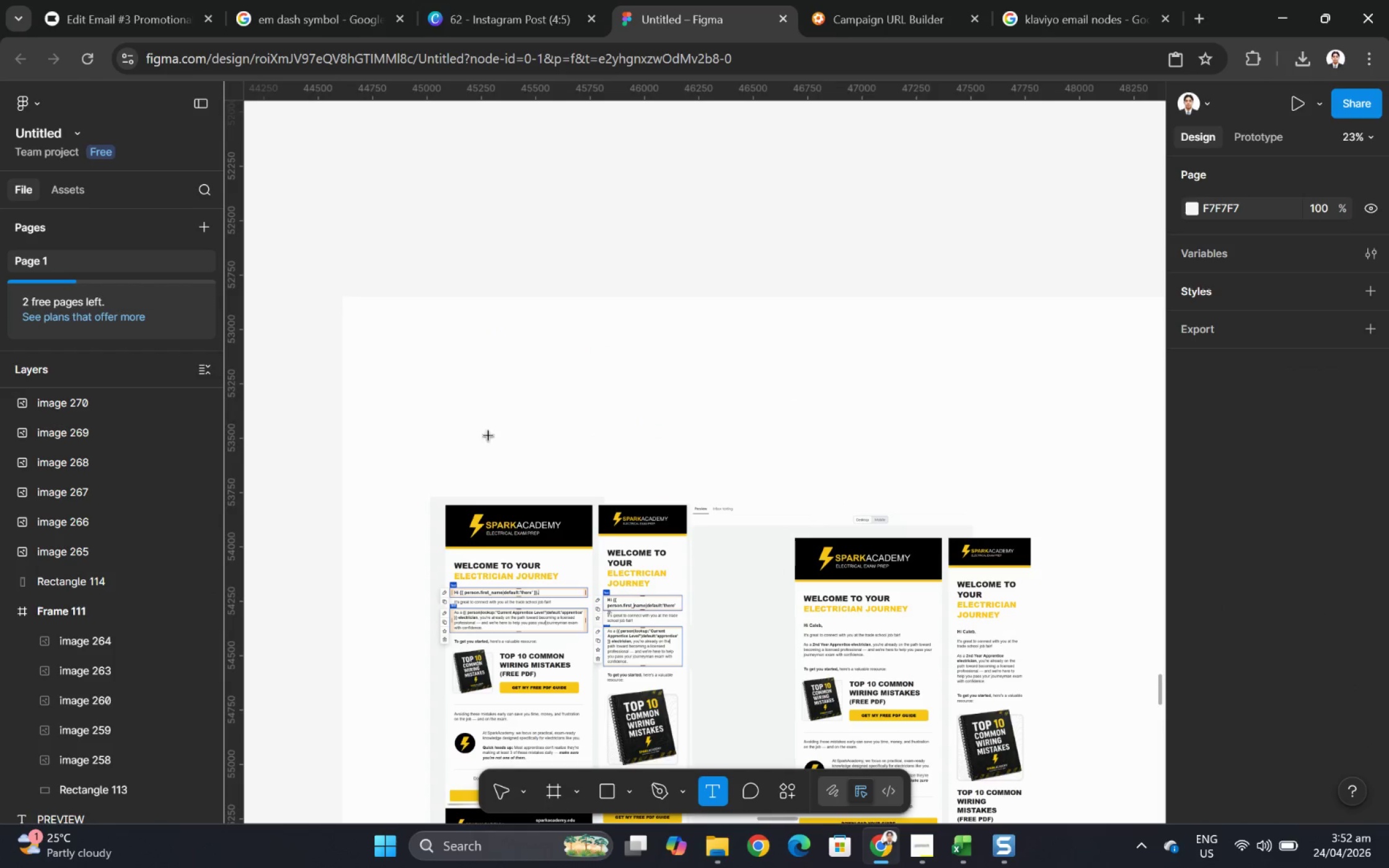 
left_click([421, 353])
 